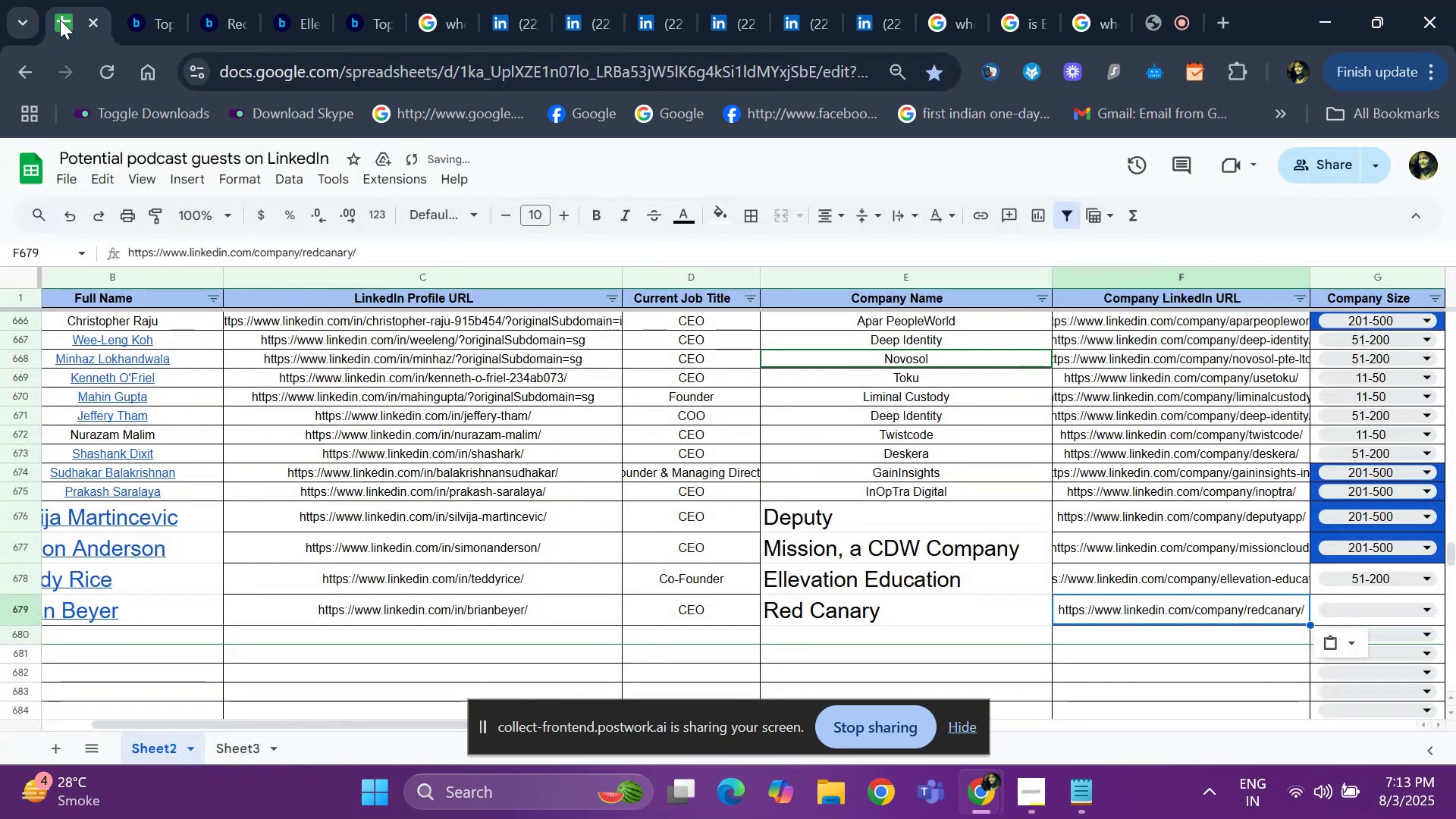 
key(ArrowRight)
 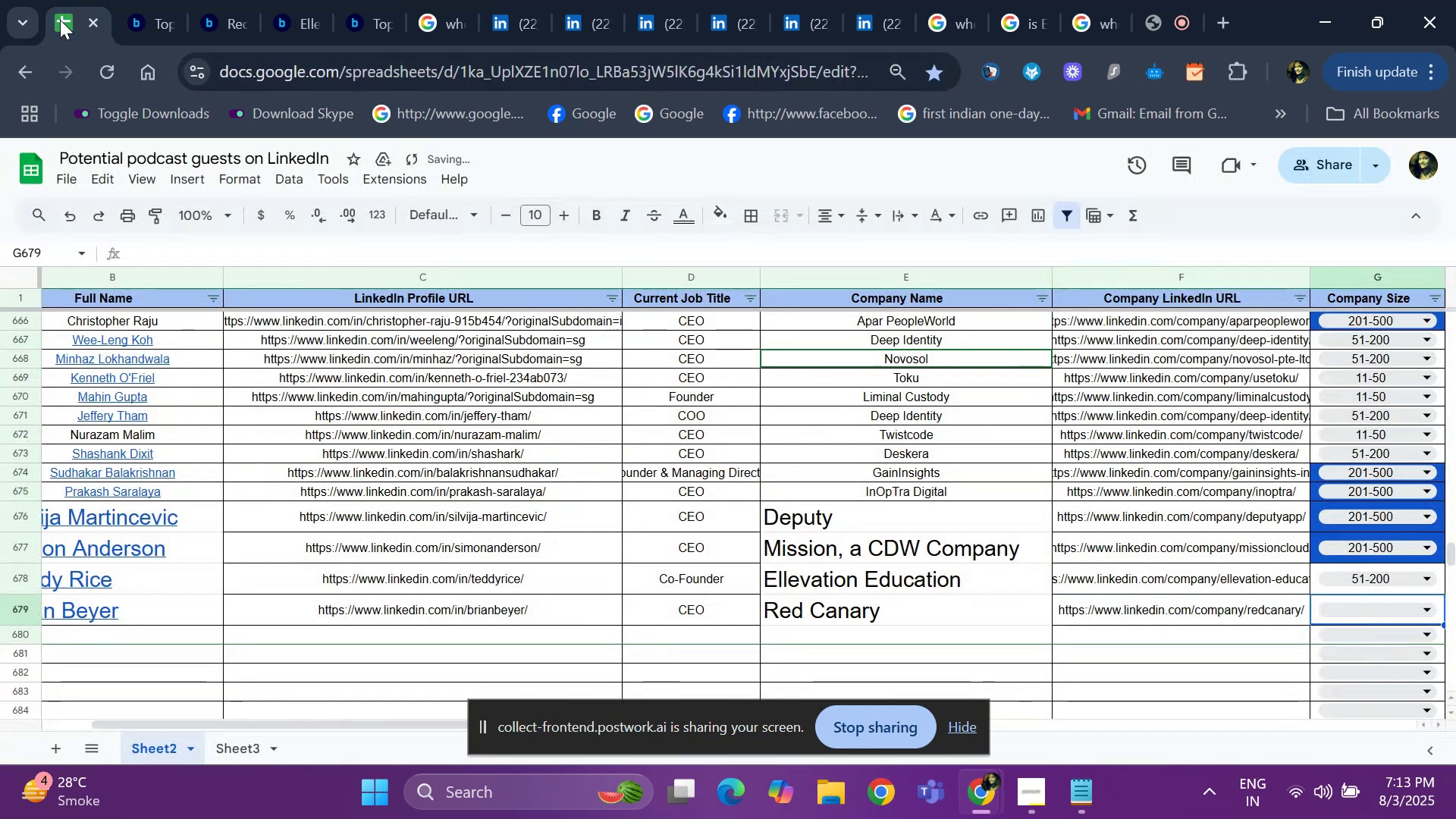 
key(ArrowRight)
 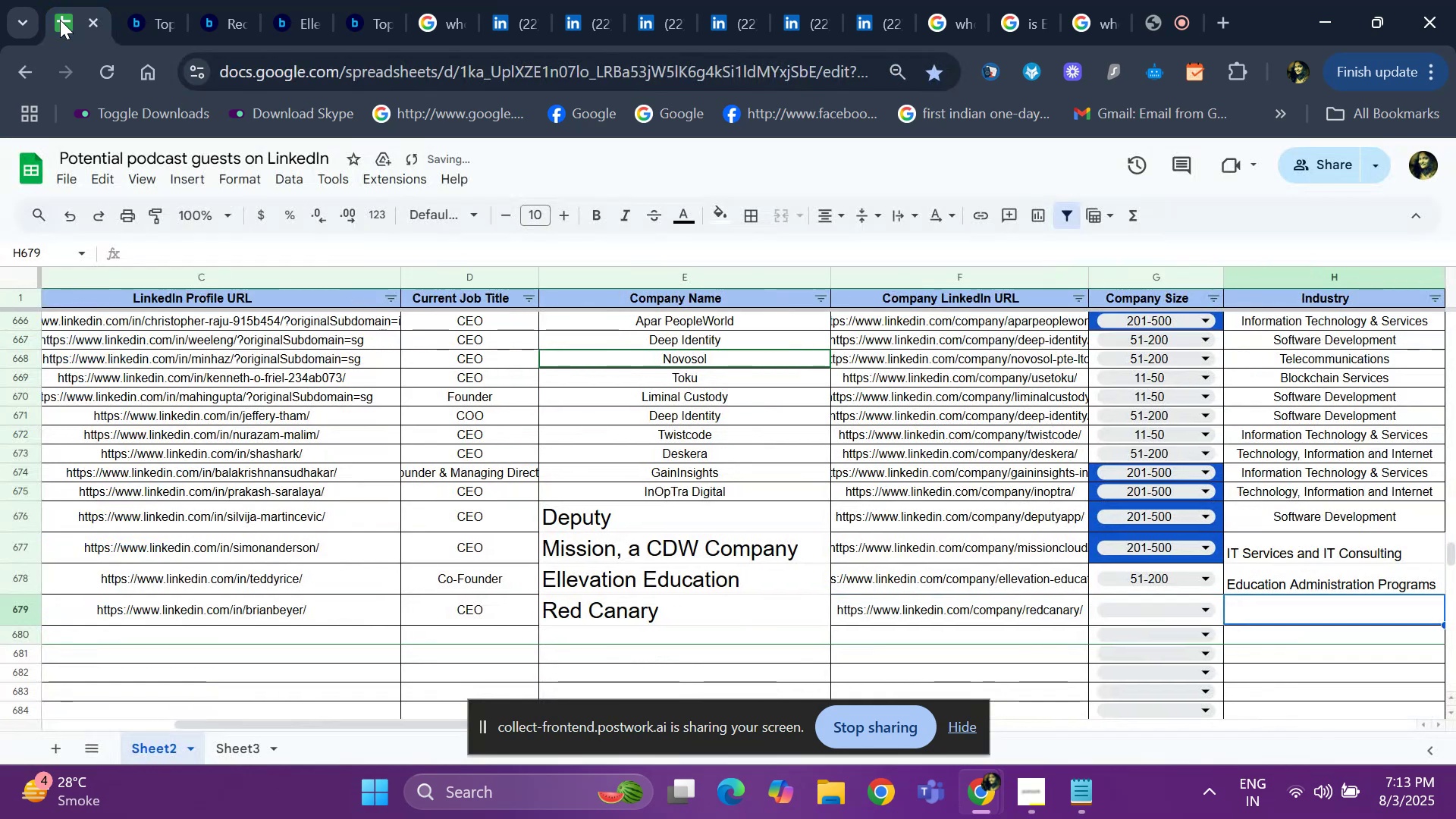 
key(ArrowLeft)
 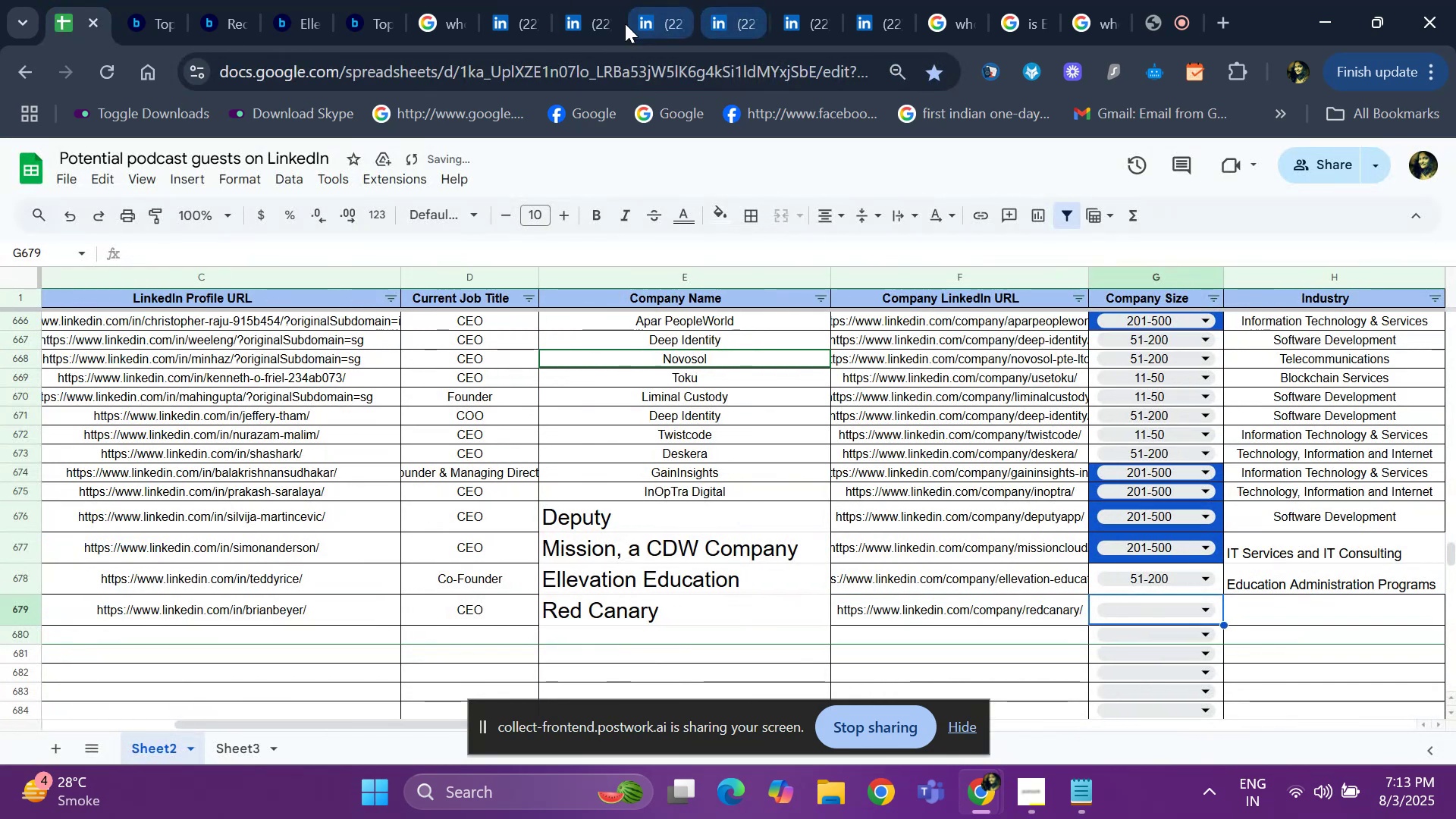 
left_click([612, 26])
 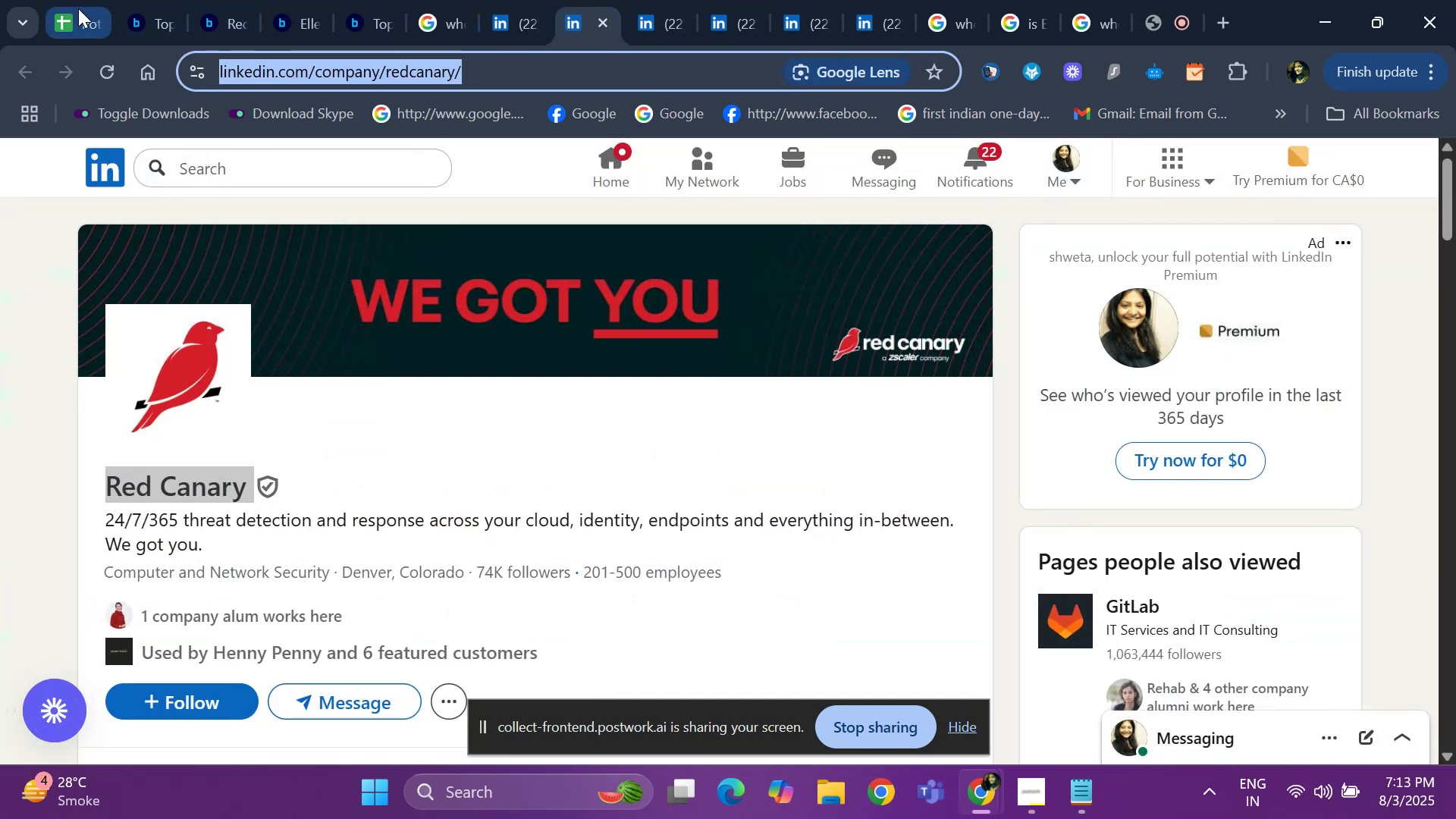 
left_click([71, 13])
 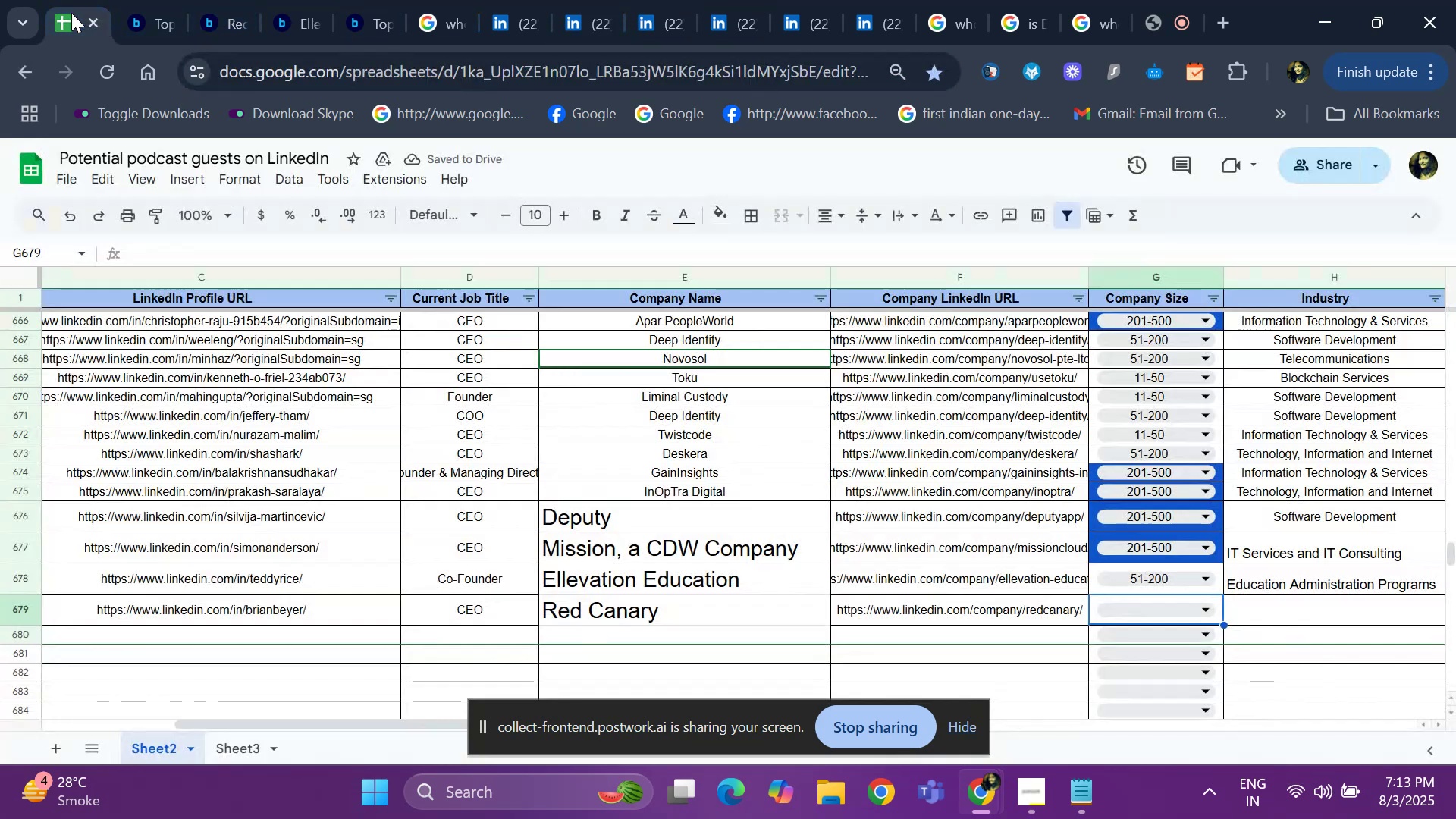 
key(Enter)
 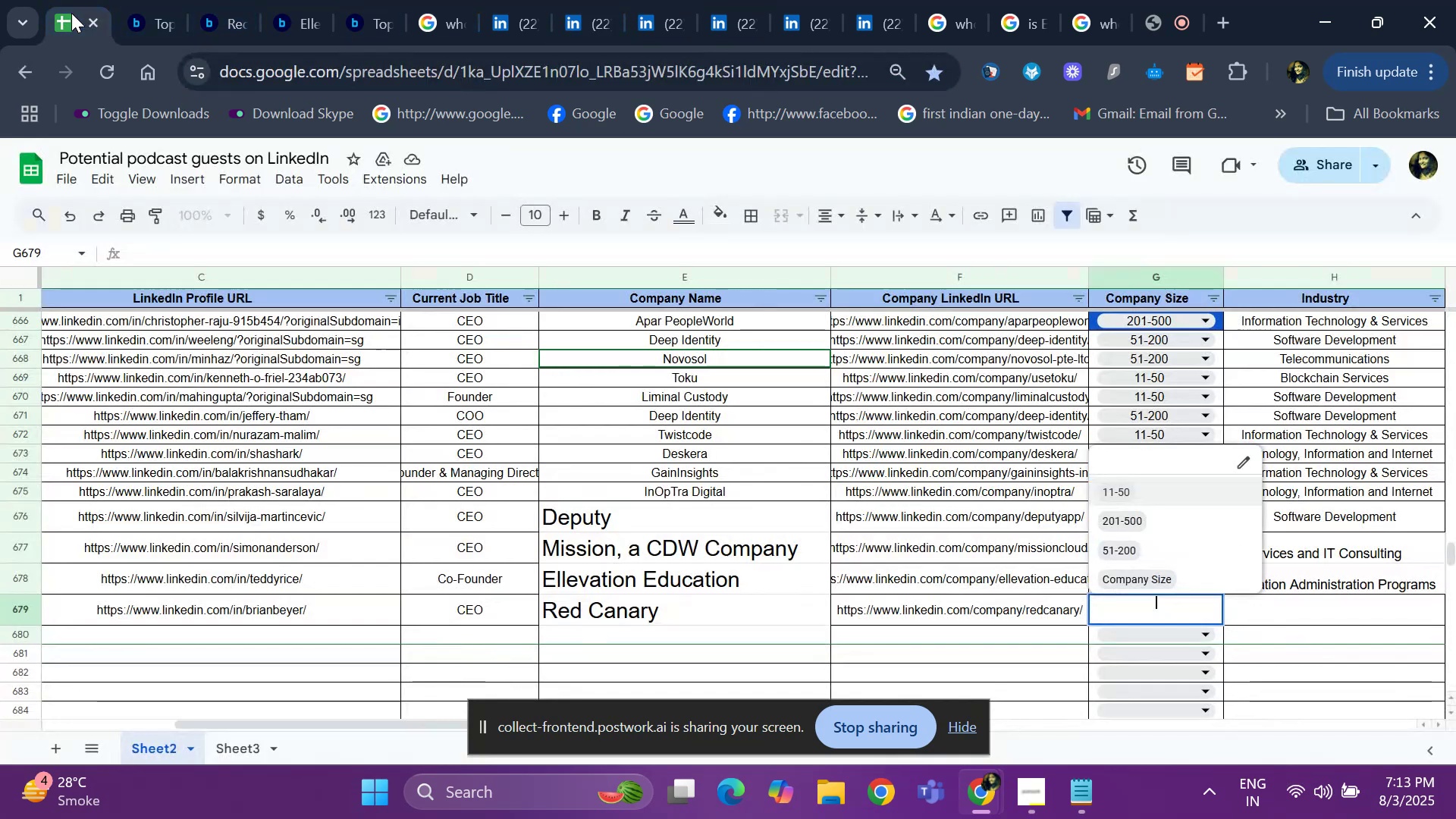 
key(ArrowDown)
 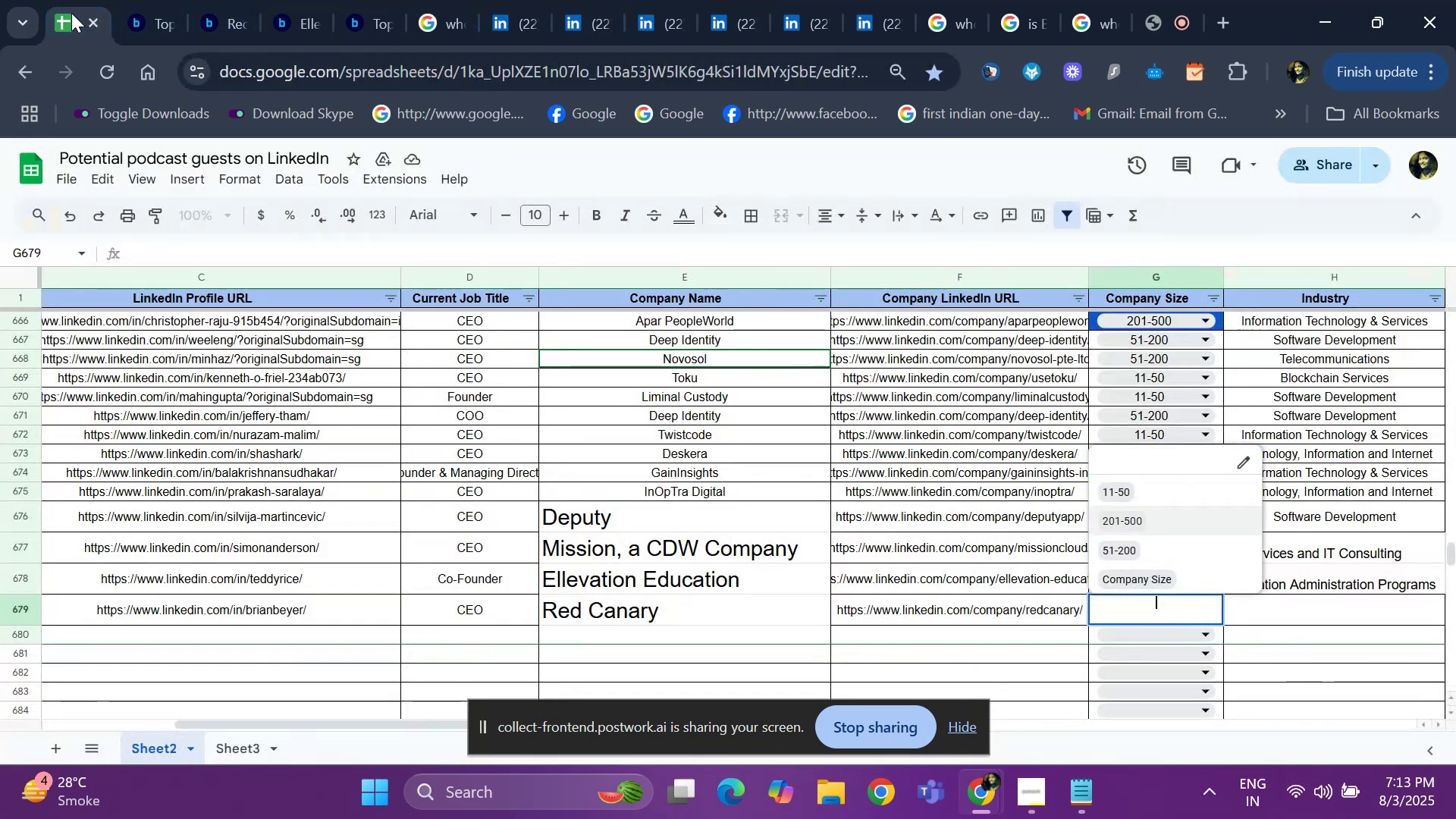 
key(Enter)
 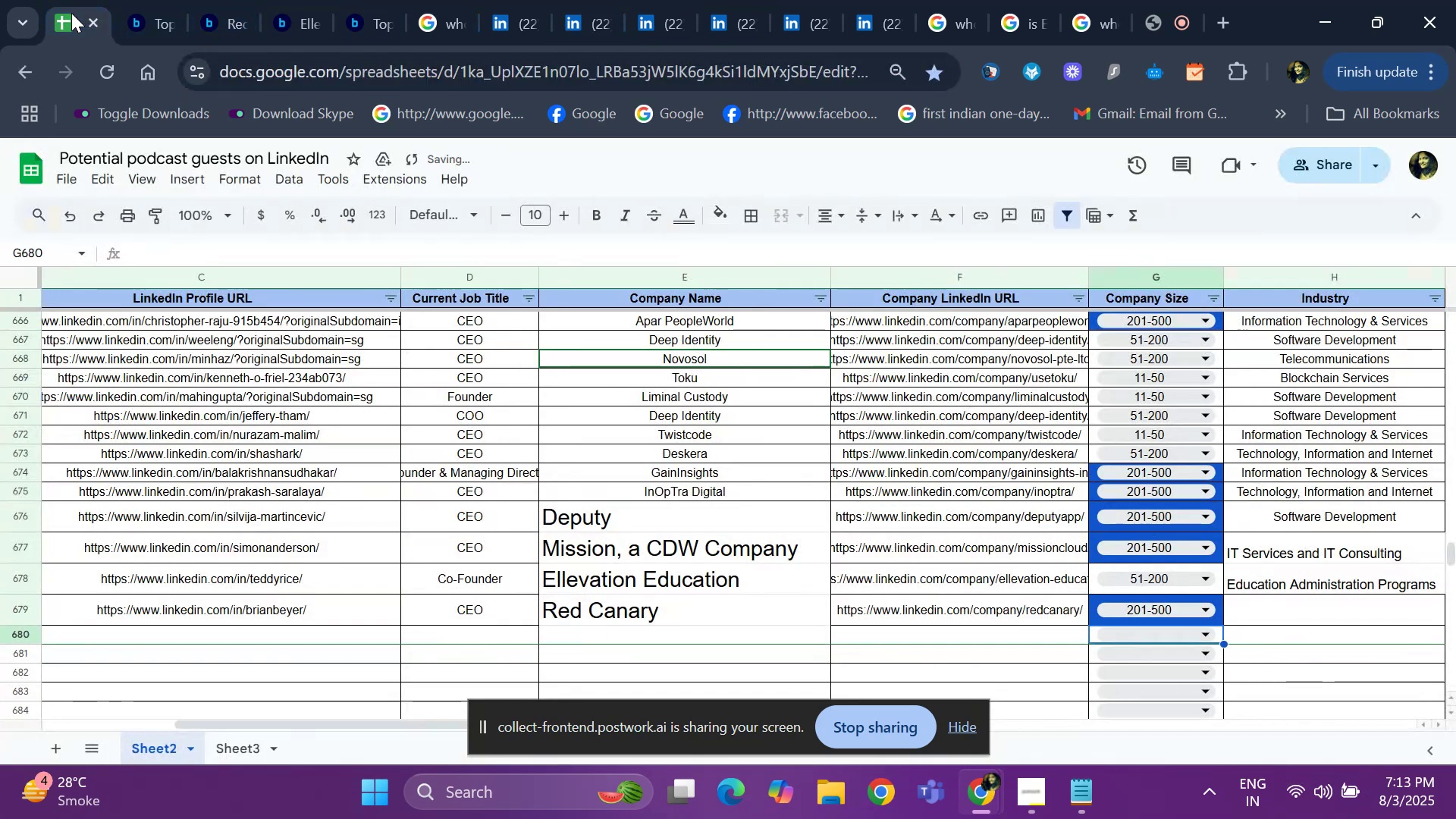 
key(ArrowUp)
 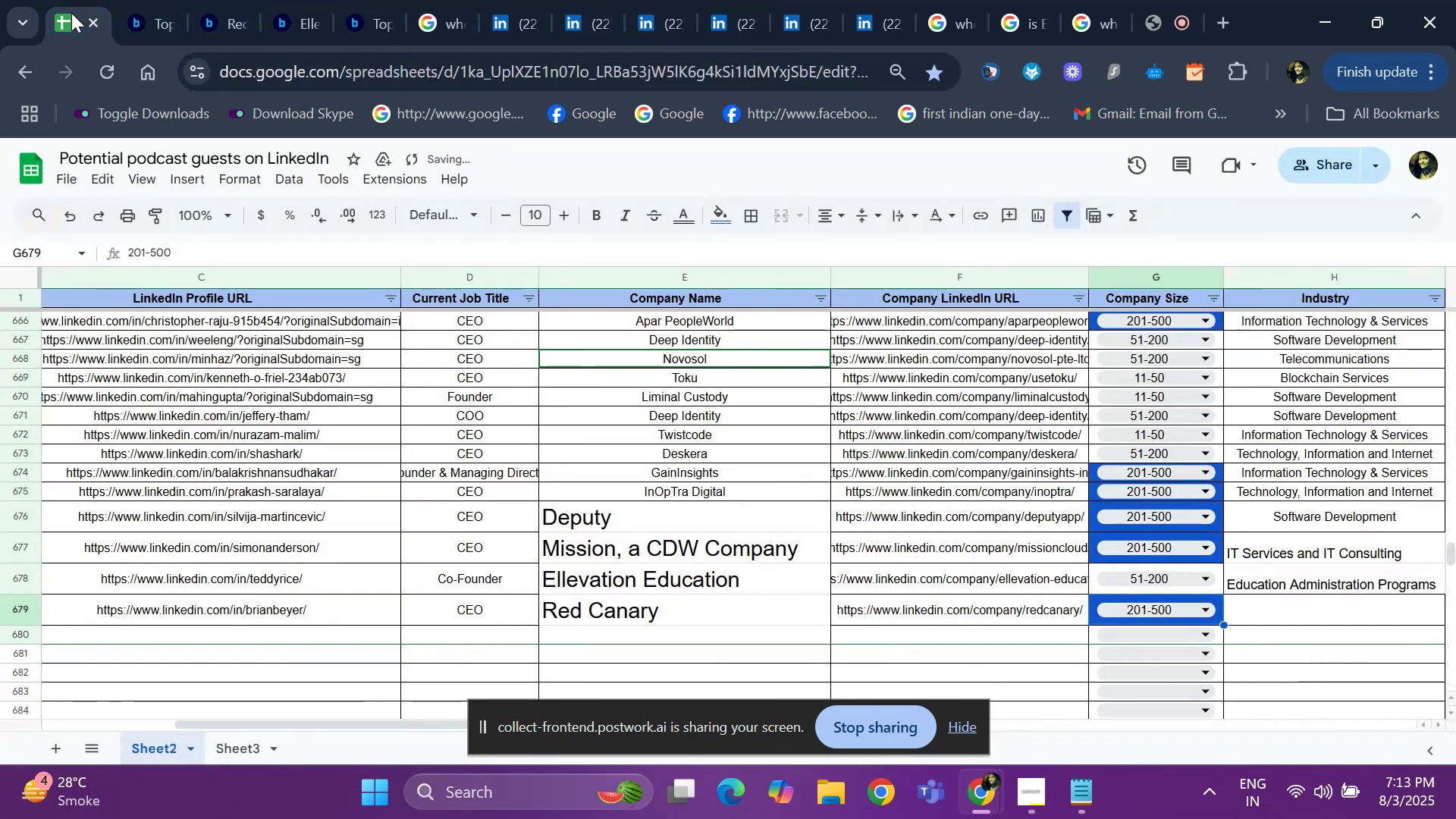 
key(ArrowRight)
 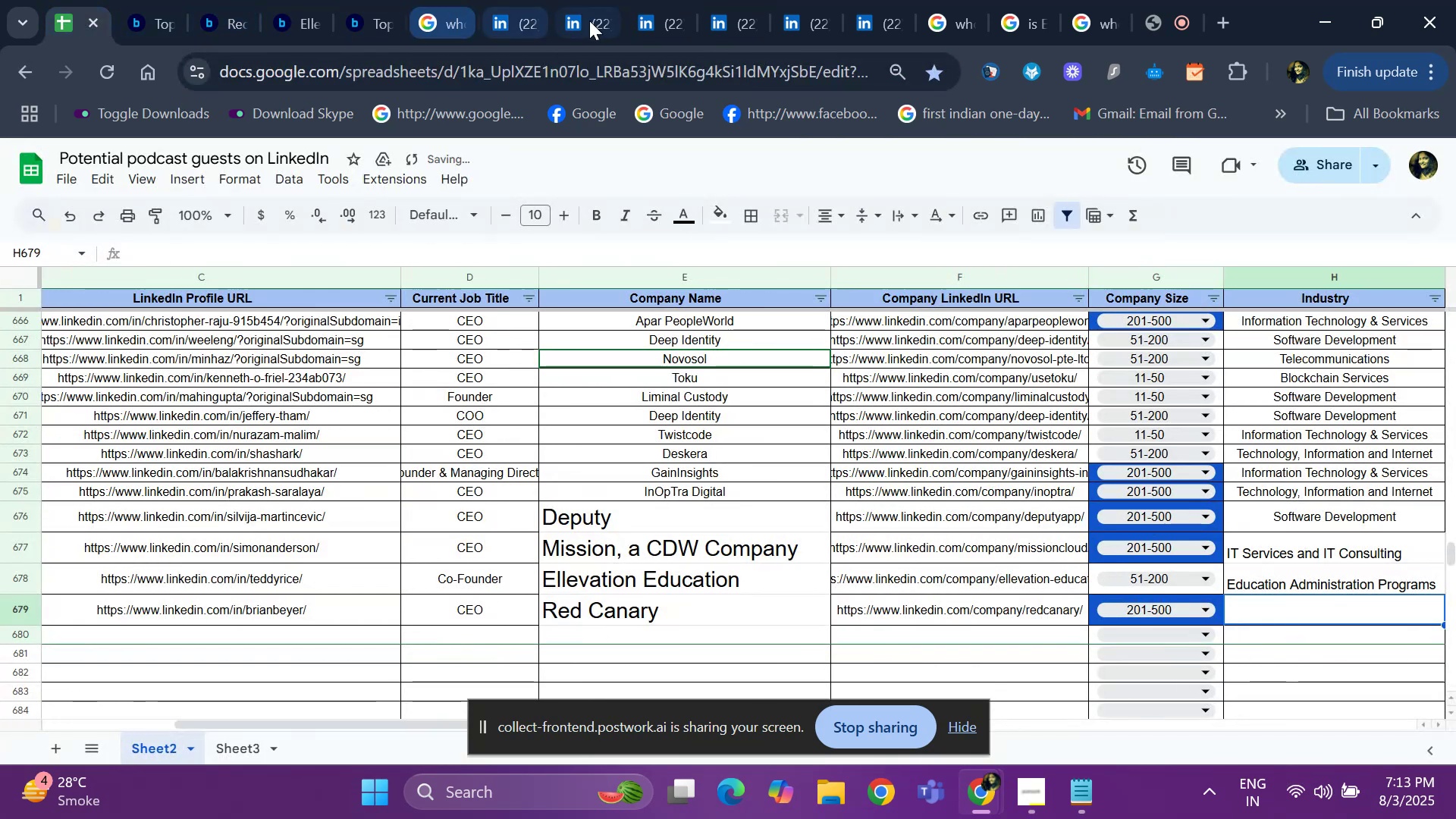 
left_click([590, 20])
 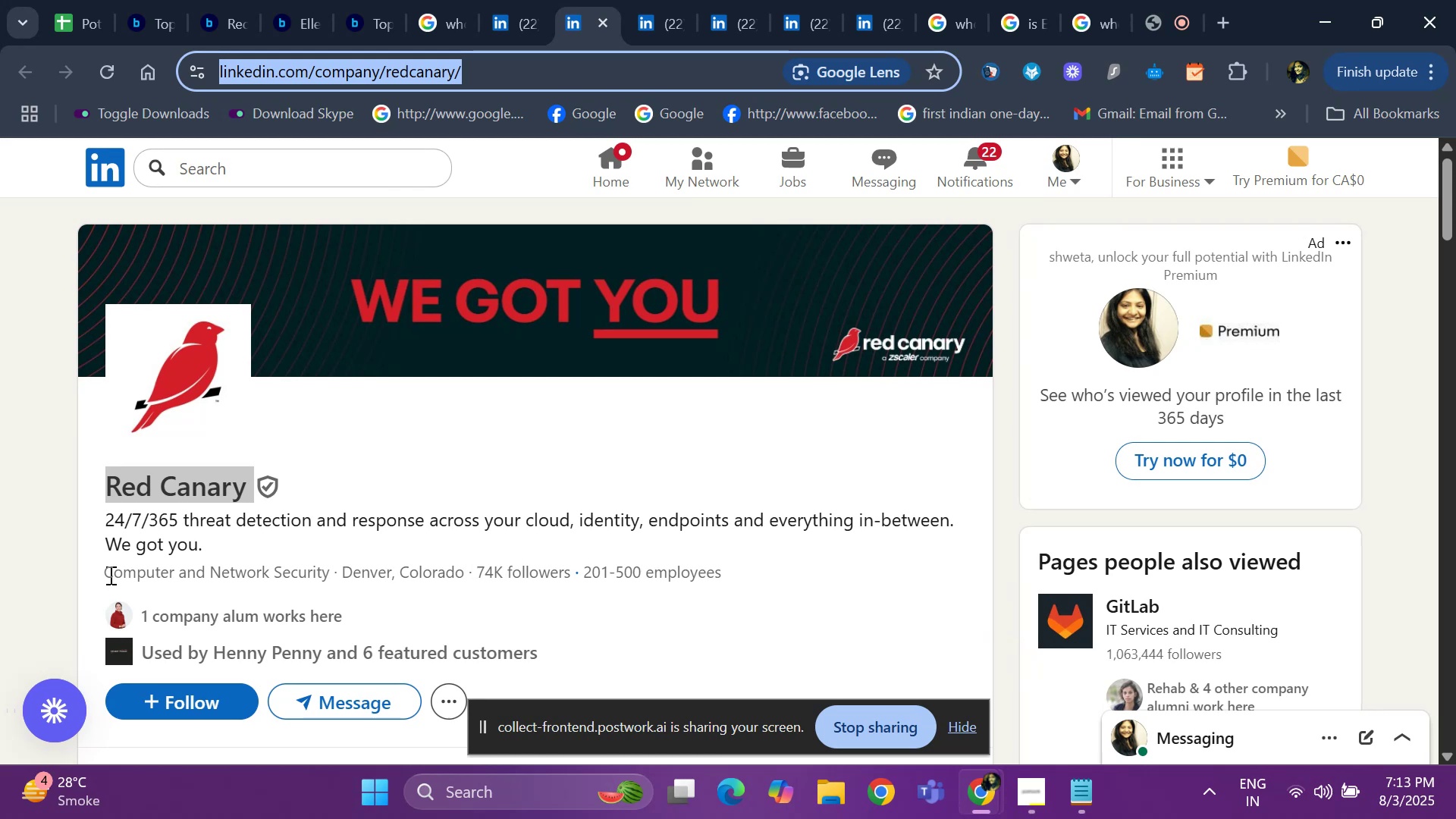 
left_click_drag(start_coordinate=[99, 574], to_coordinate=[331, 572])
 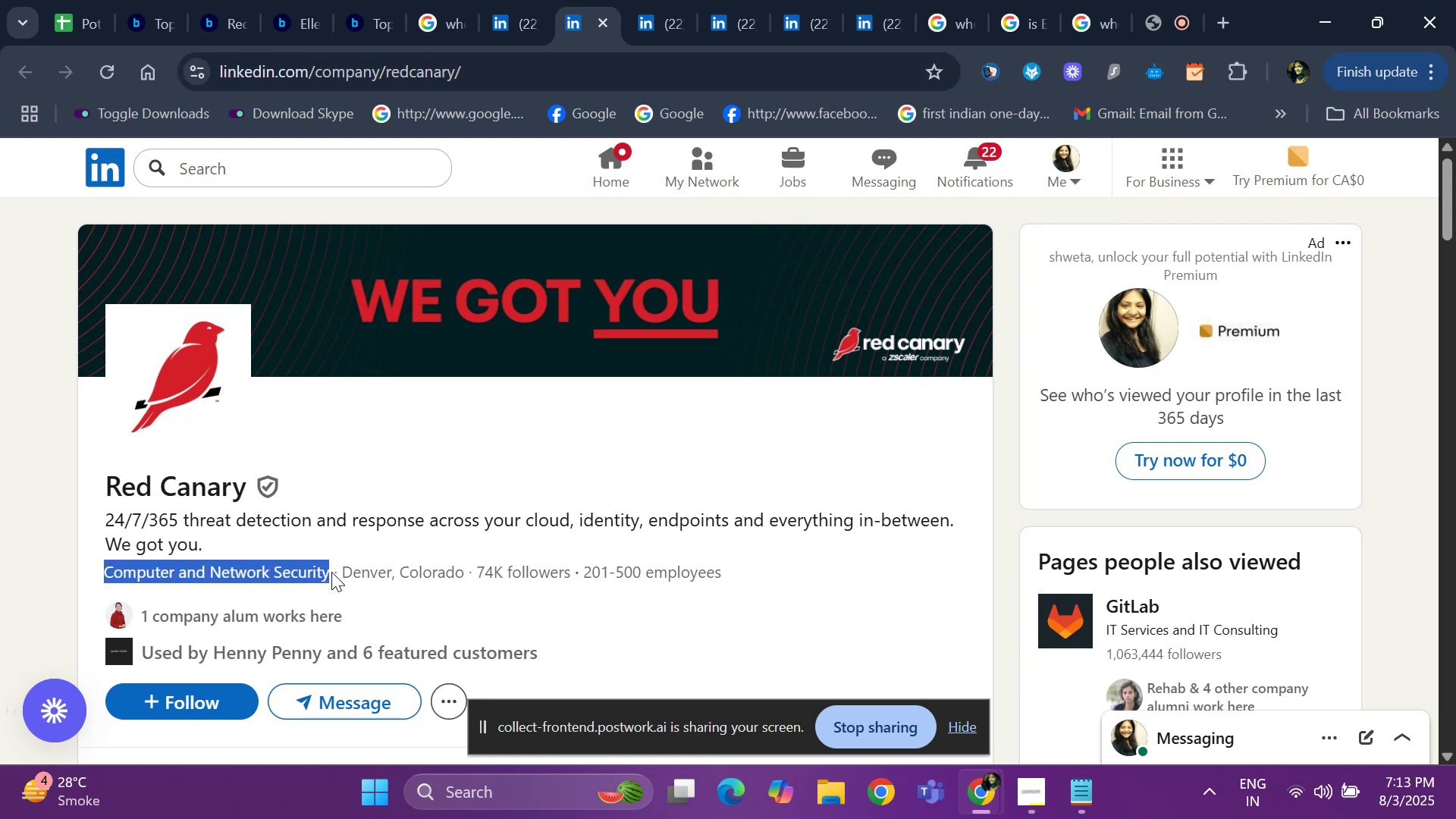 
key(Control+ControlLeft)
 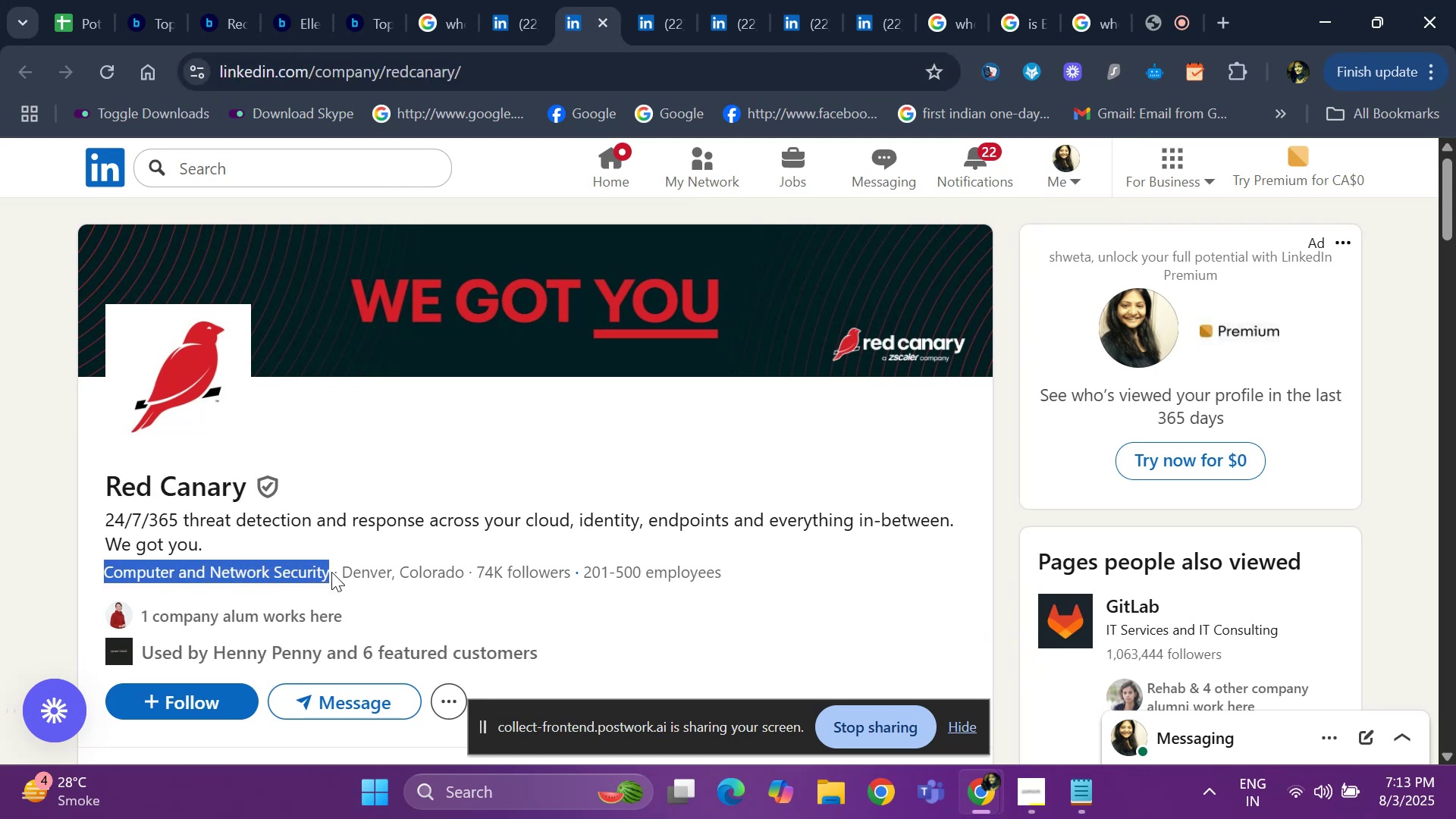 
key(Control+C)
 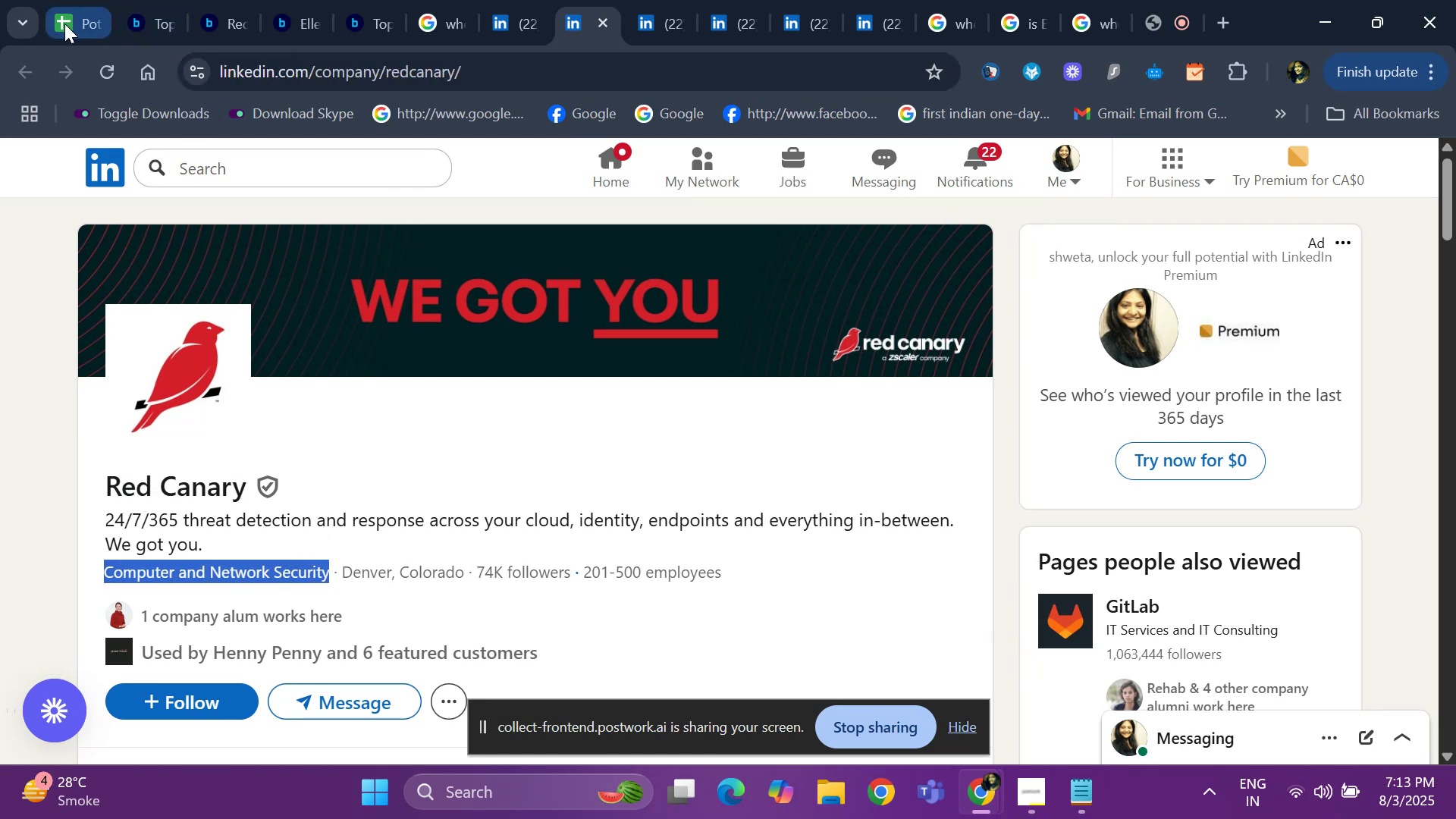 
left_click([64, 24])
 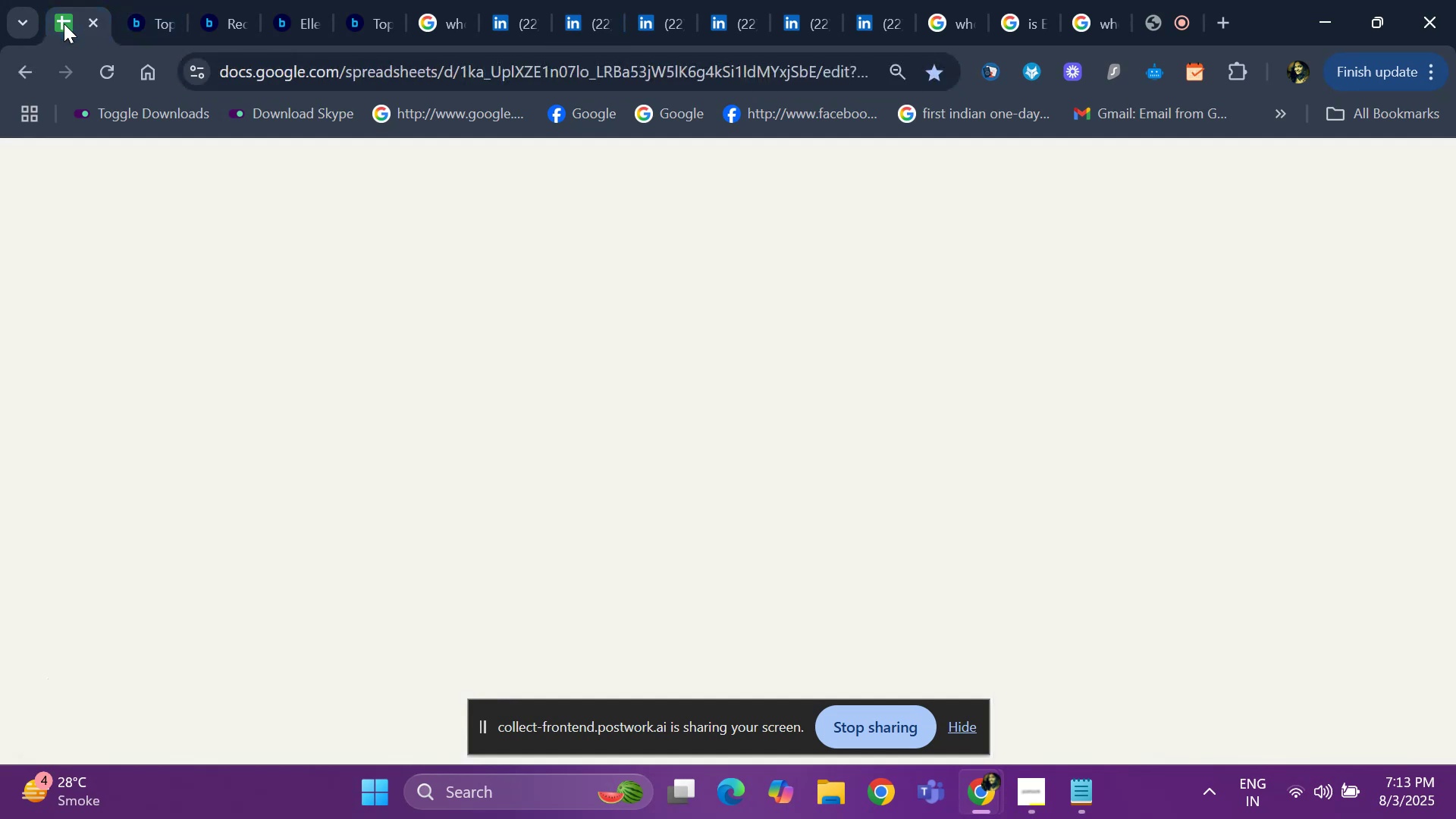 
key(Control+ControlLeft)
 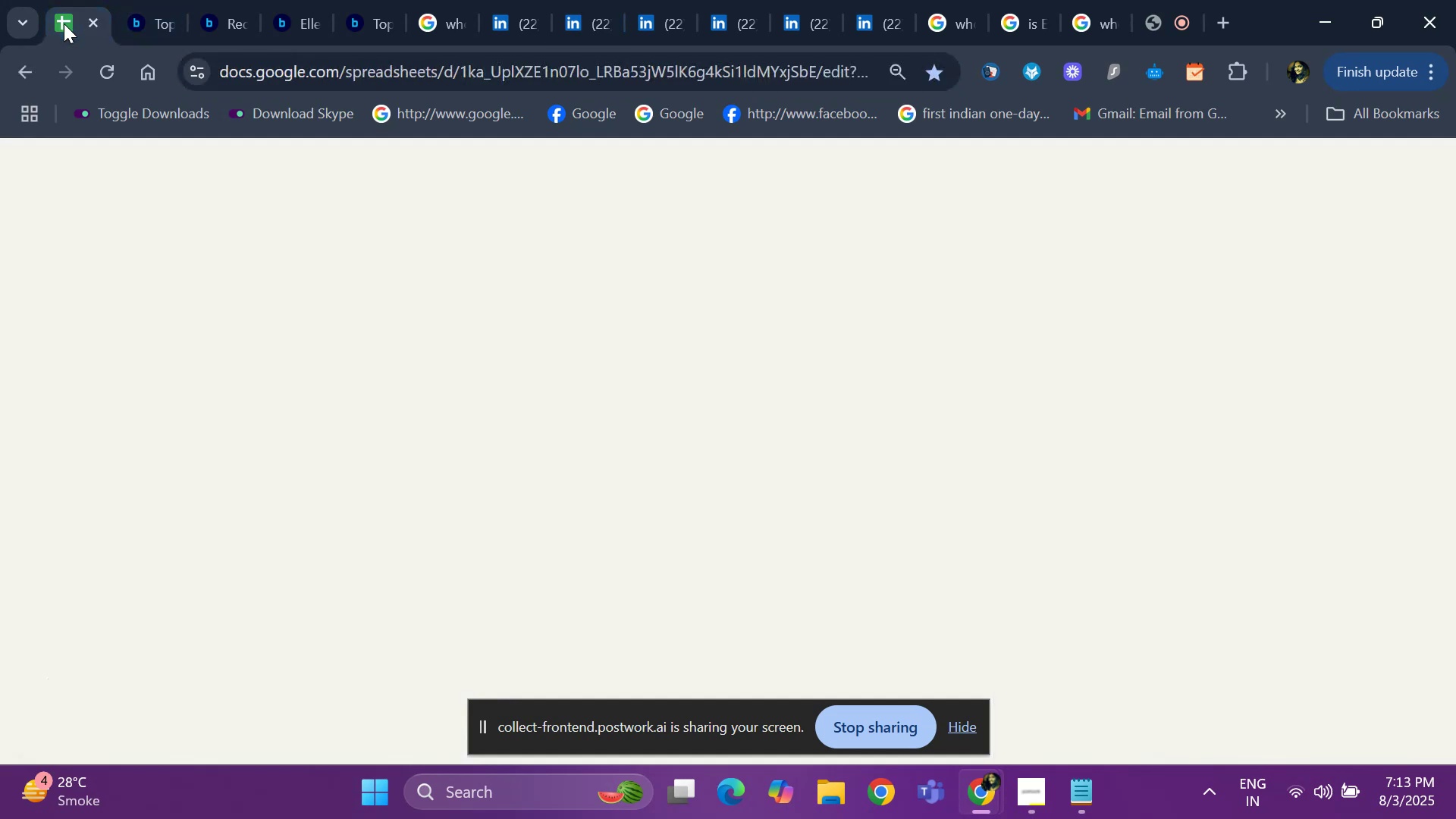 
key(Control+V)
 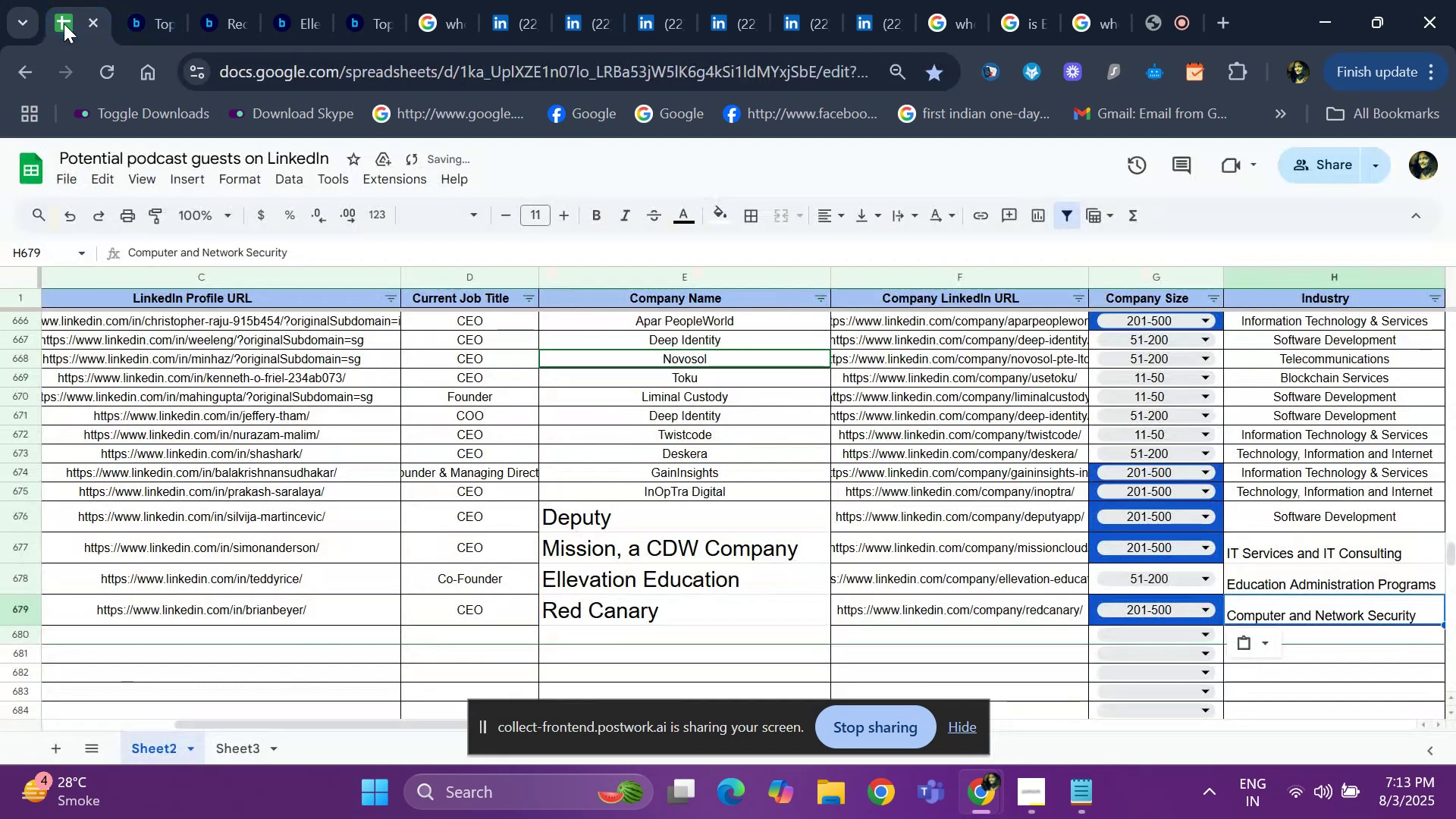 
key(ArrowRight)
 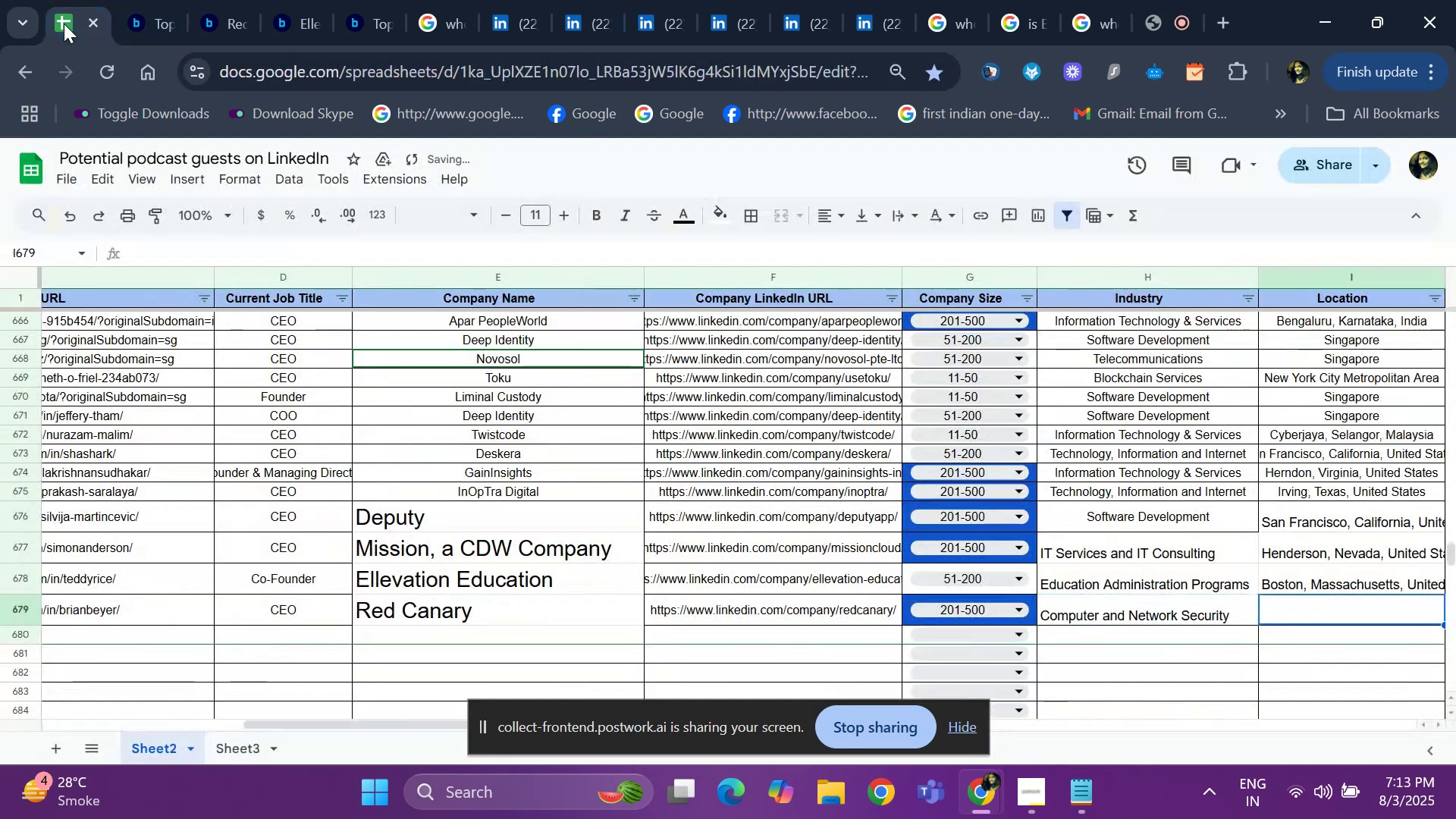 
key(ArrowRight)
 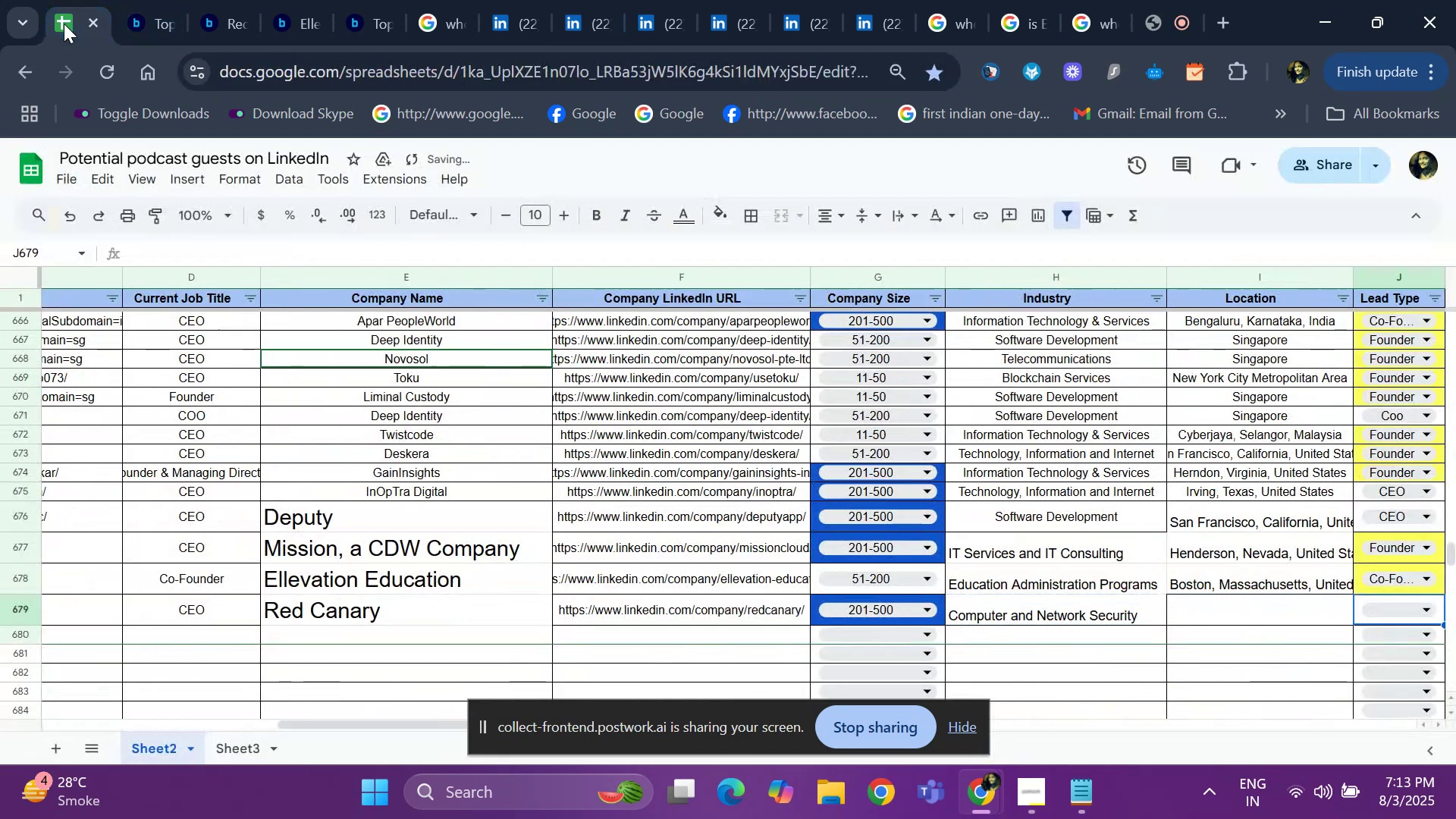 
key(ArrowRight)
 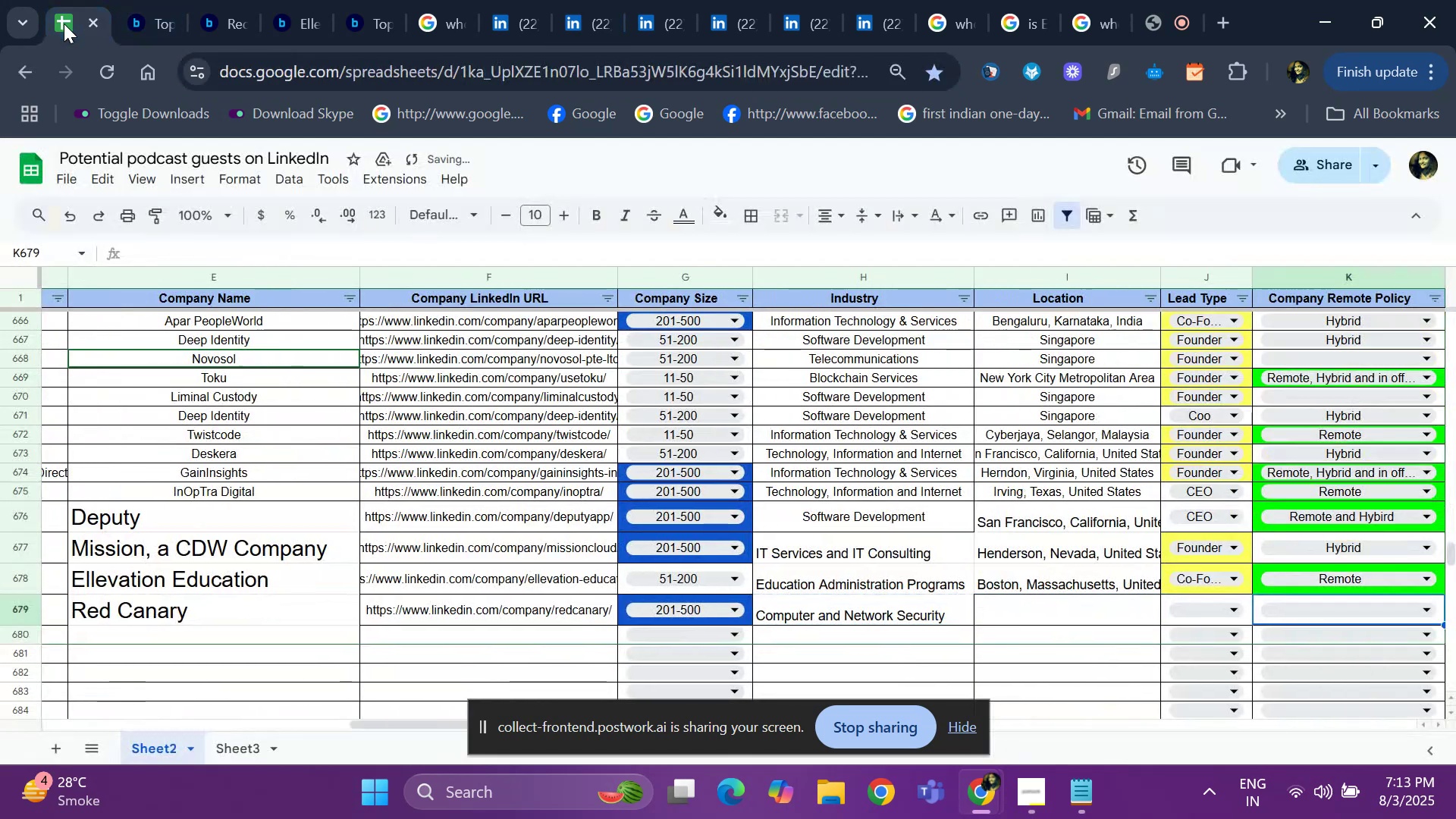 
key(ArrowLeft)
 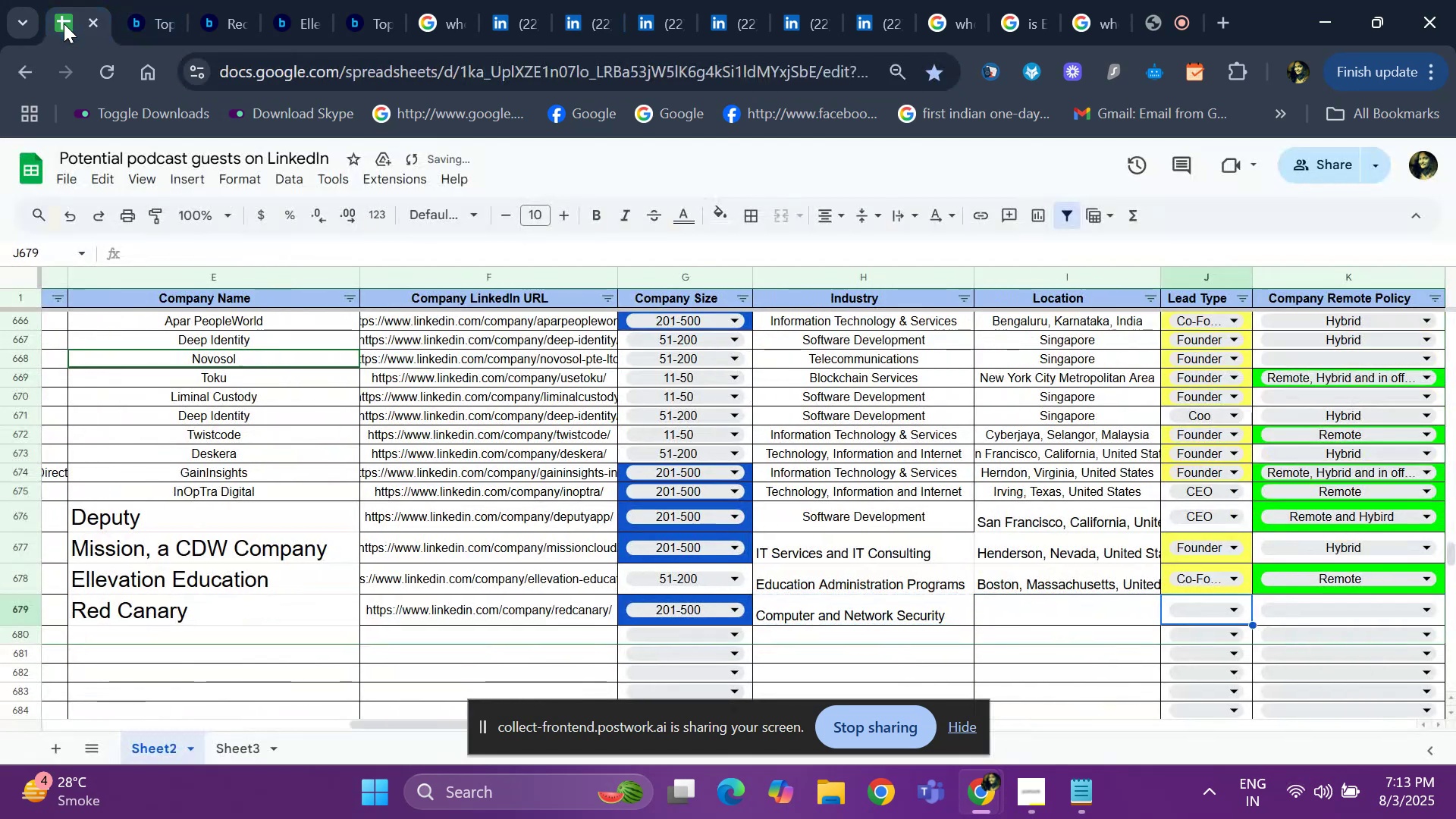 
key(ArrowLeft)
 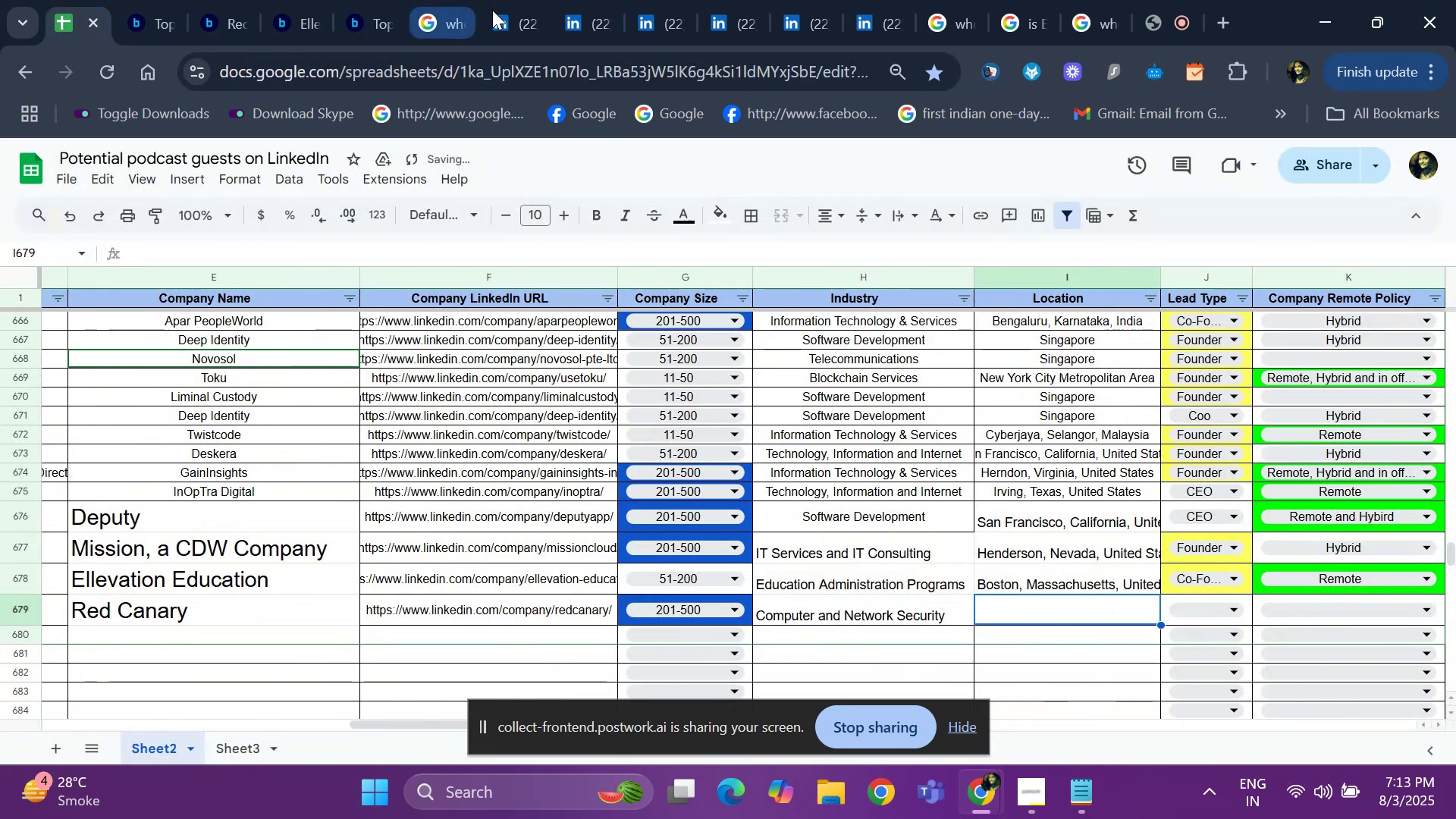 
left_click([494, 10])
 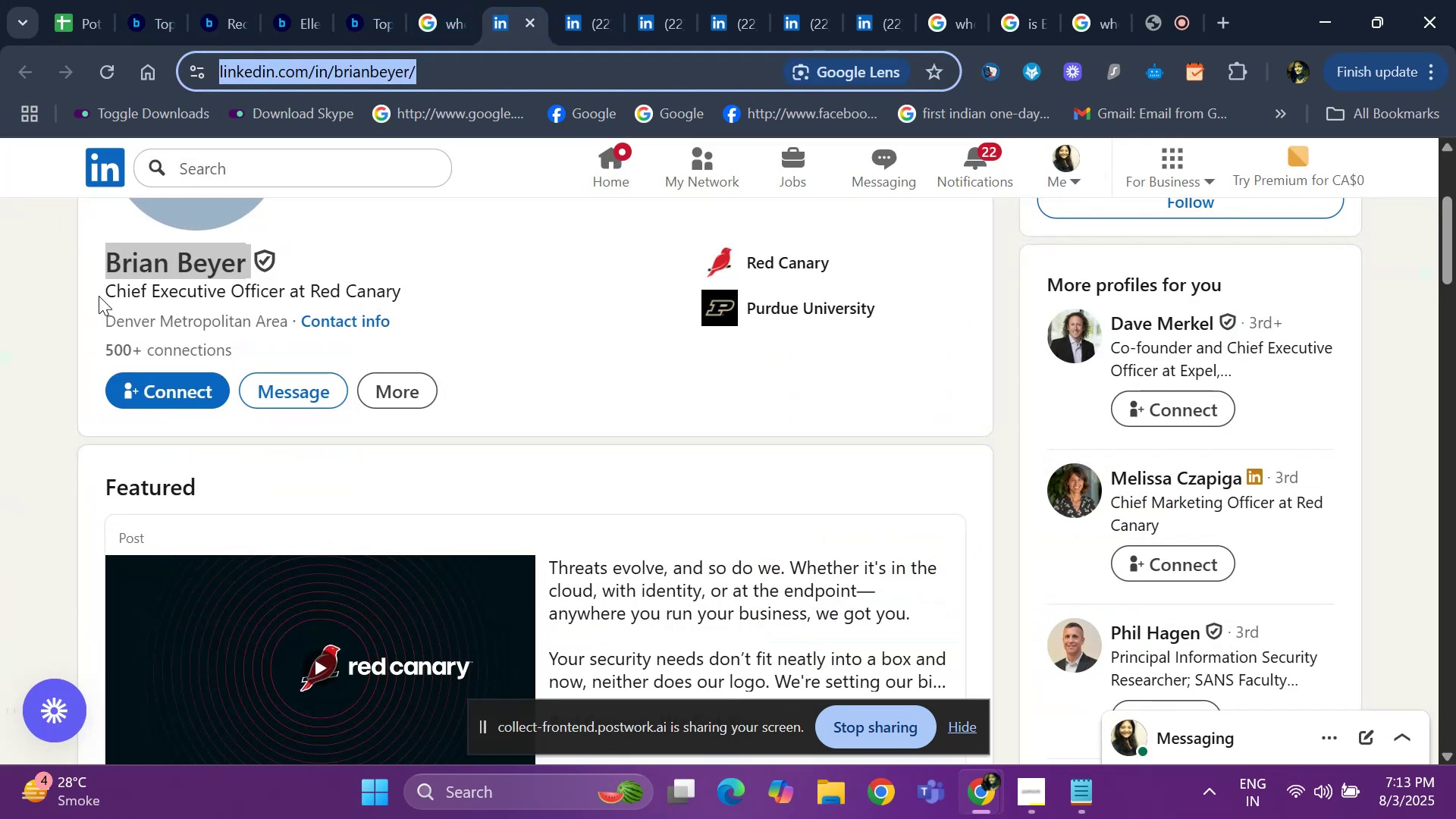 
left_click_drag(start_coordinate=[105, 319], to_coordinate=[287, 318])
 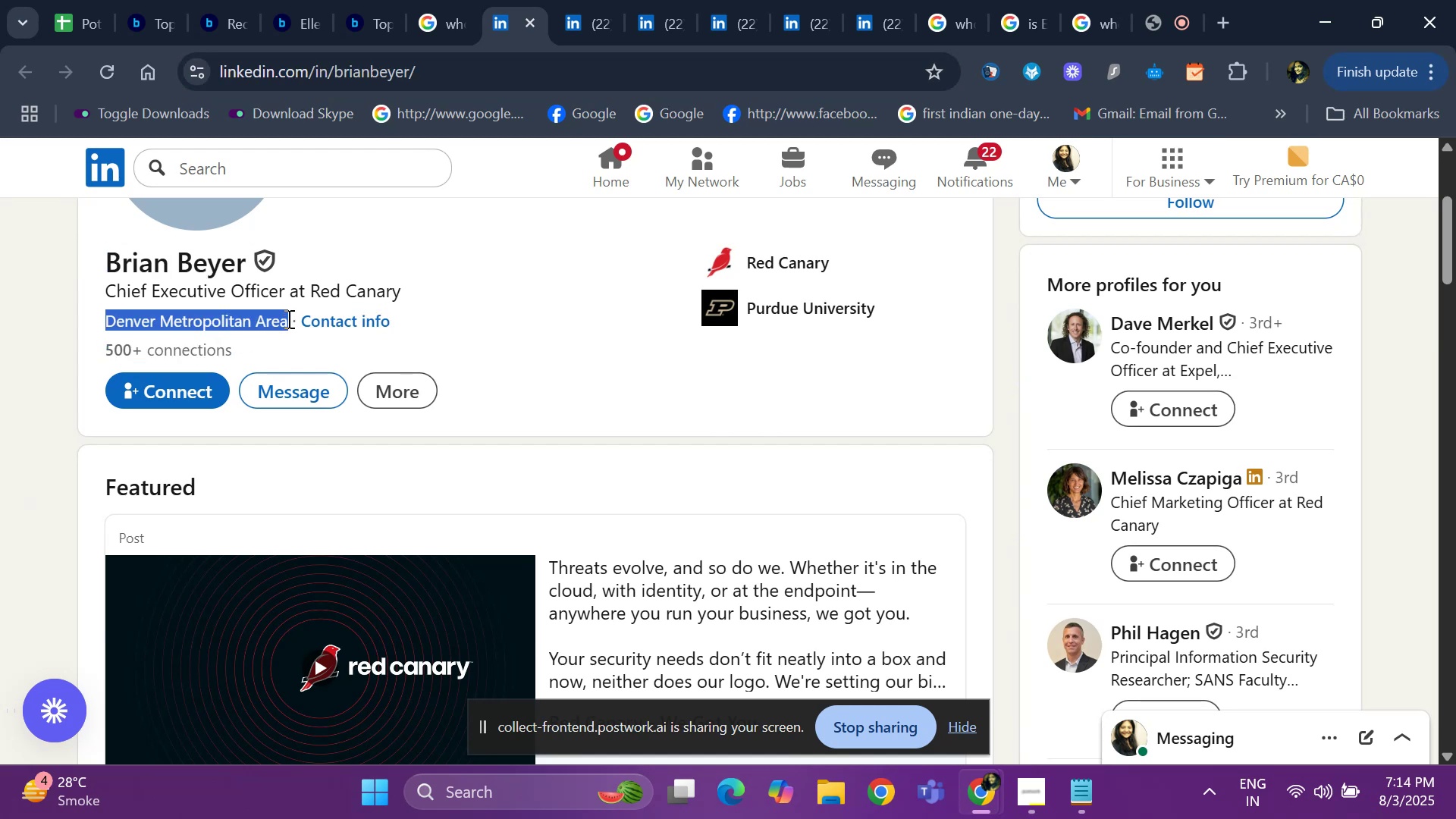 
key(Control+ControlLeft)
 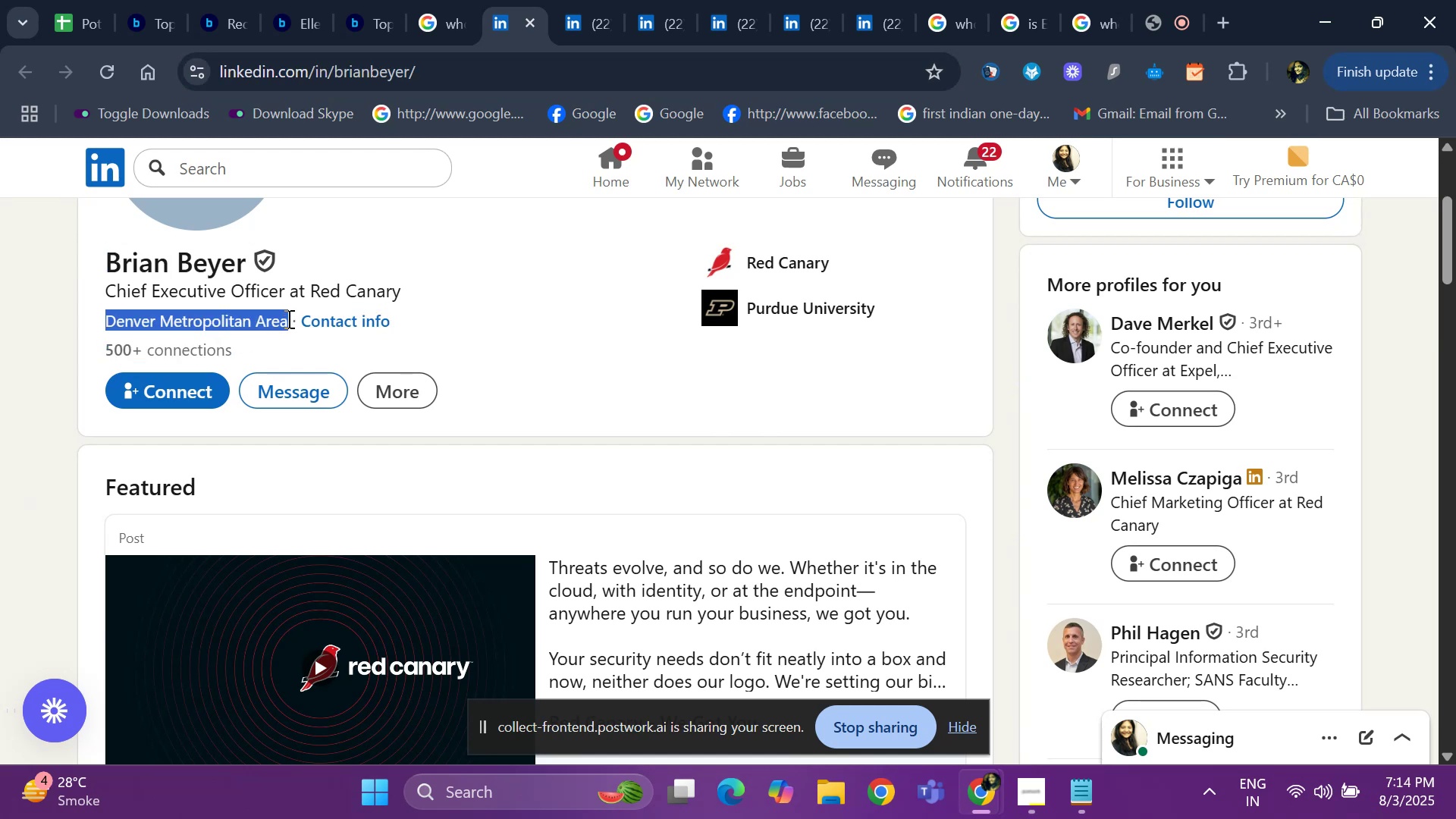 
key(Control+C)
 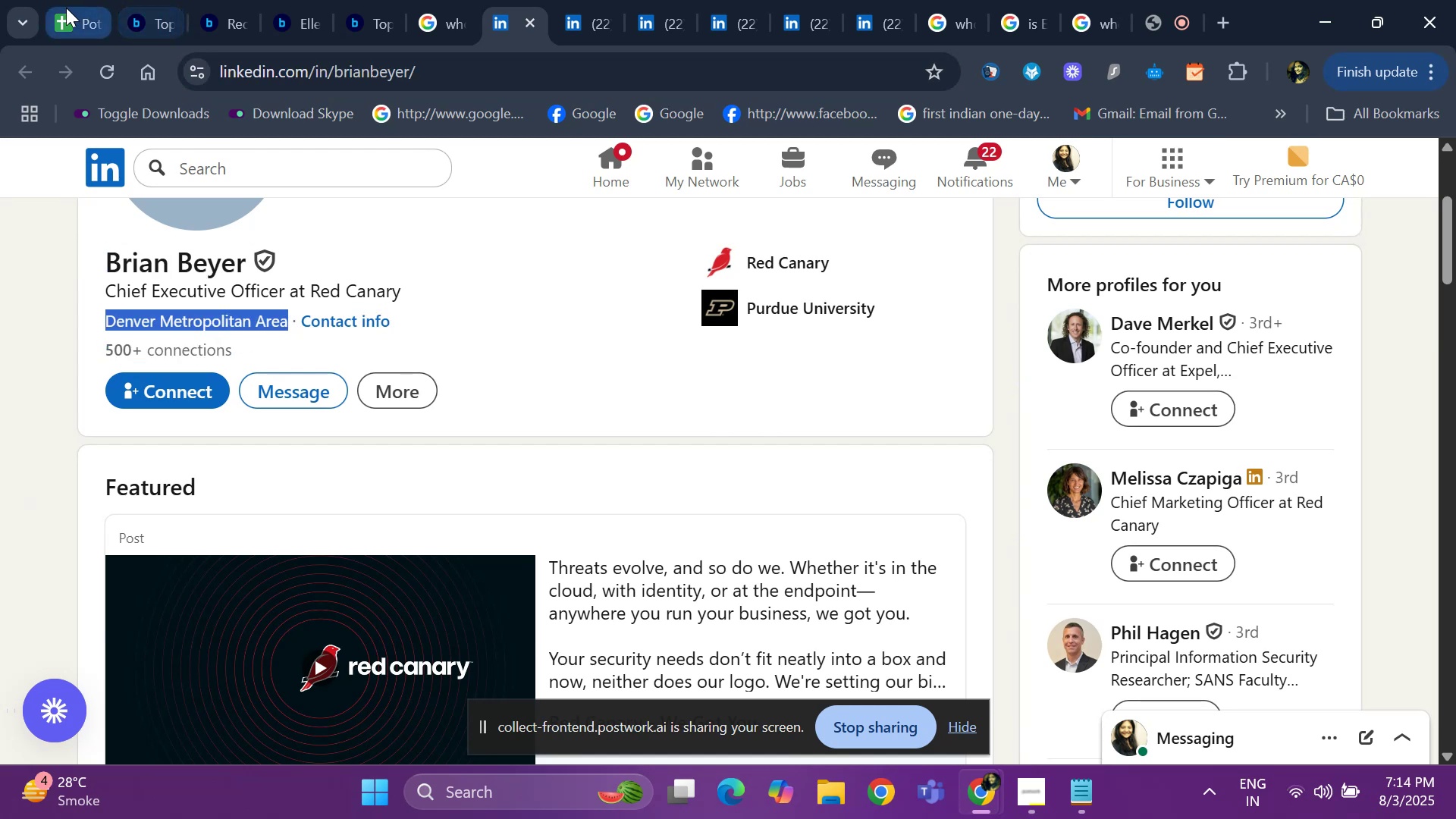 
left_click([64, 9])
 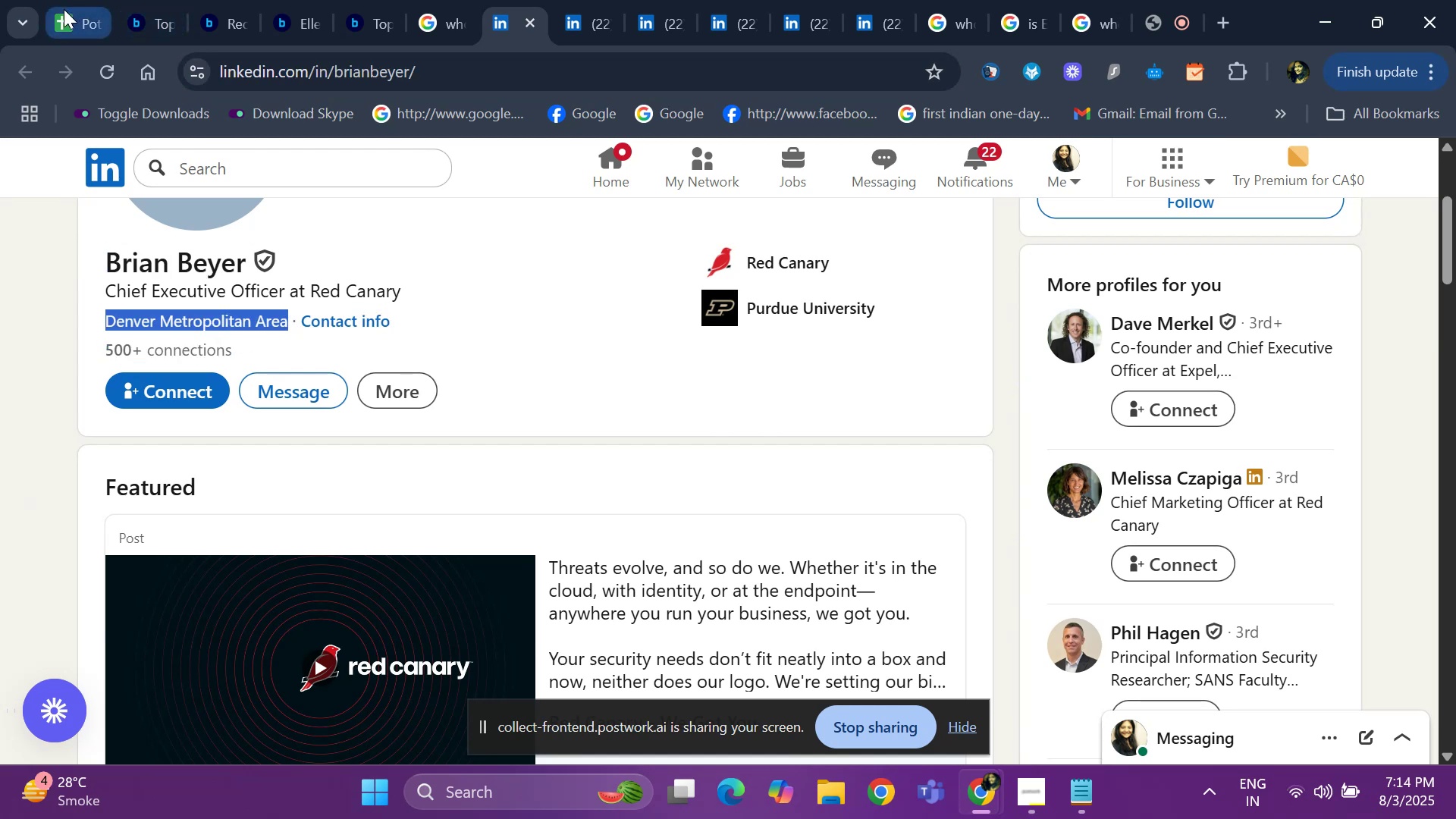 
key(Control+ControlLeft)
 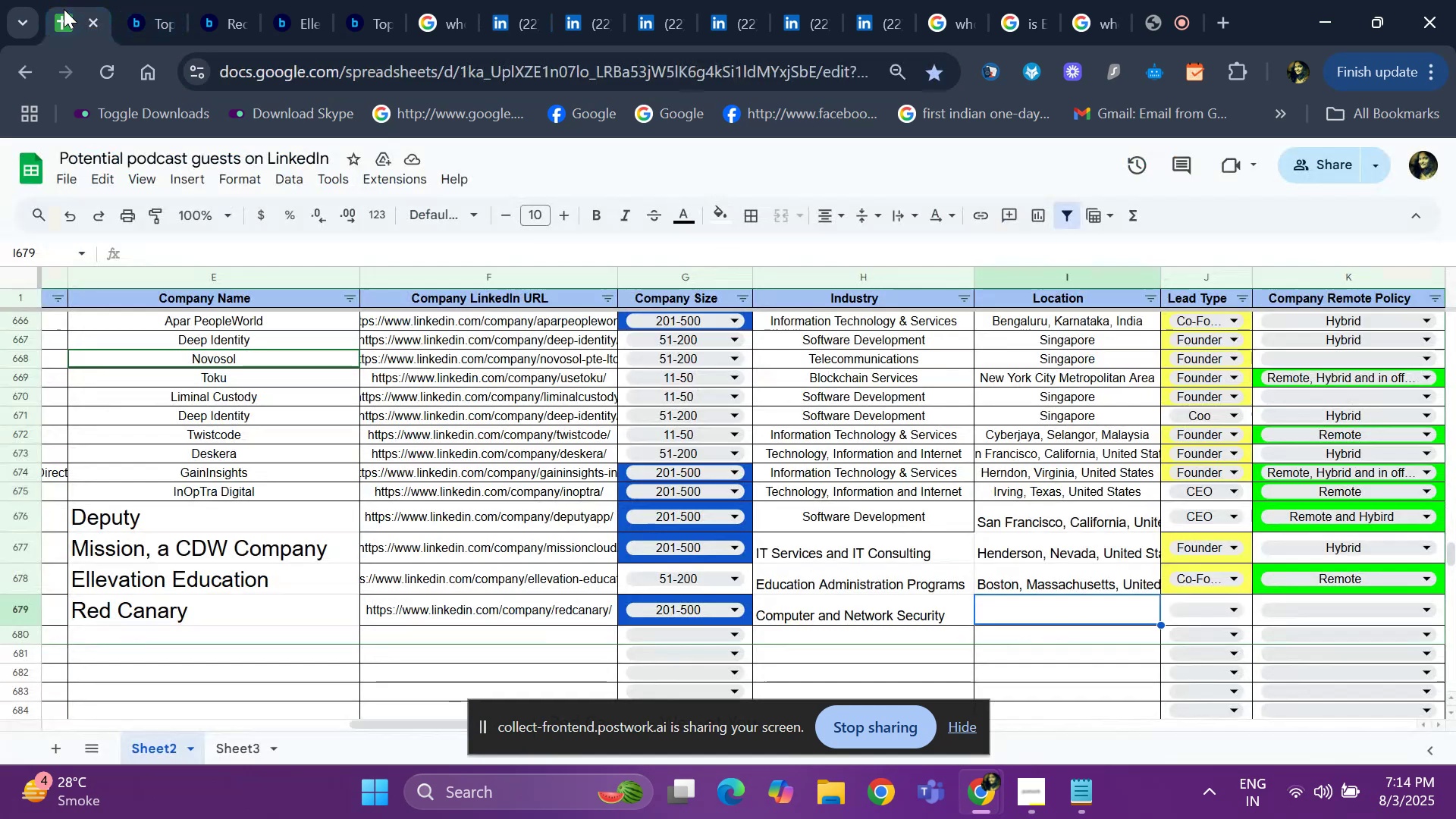 
key(Control+V)
 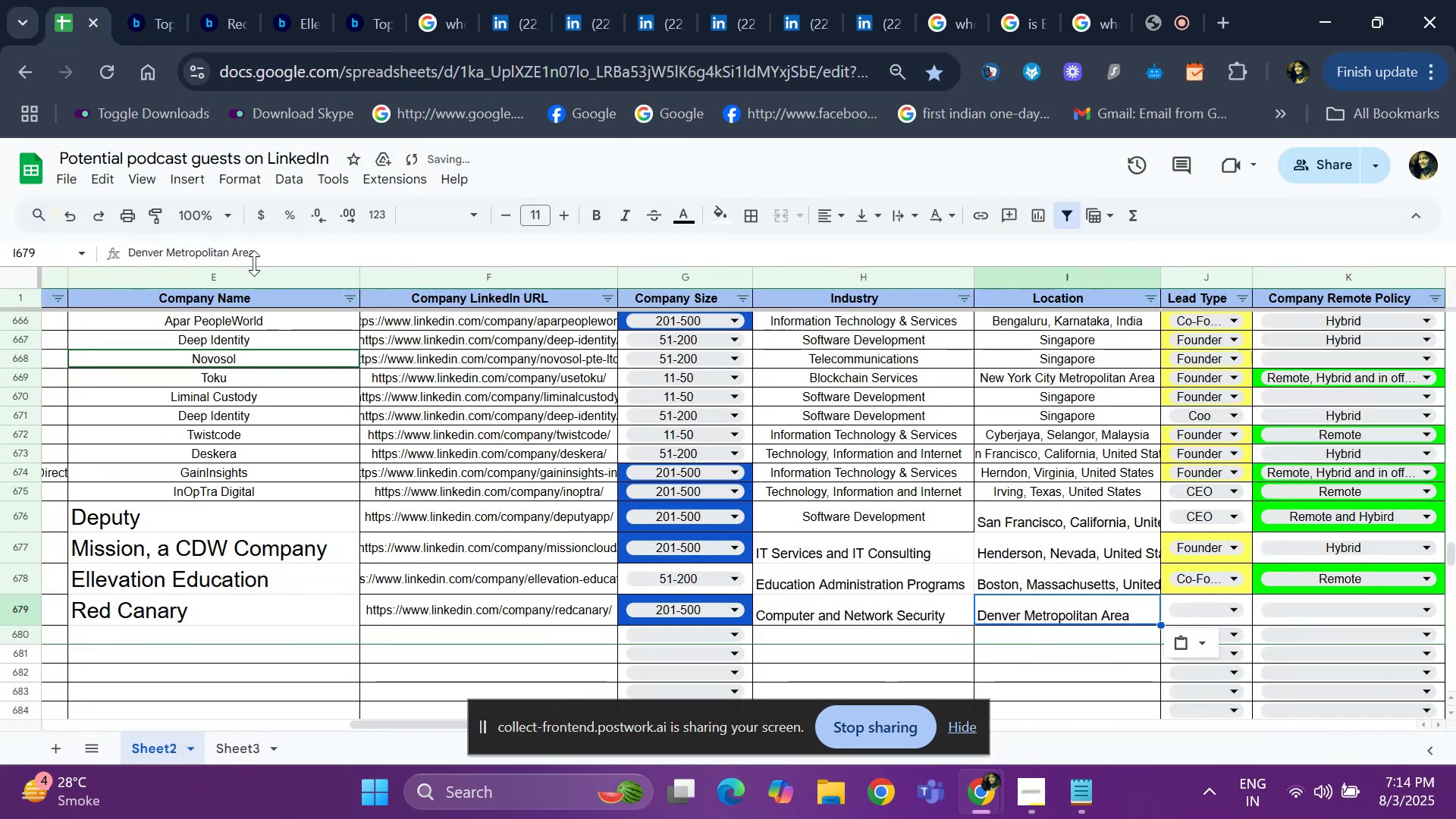 
left_click([270, 251])
 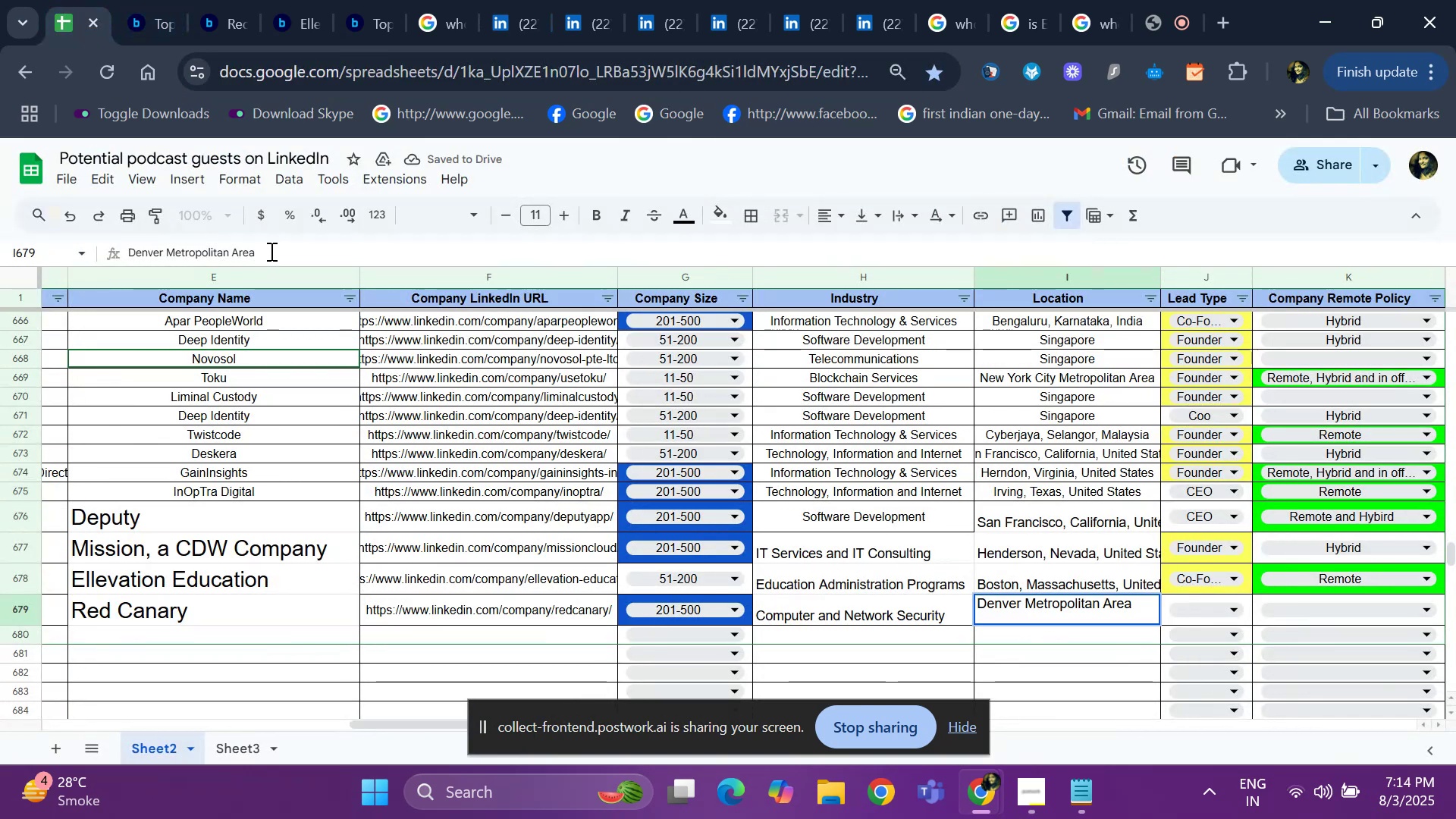 
type(,Unite)
key(Backspace)
key(Backspace)
key(Backspace)
key(Backspace)
type(nited States)
 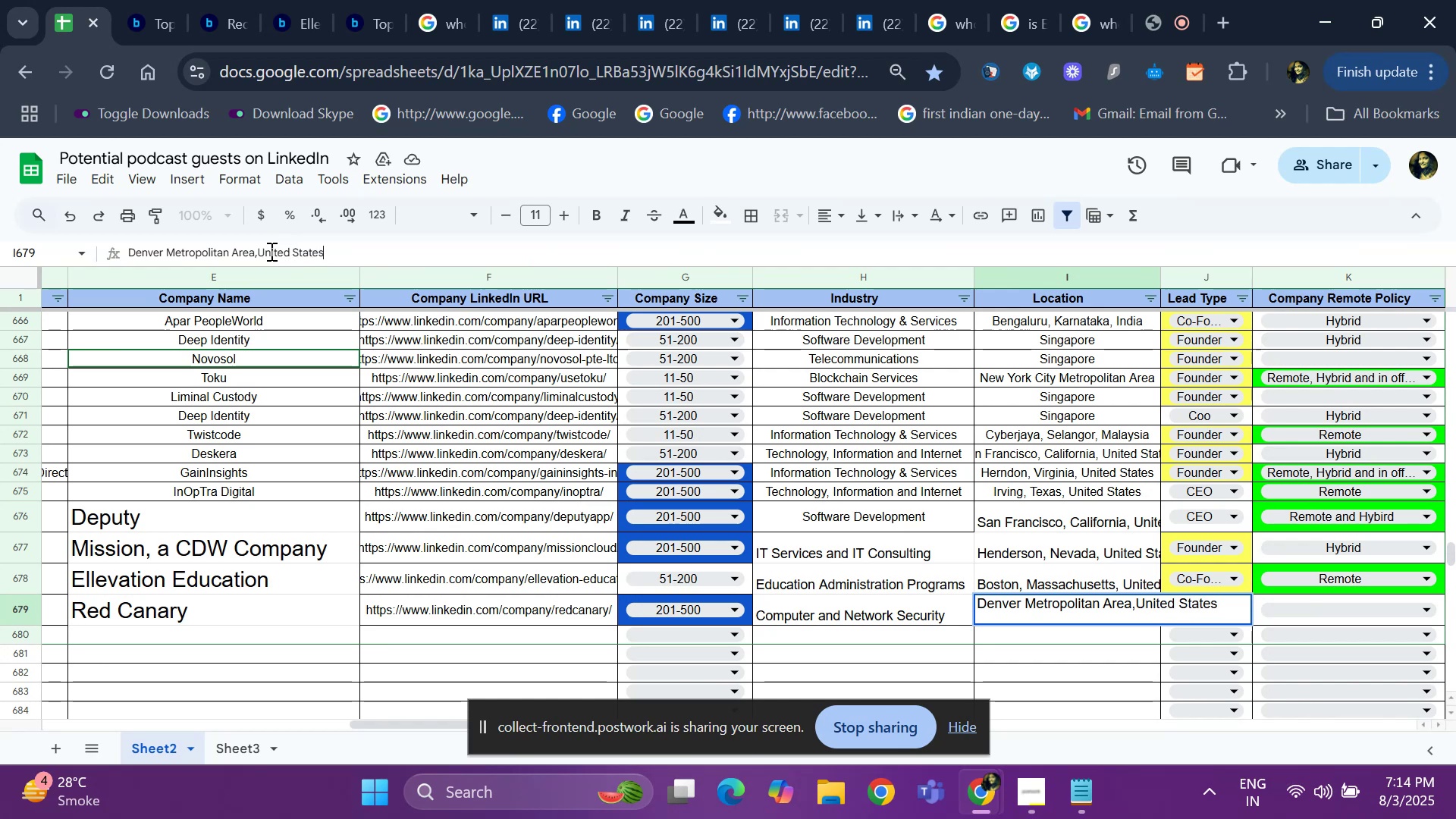 
 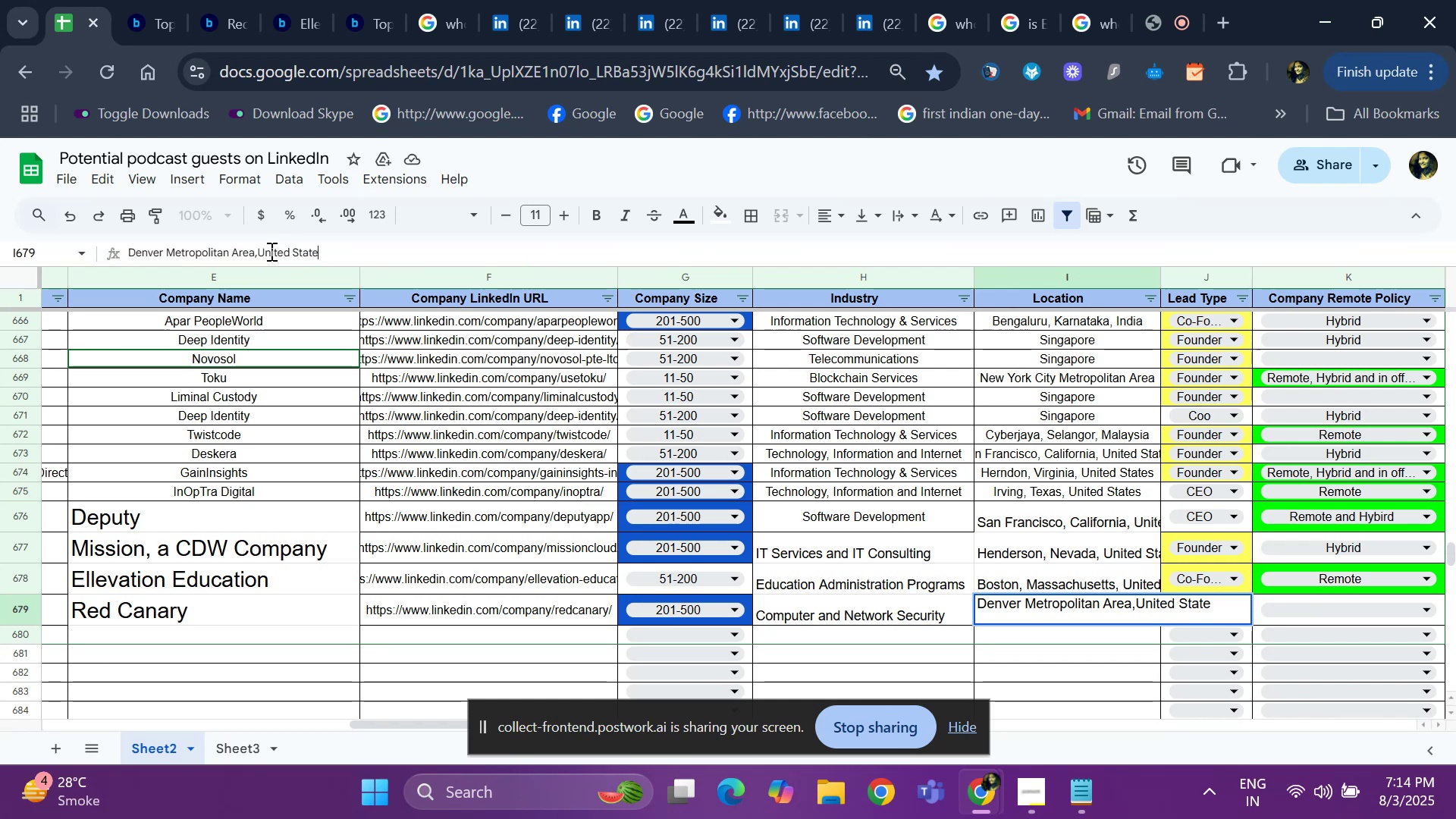 
key(Enter)
 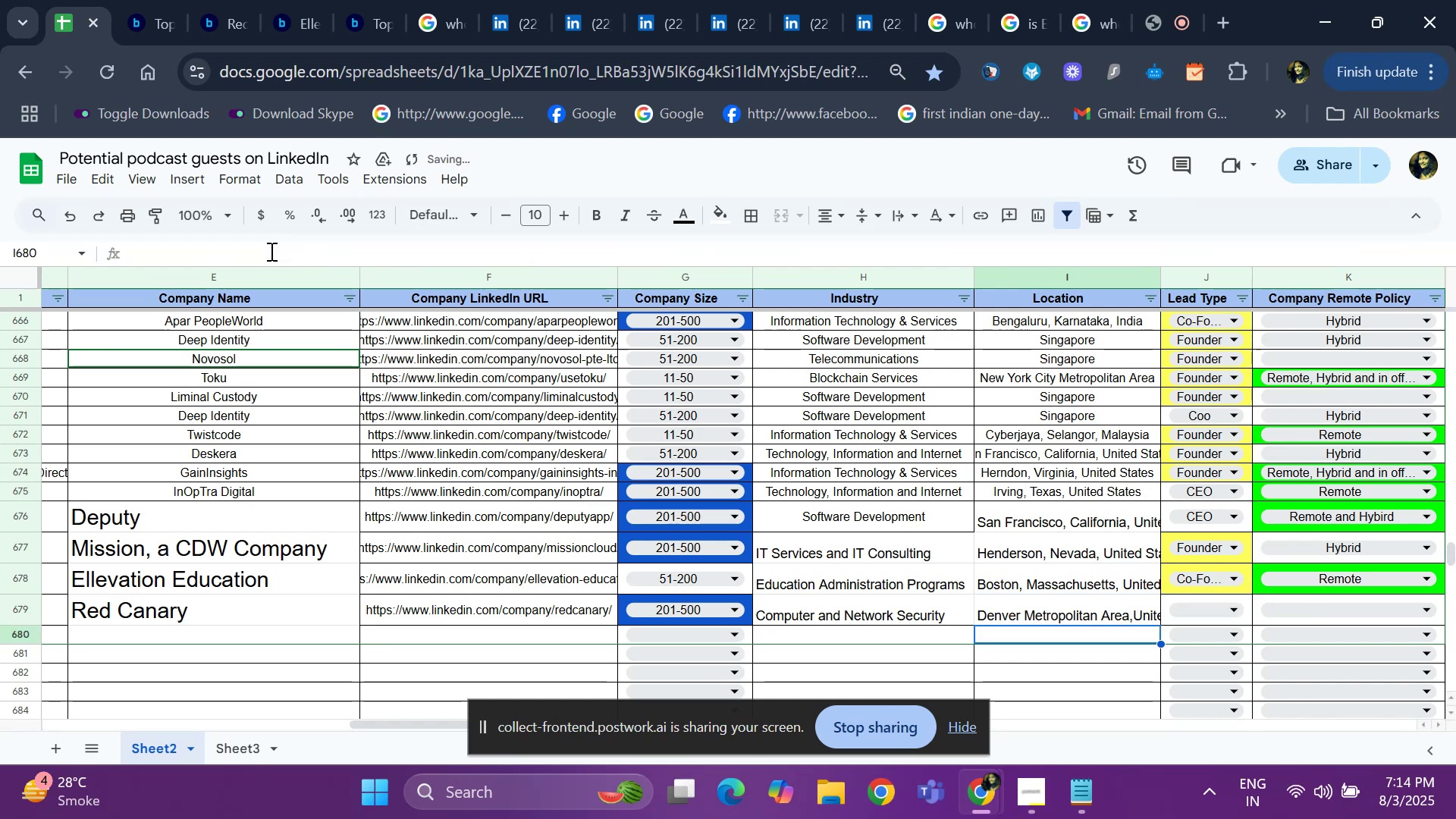 
key(ArrowUp)
 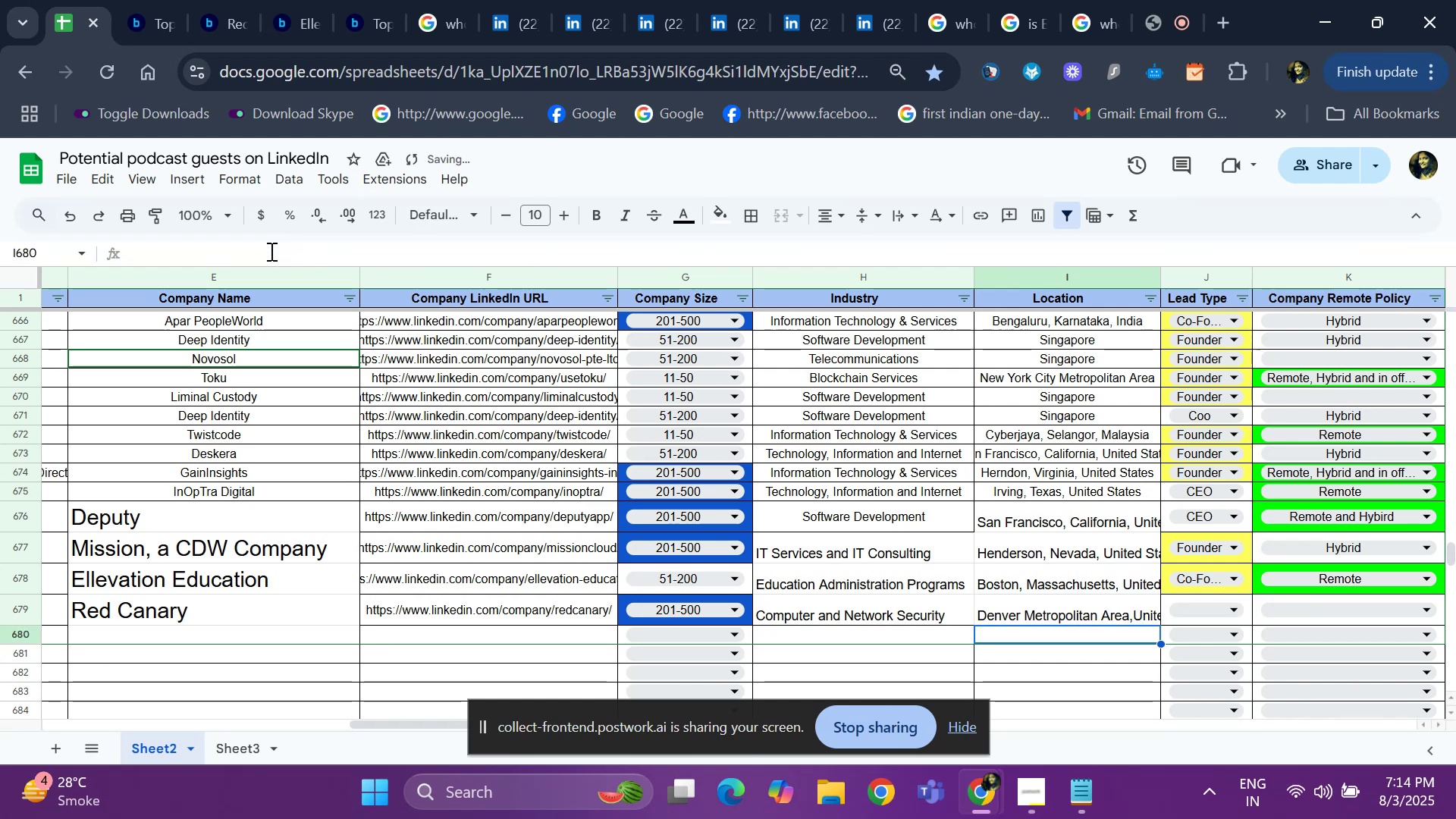 
key(ArrowRight)
 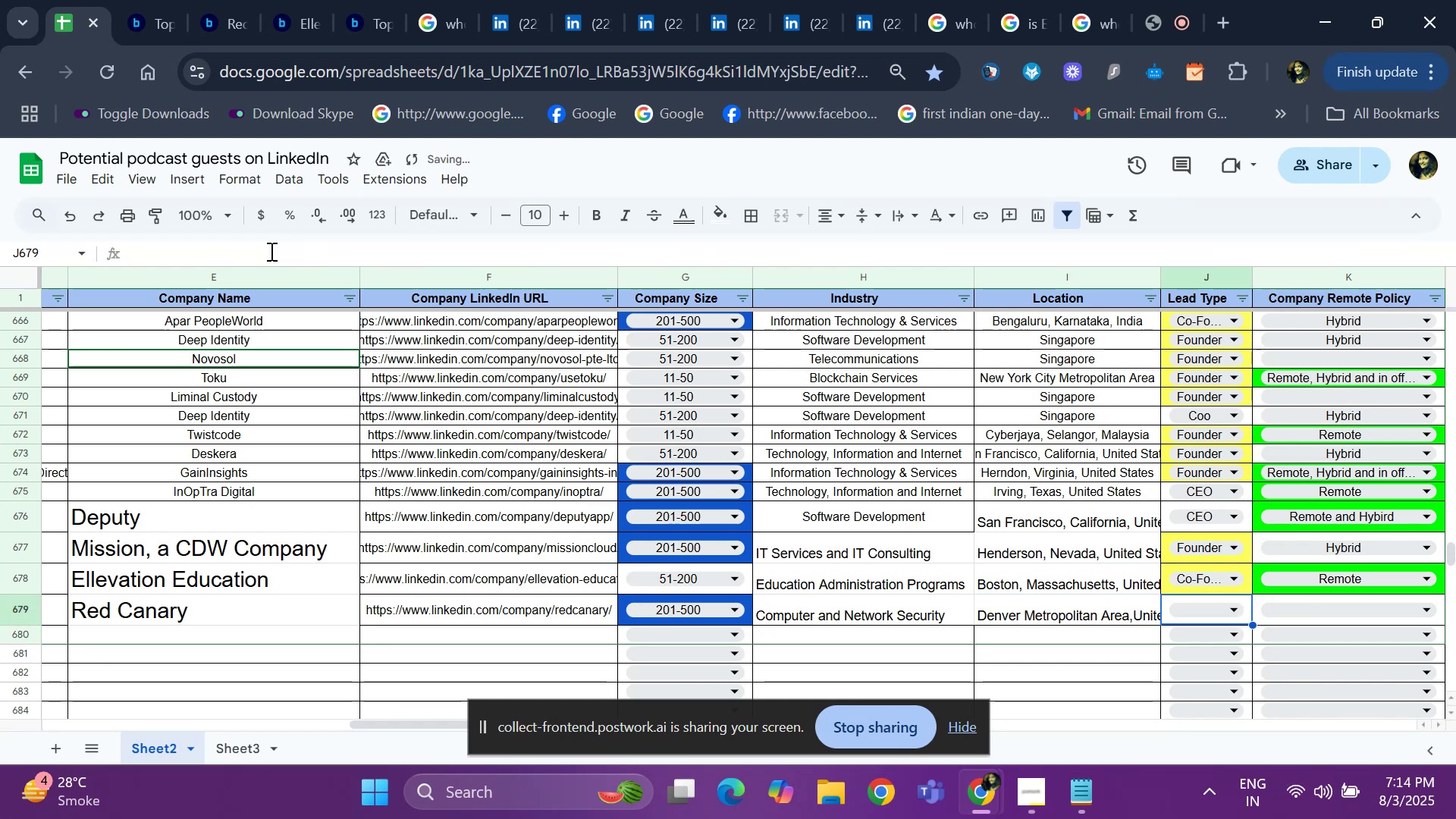 
hold_key(key=ArrowLeft, duration=0.75)
 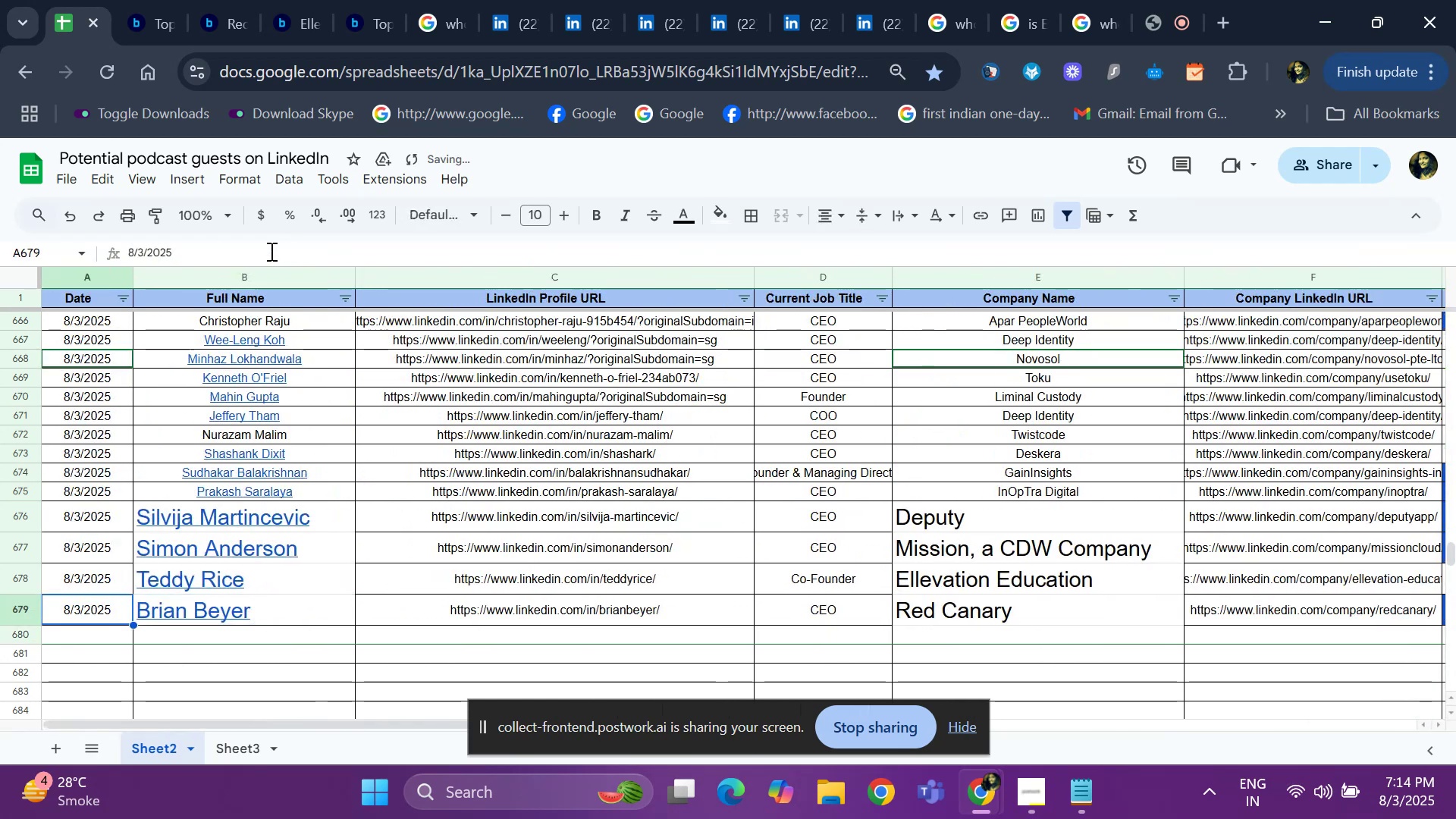 
key(ArrowRight)
 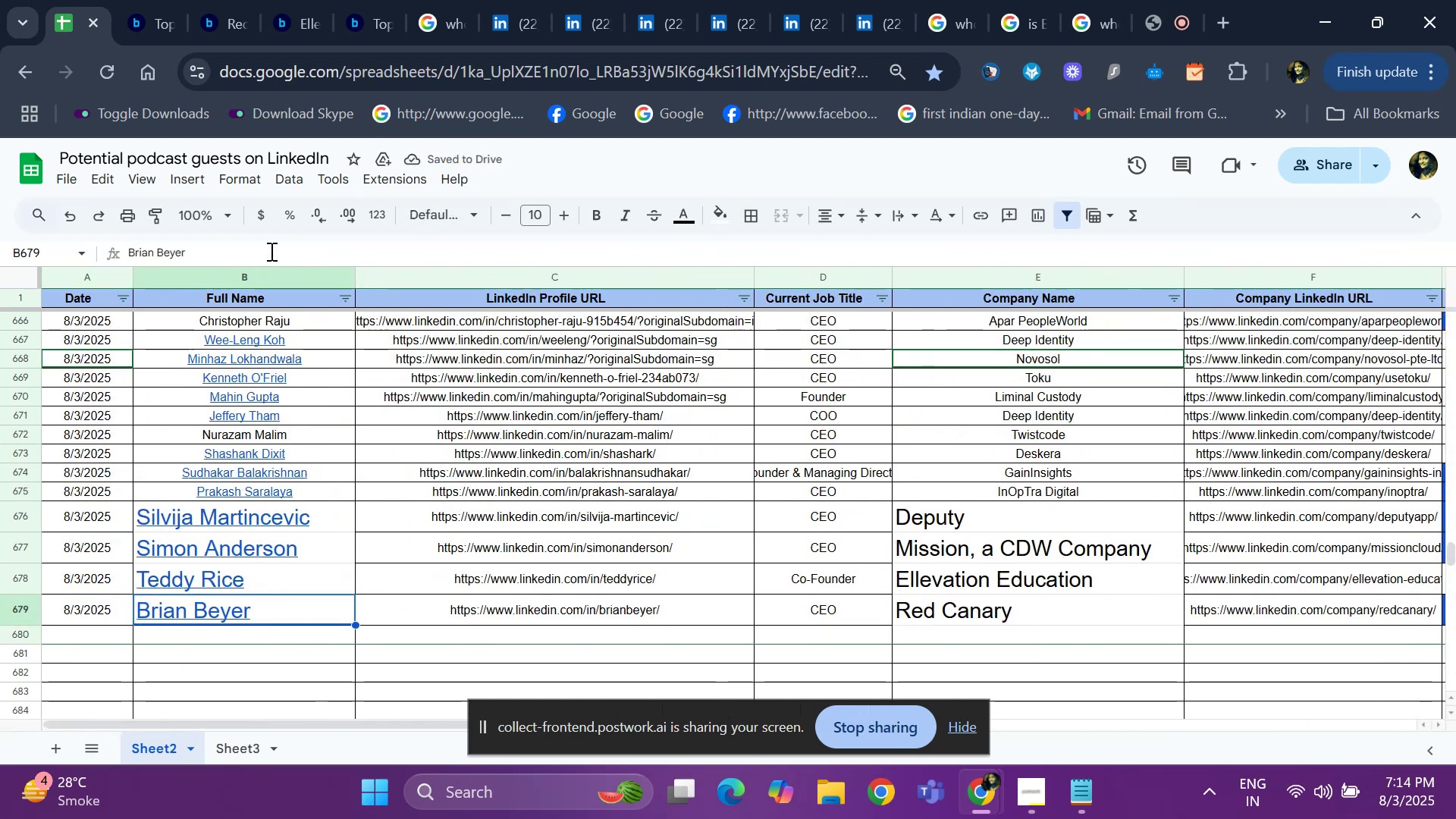 
key(ArrowRight)
 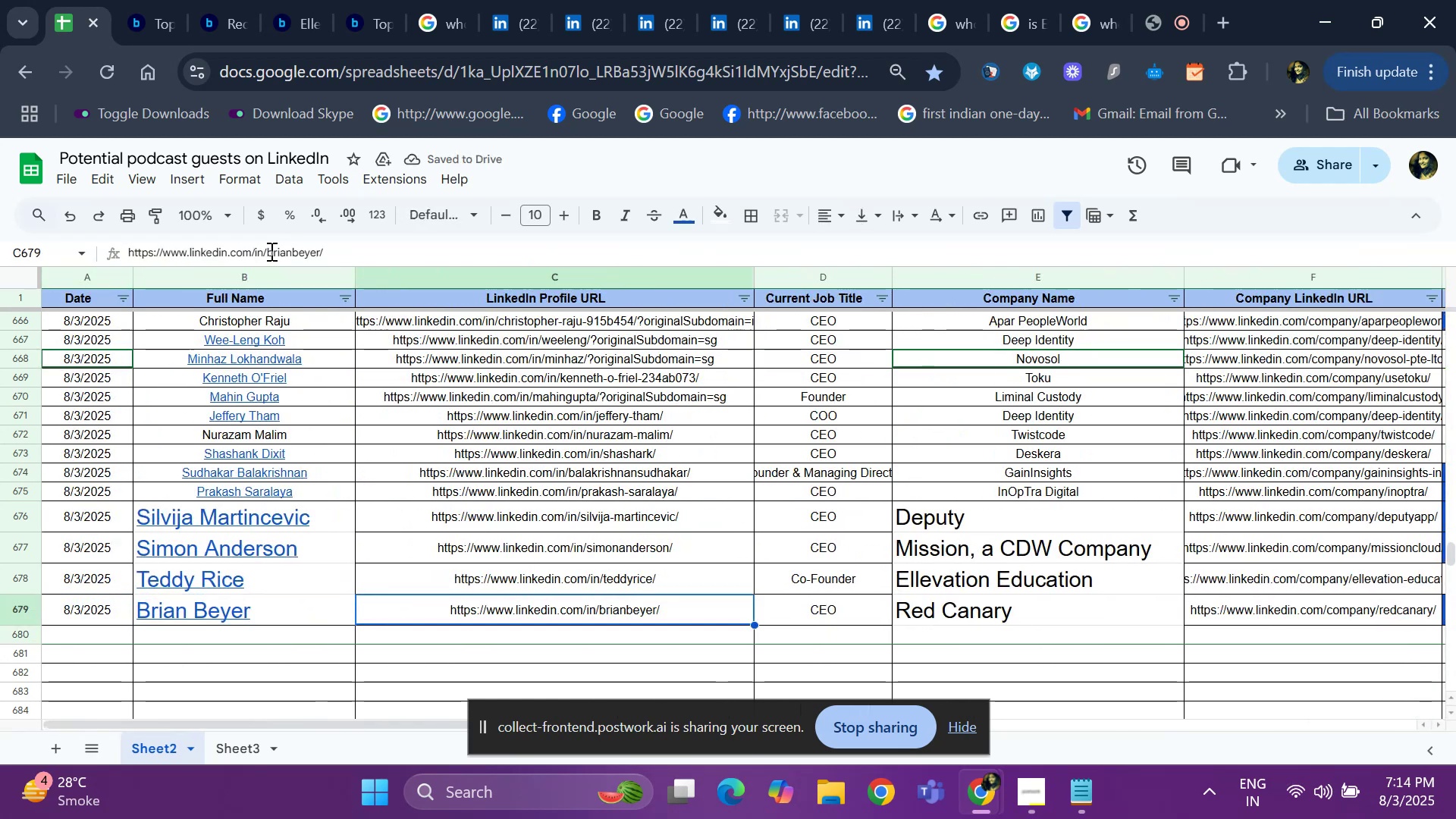 
key(ArrowRight)
 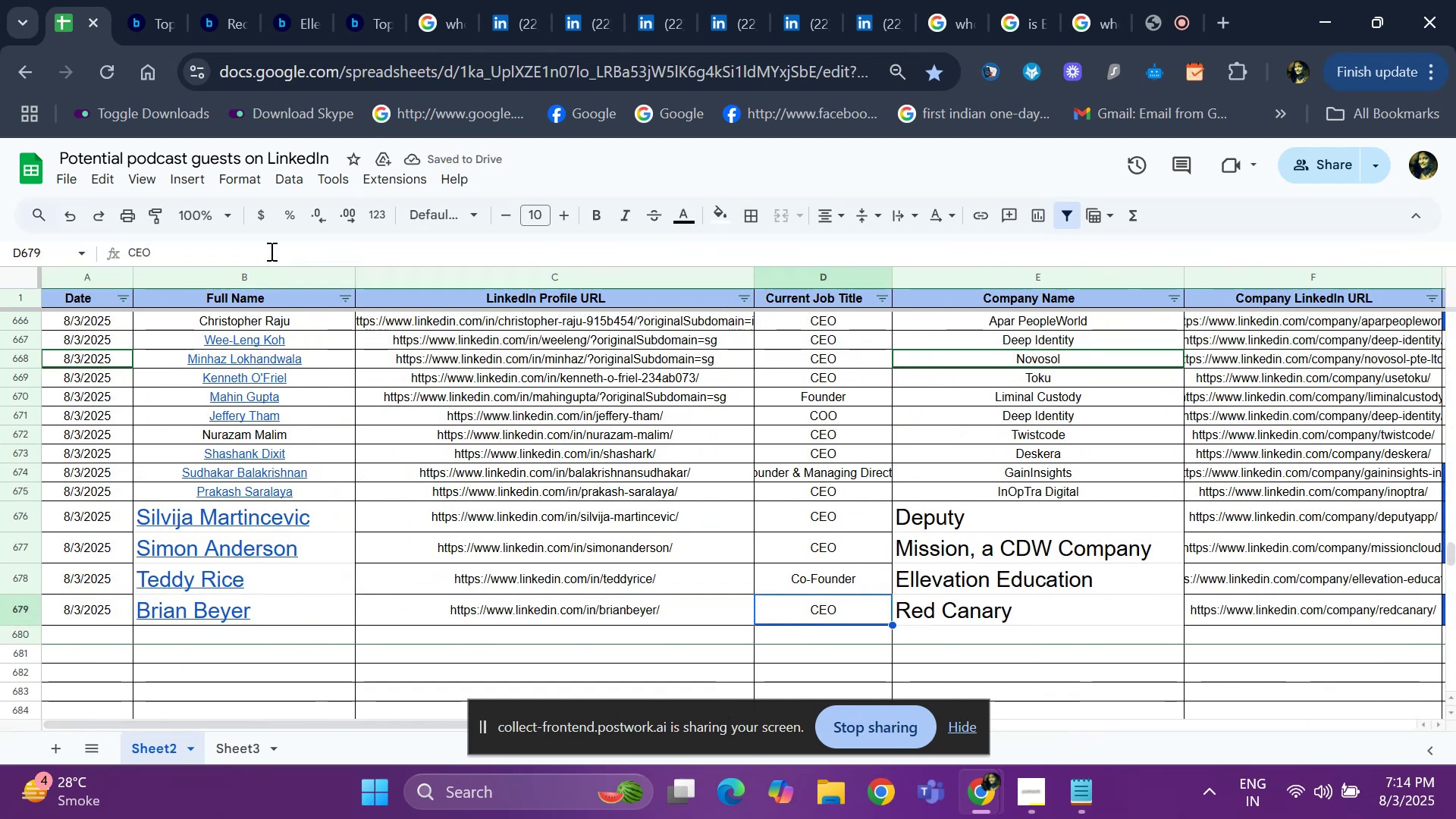 
key(ArrowRight)
 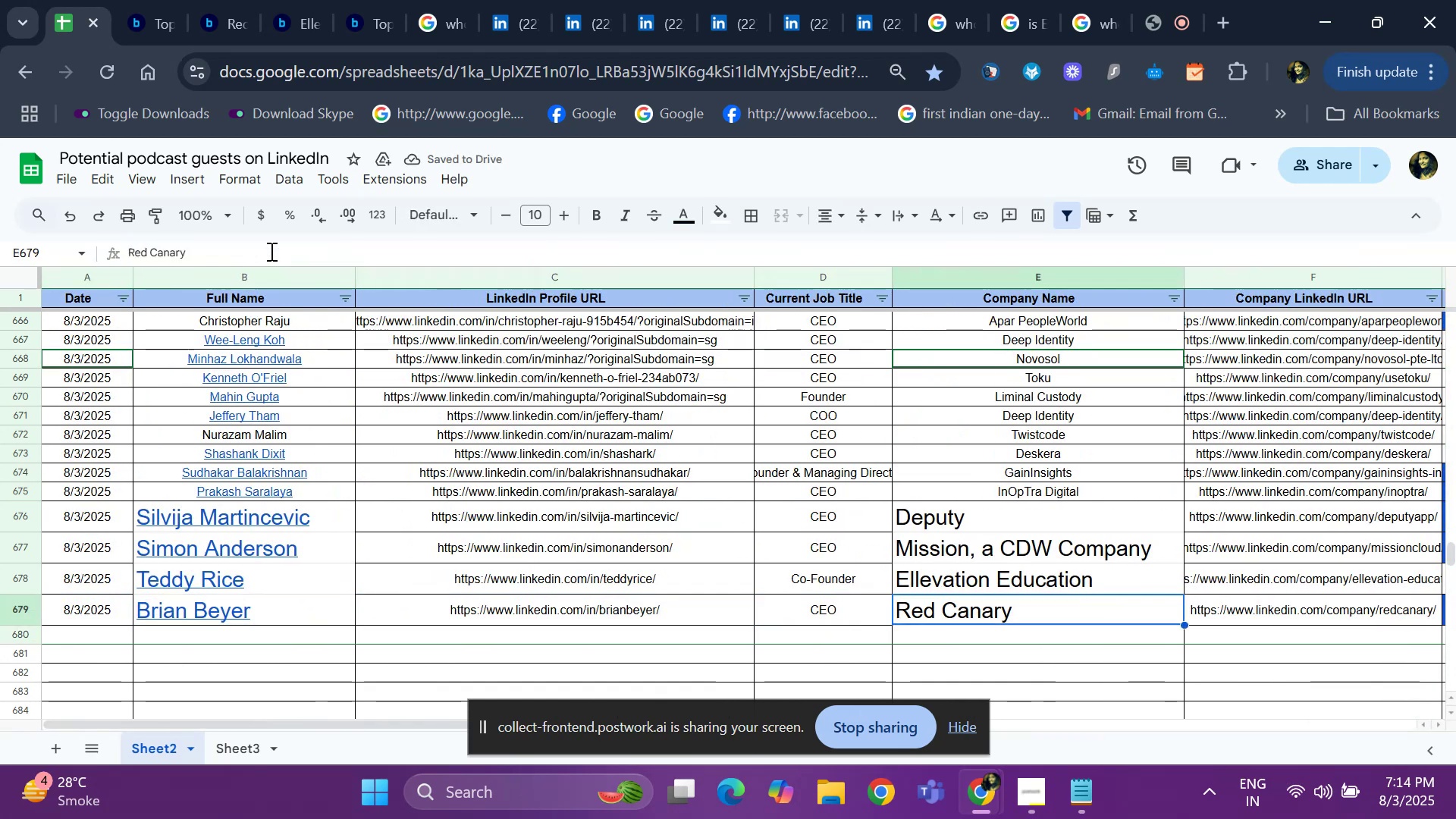 
key(ArrowRight)
 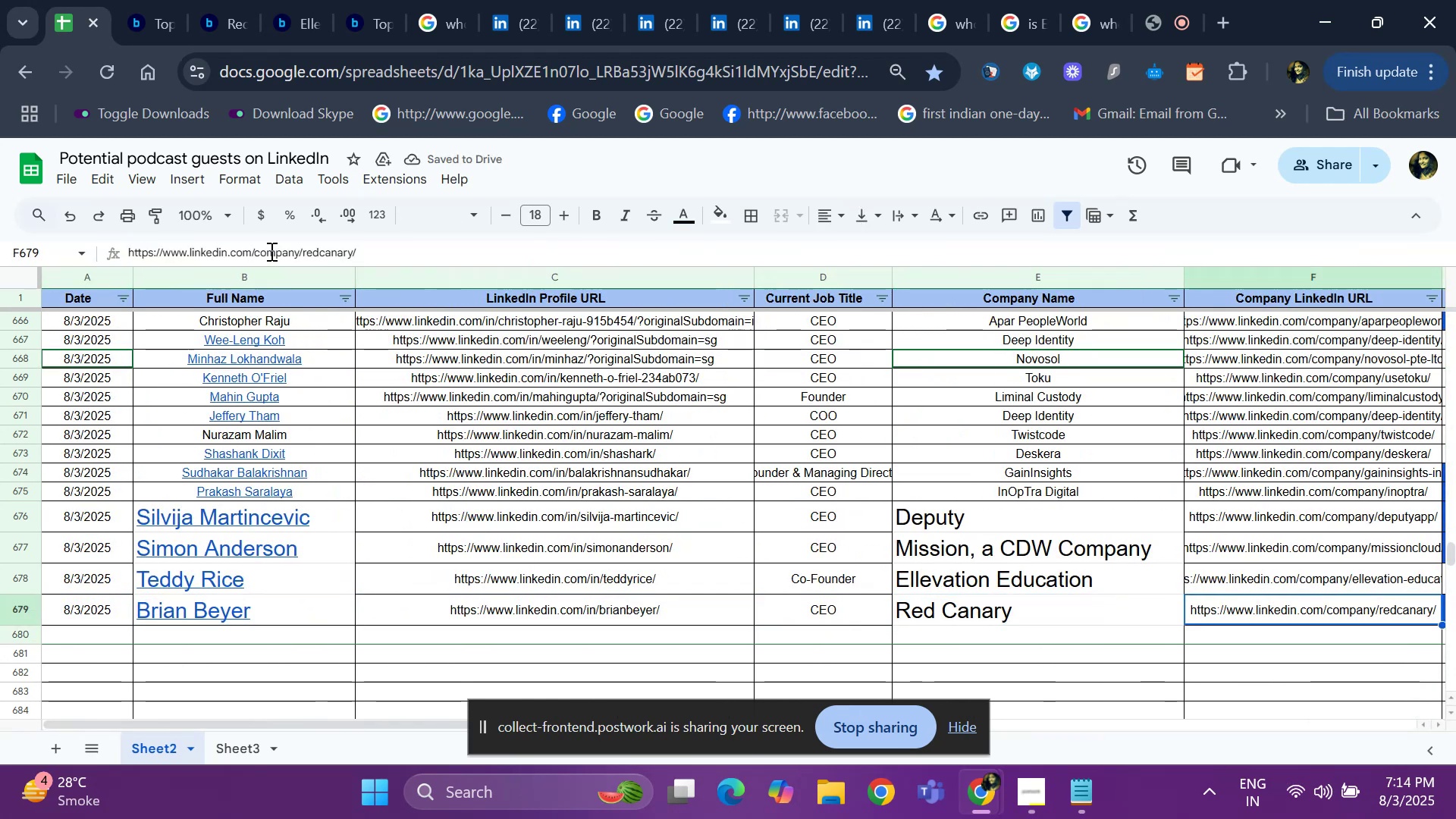 
key(ArrowRight)
 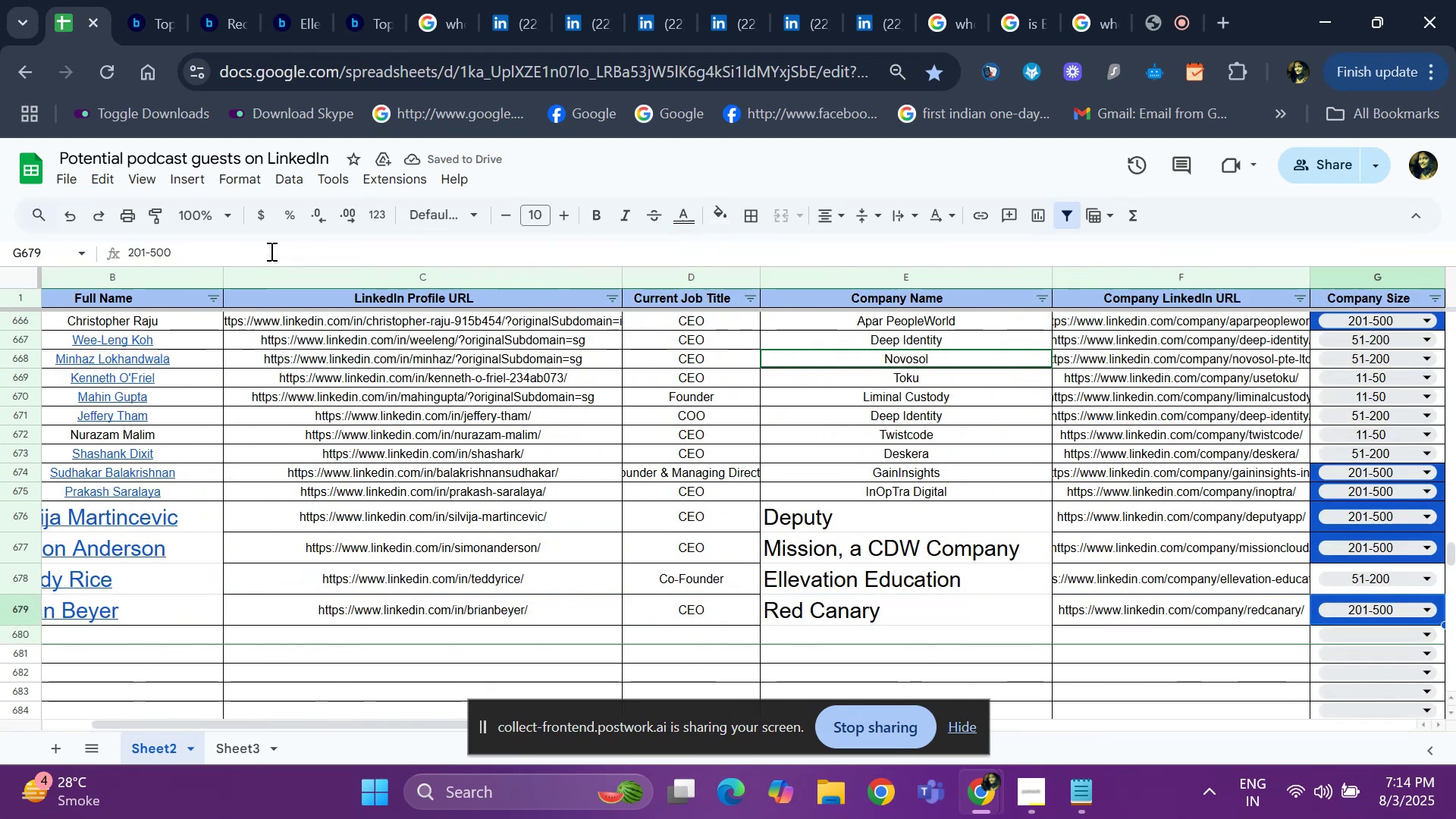 
key(ArrowRight)
 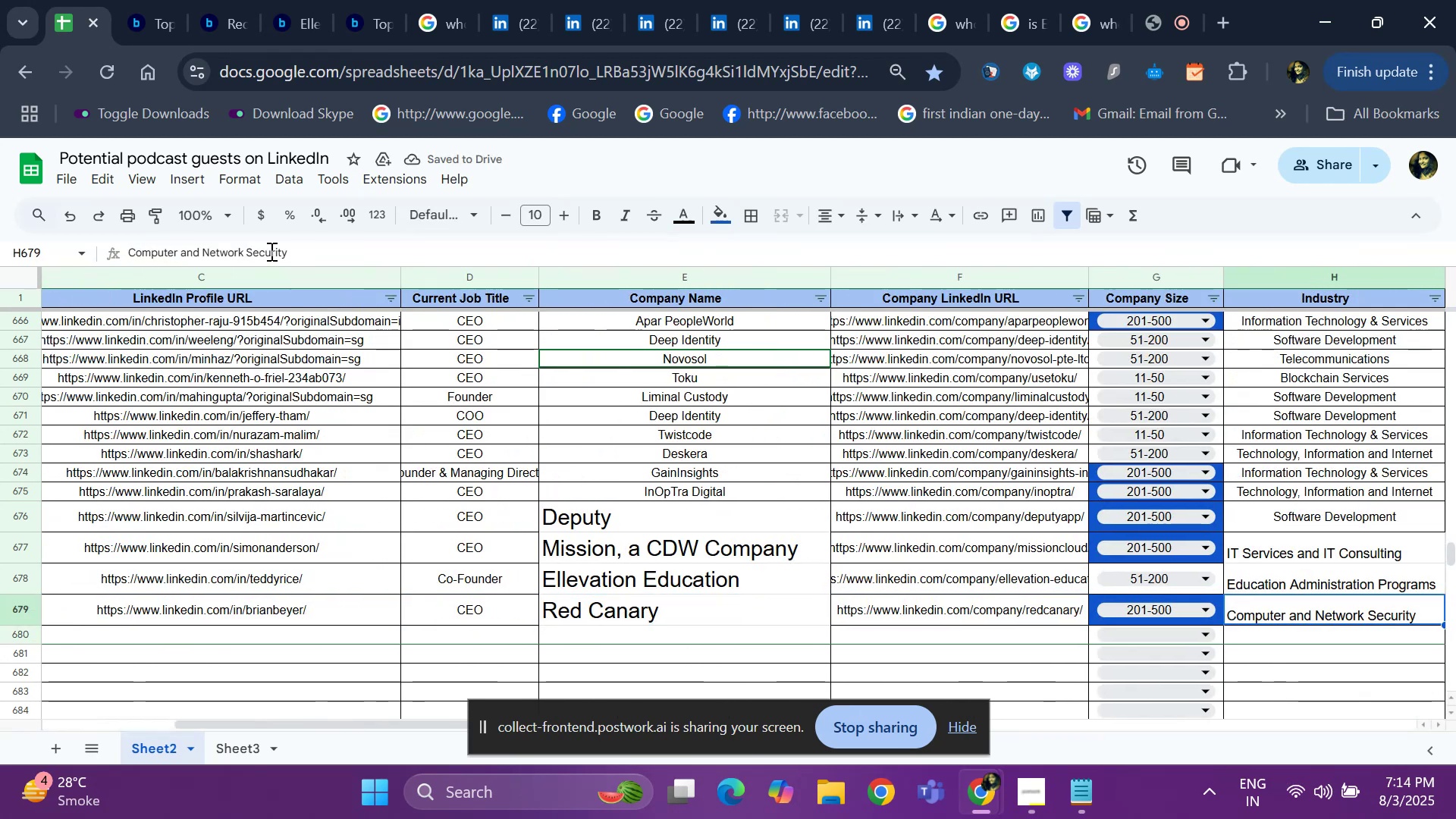 
hold_key(key=ArrowRight, duration=0.51)
 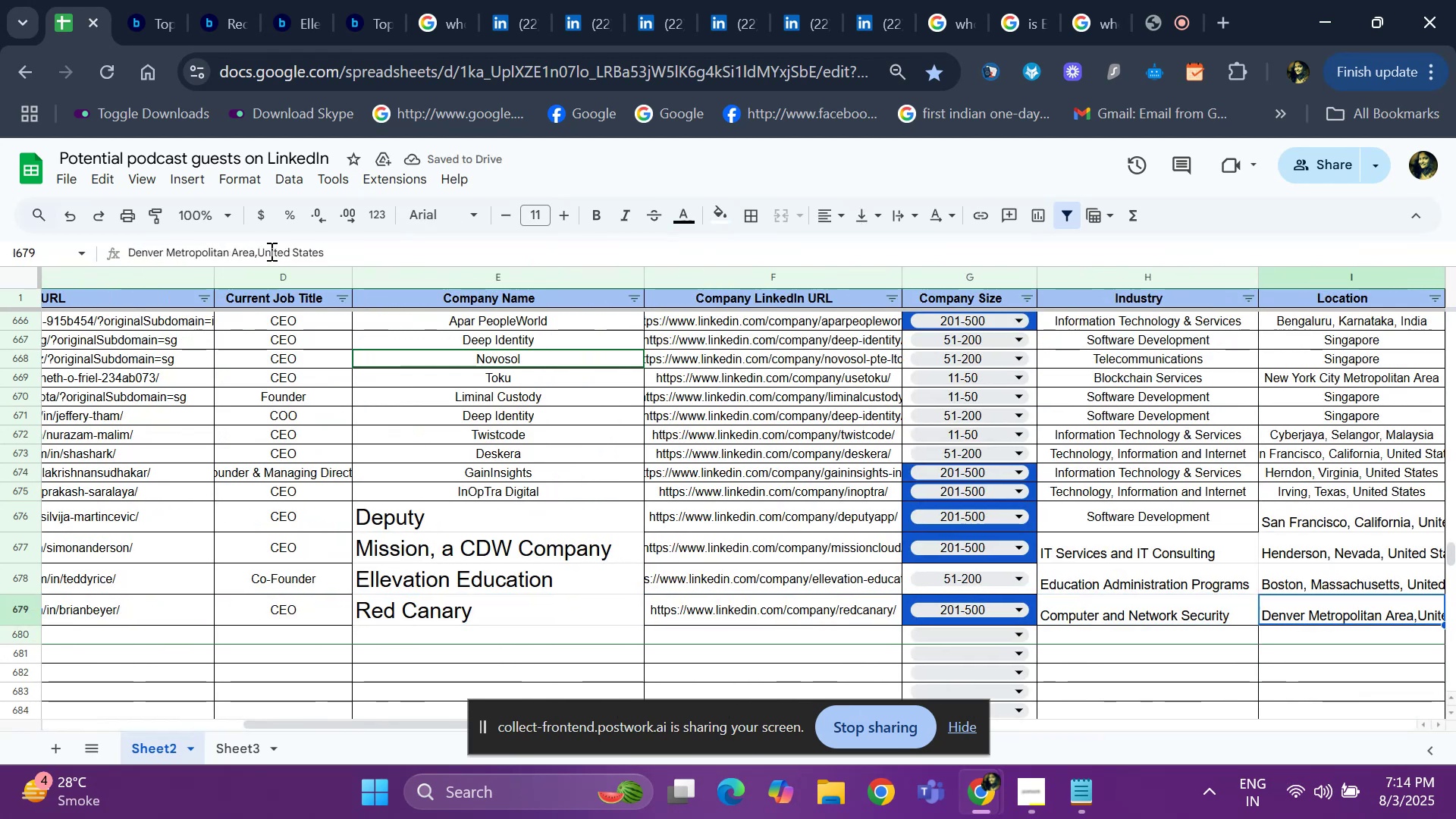 
key(ArrowRight)
 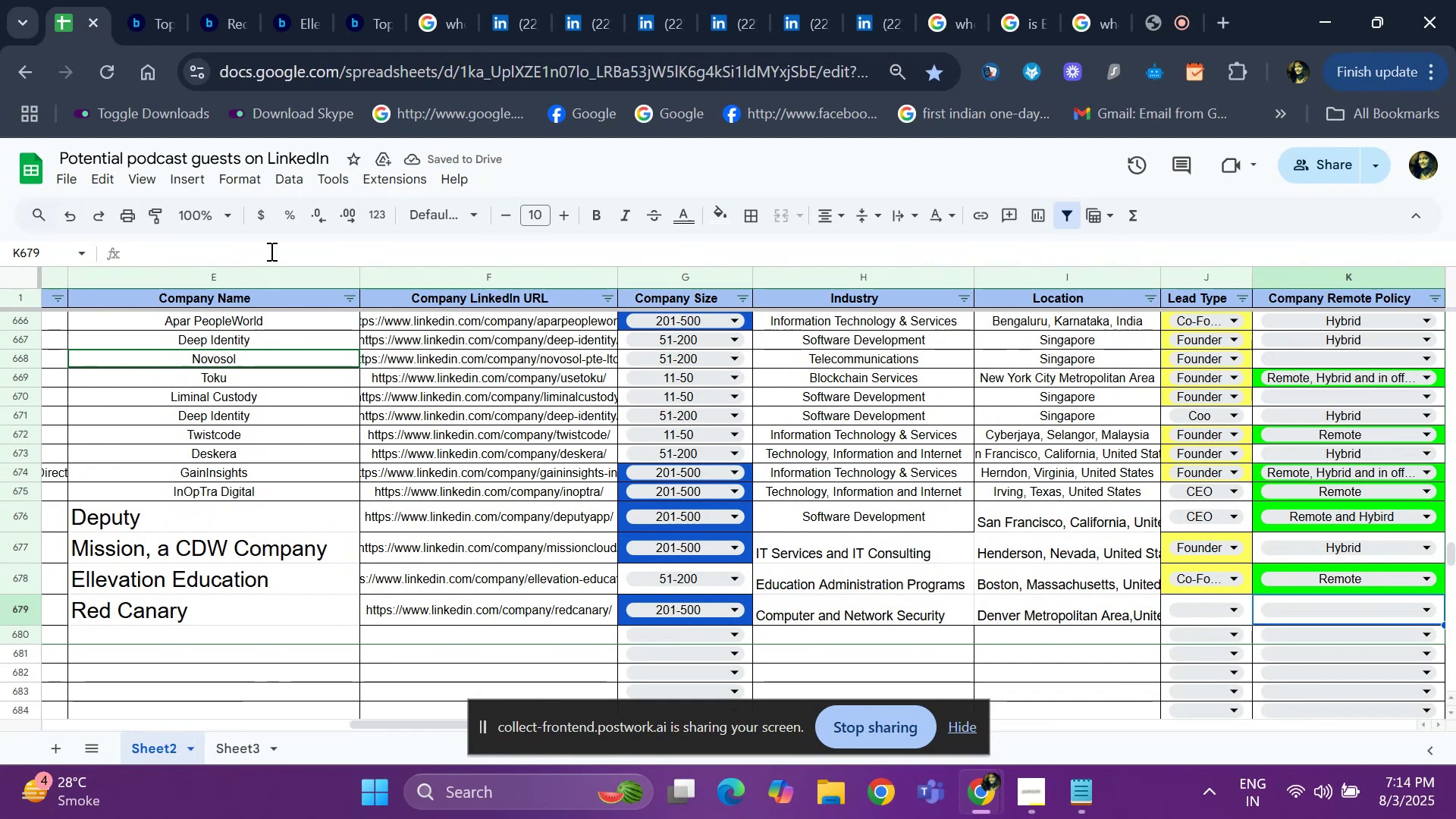 
key(ArrowRight)
 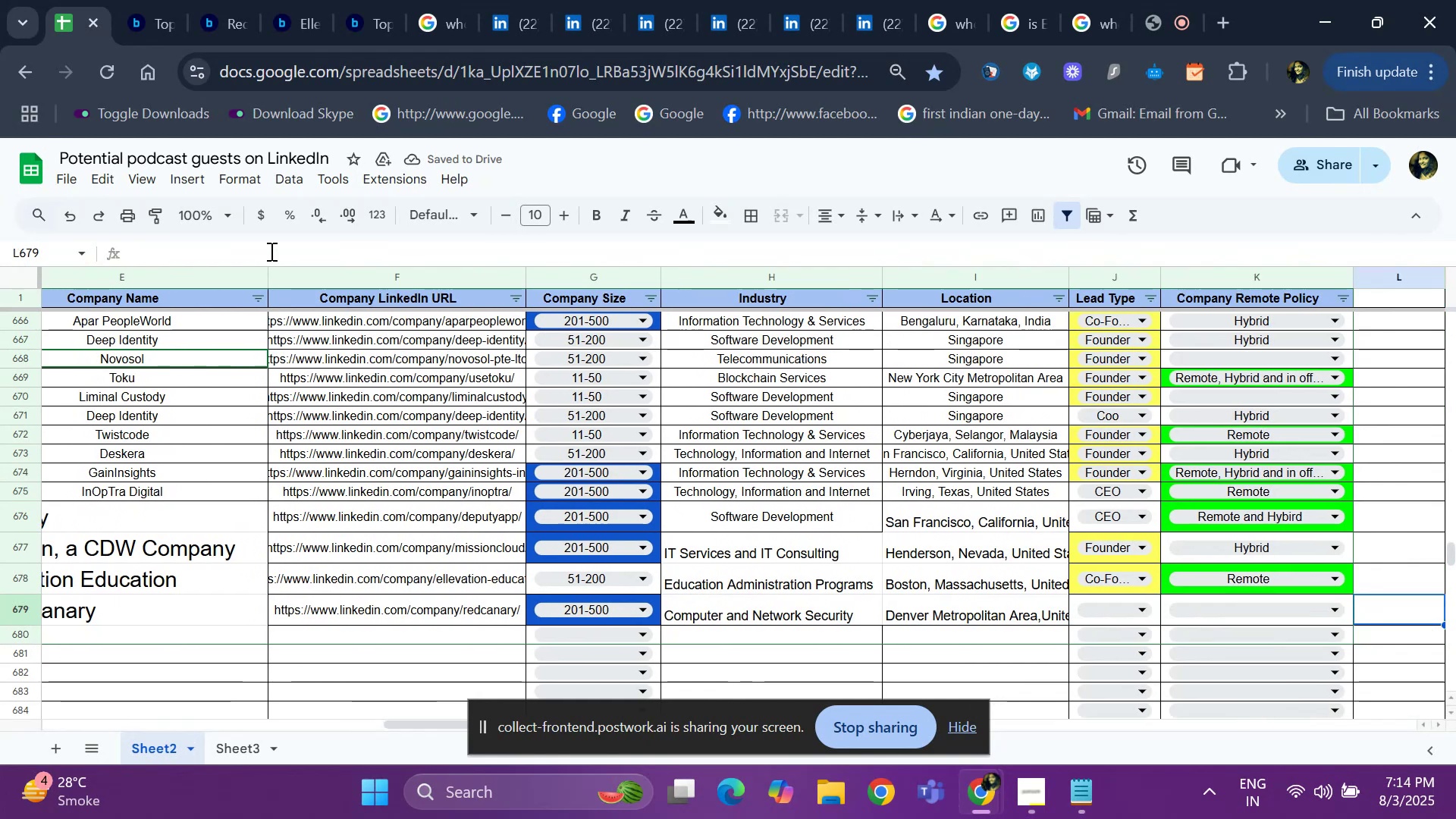 
key(ArrowLeft)
 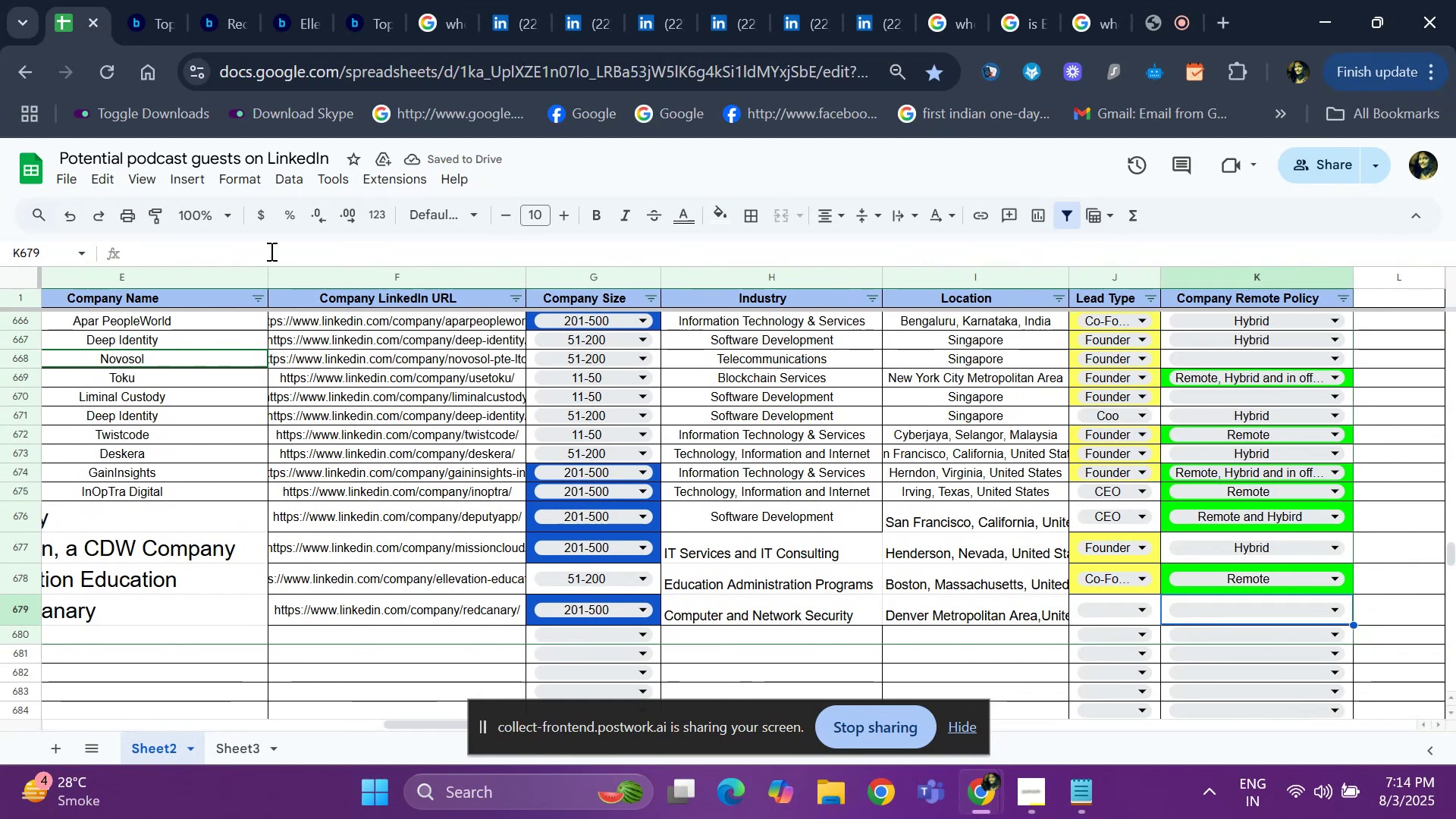 
key(ArrowLeft)
 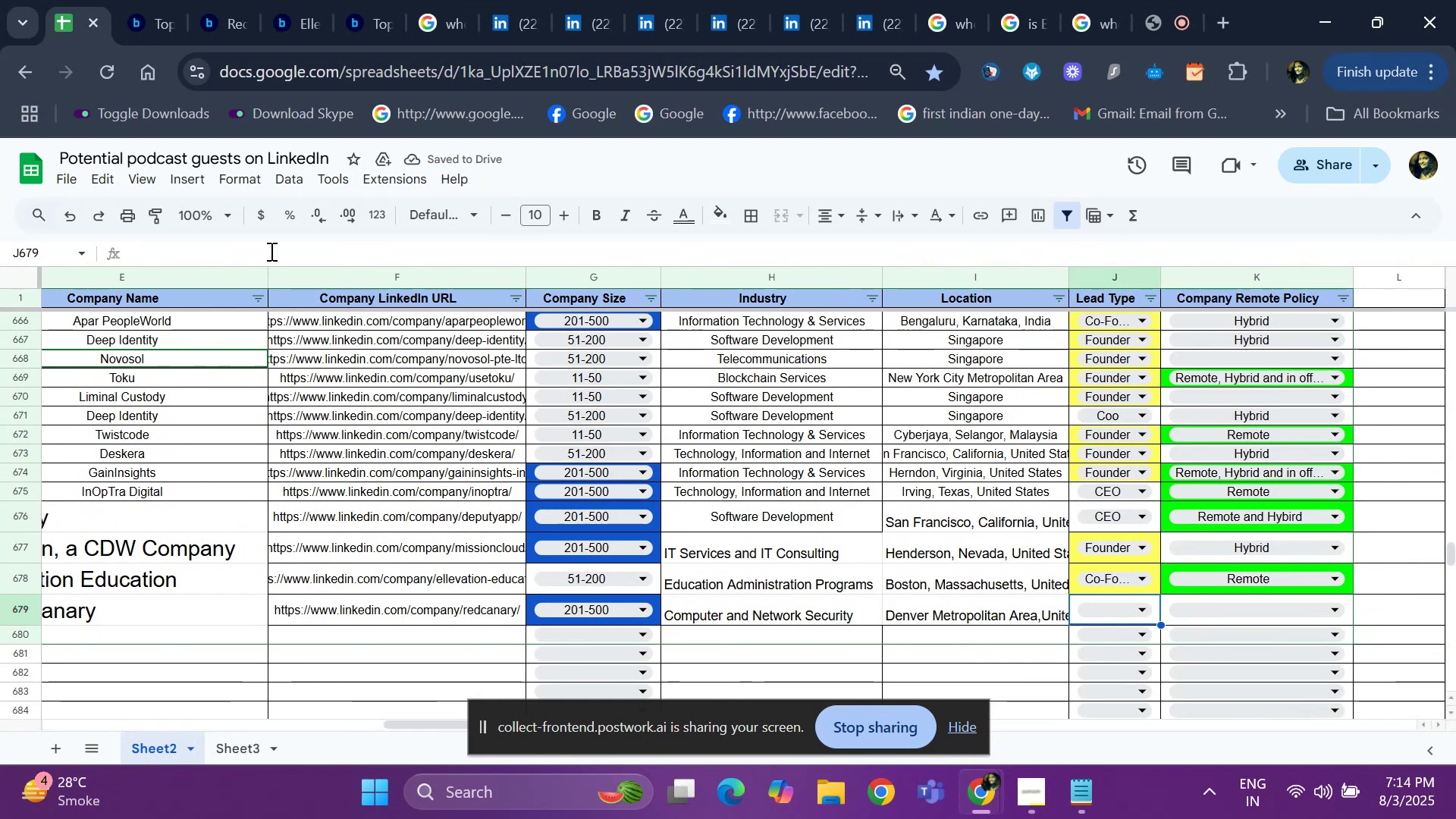 
key(Enter)
 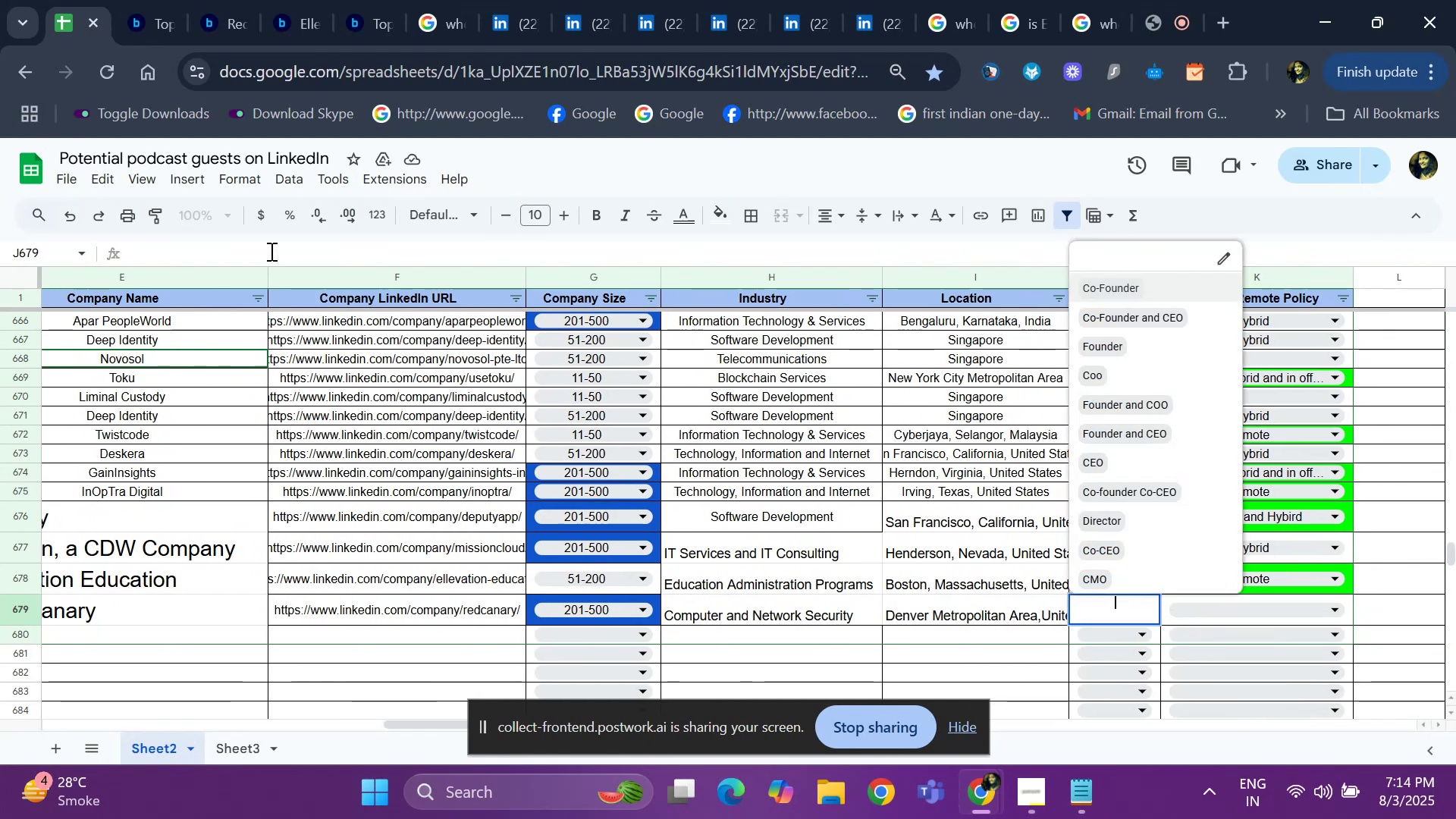 
key(ArrowDown)
 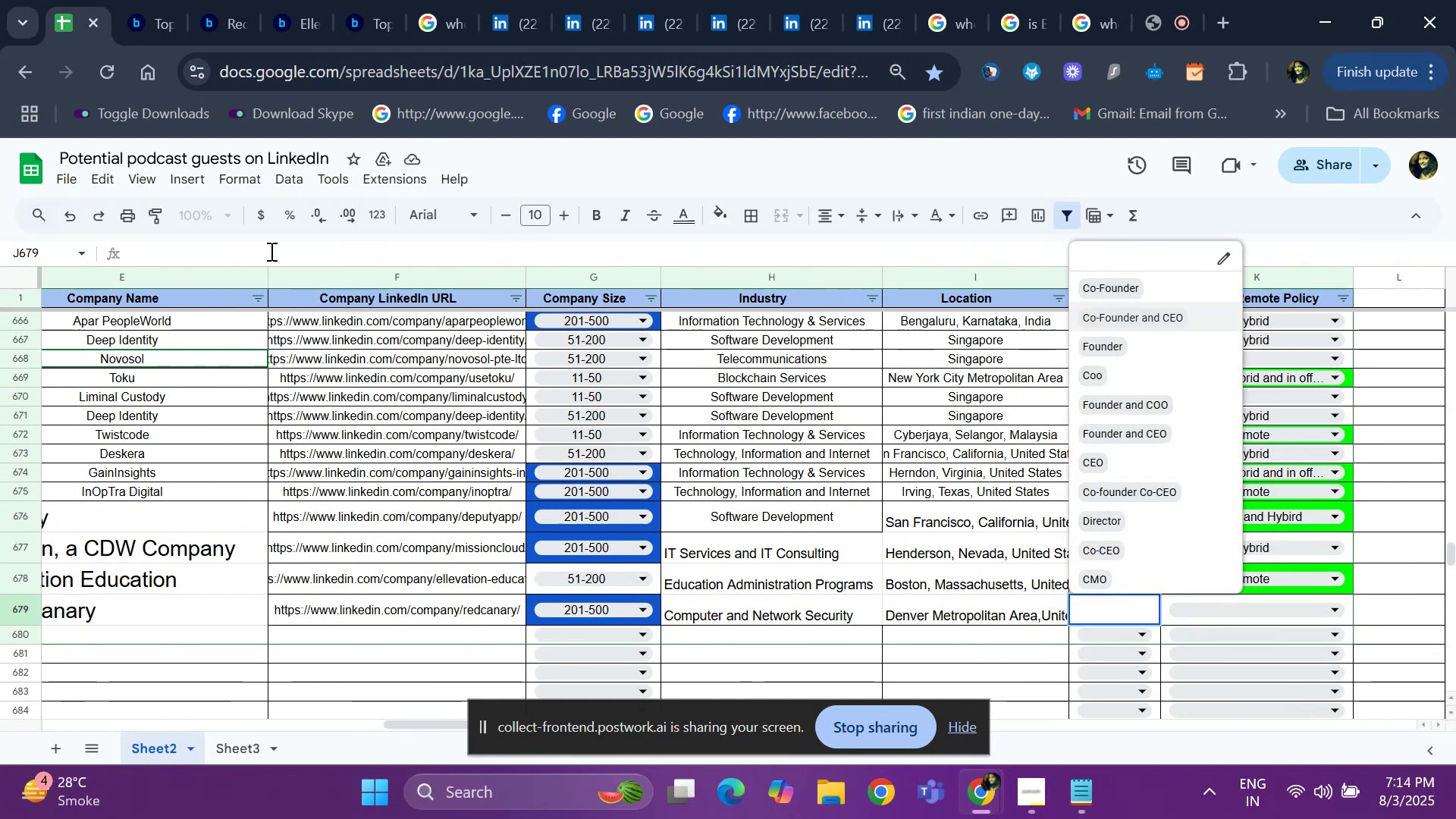 
key(ArrowDown)
 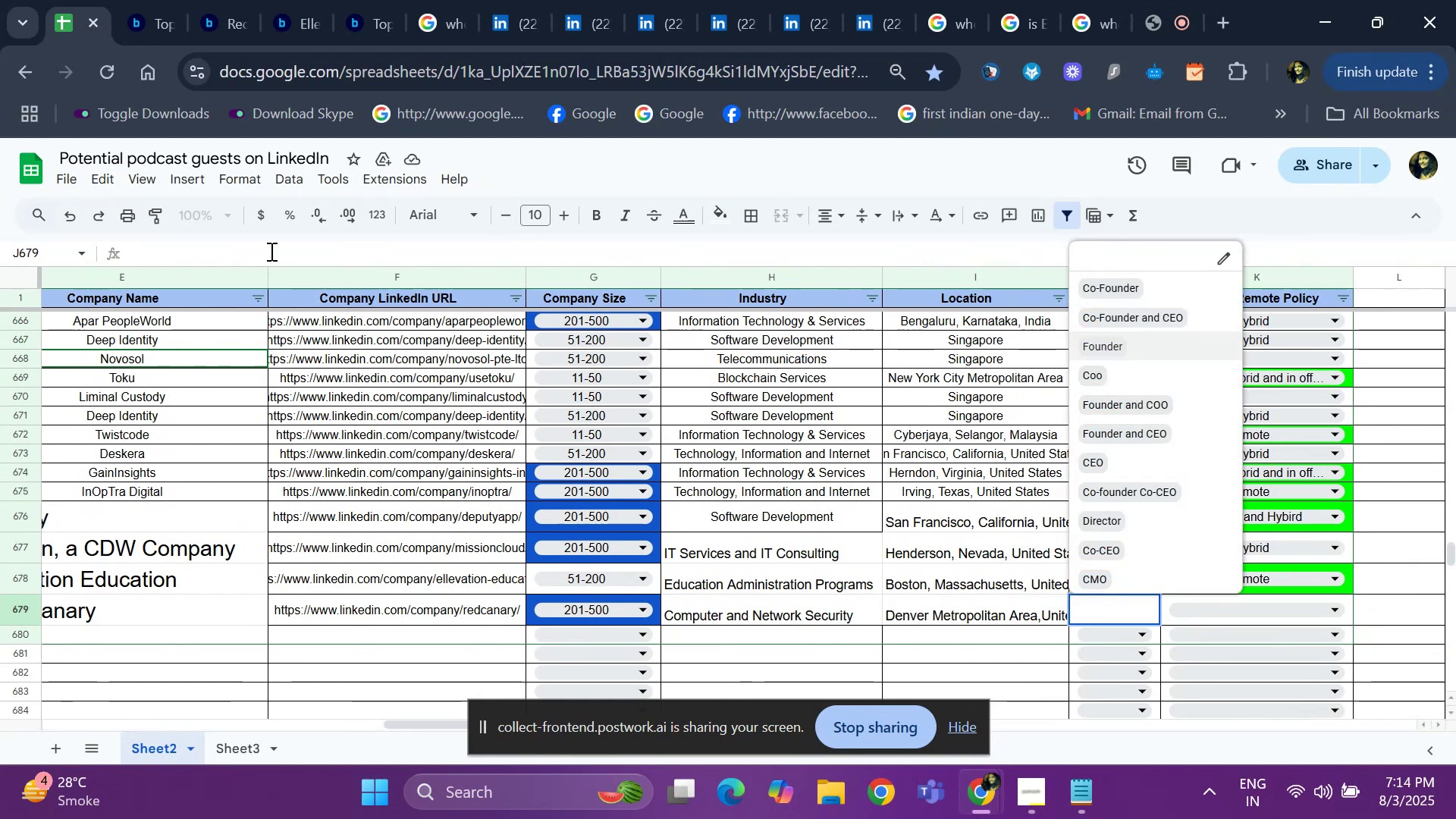 
key(ArrowDown)
 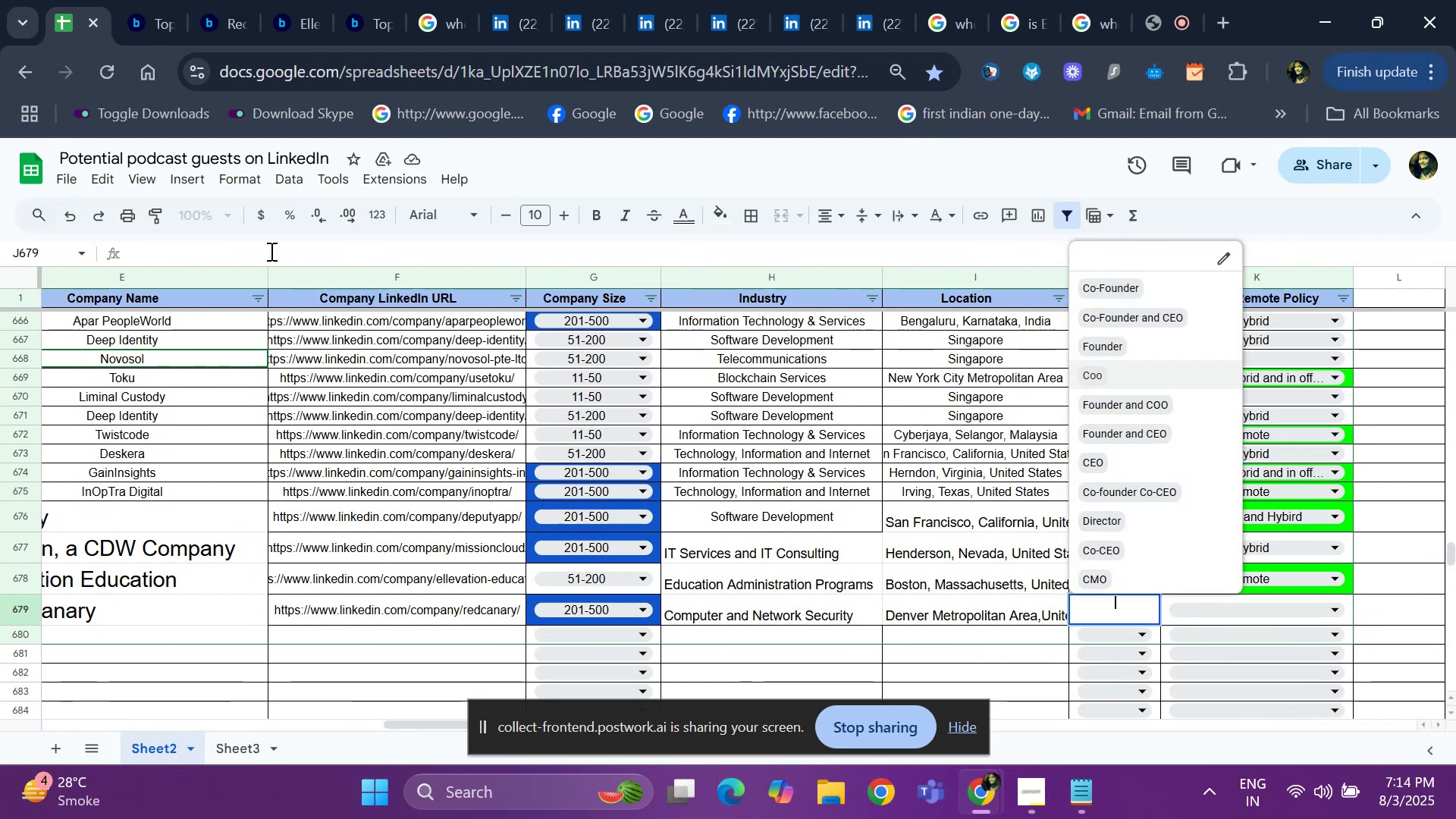 
key(ArrowDown)
 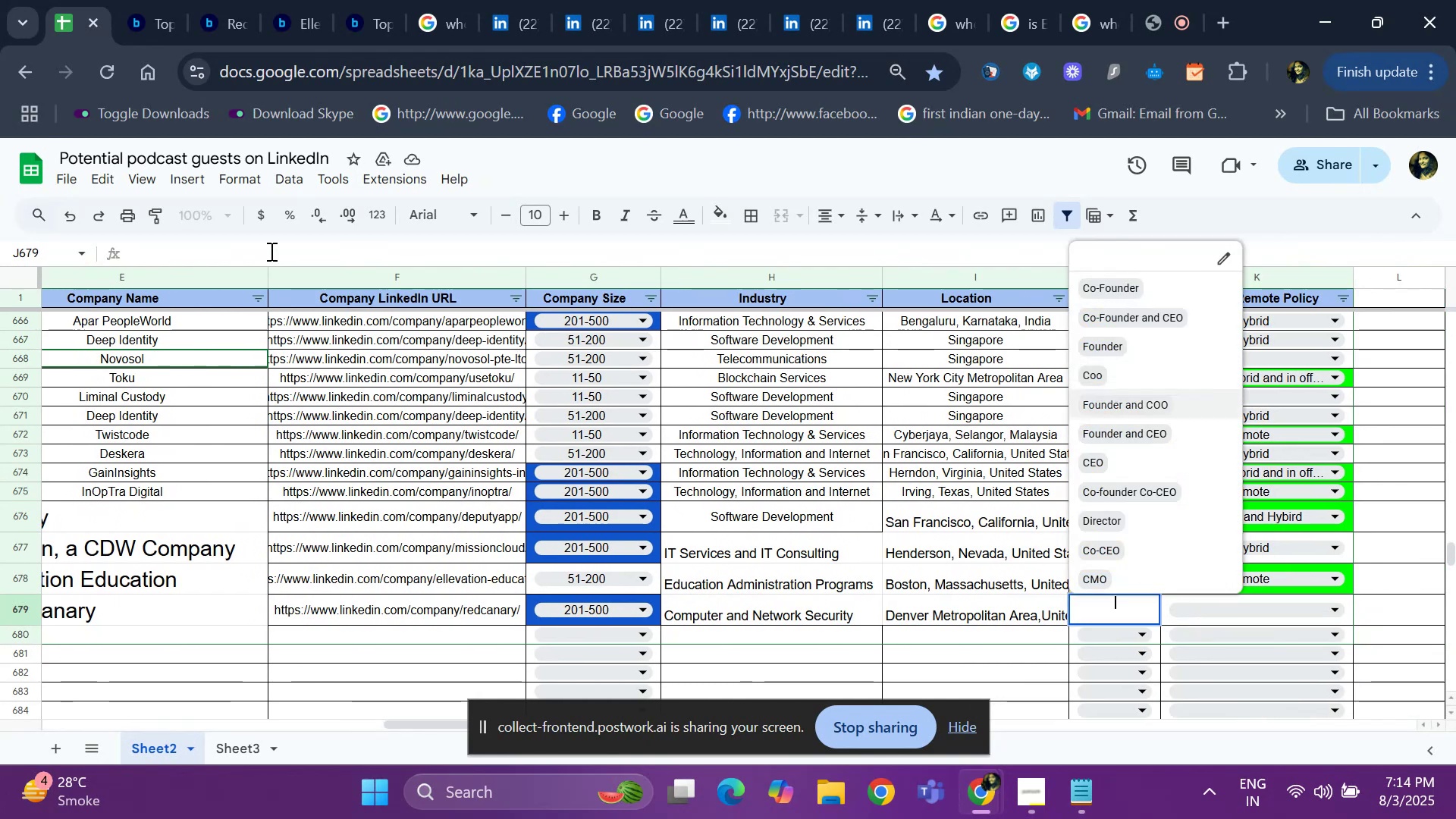 
key(ArrowDown)
 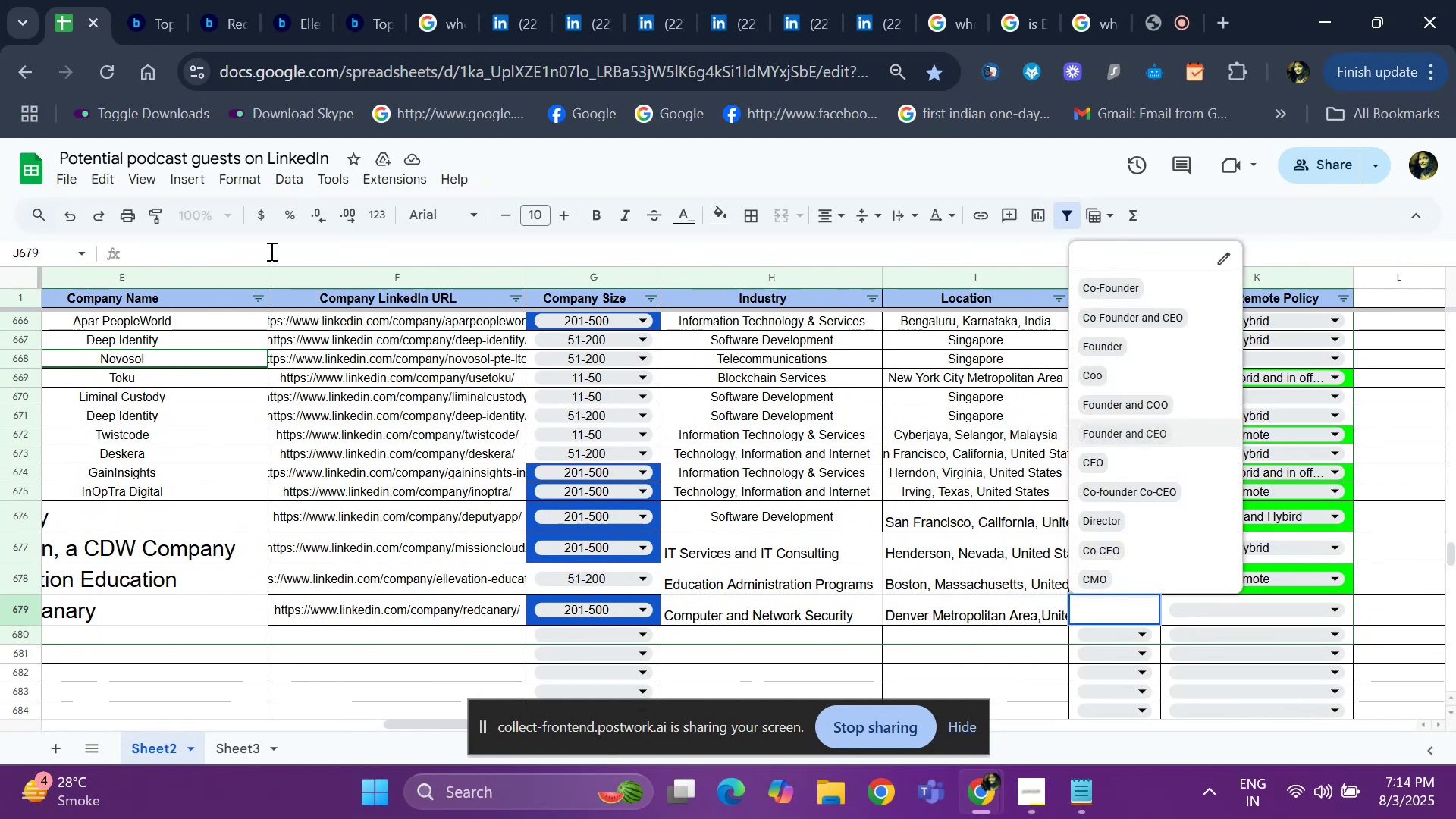 
key(ArrowDown)
 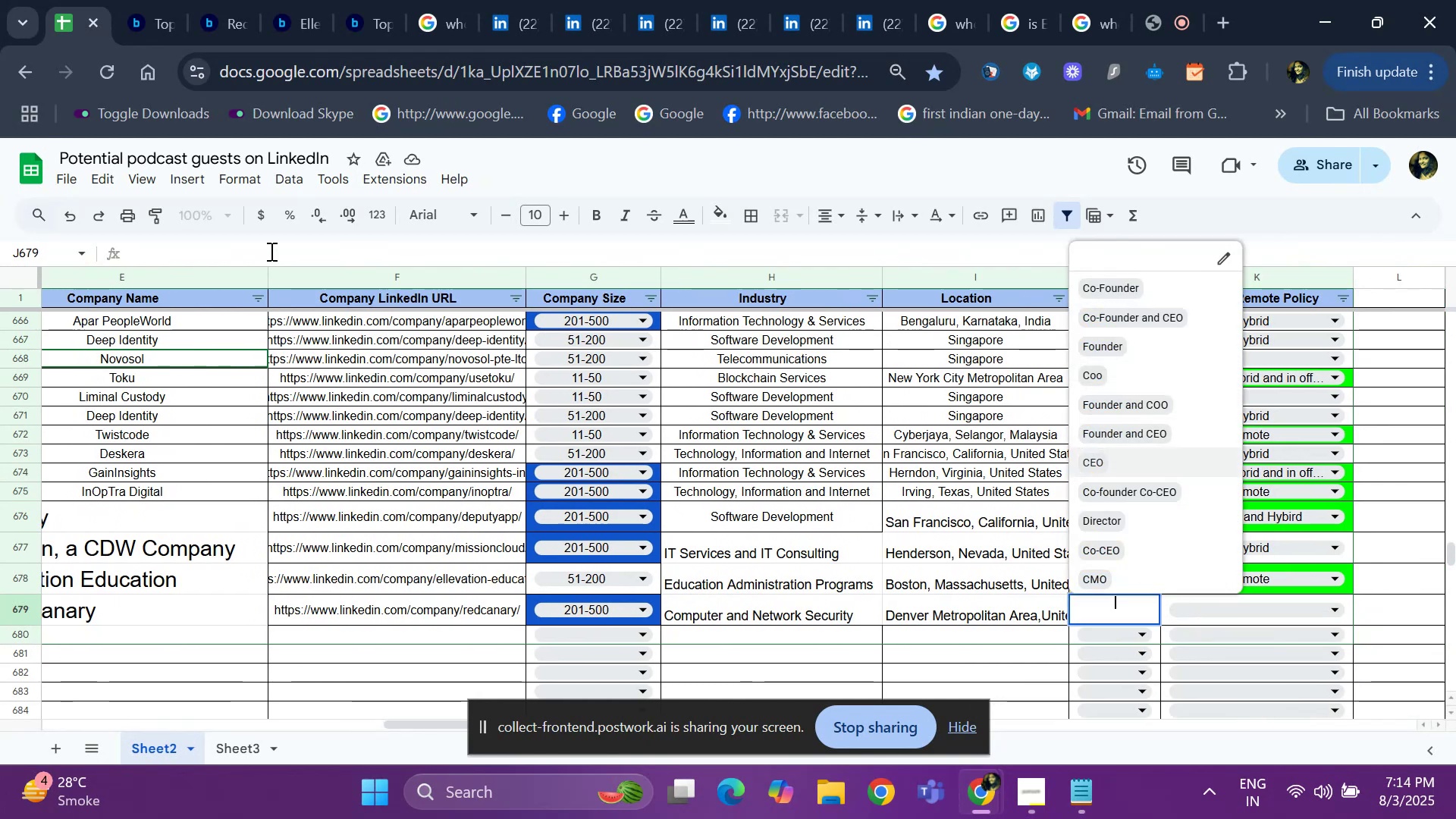 
key(Enter)
 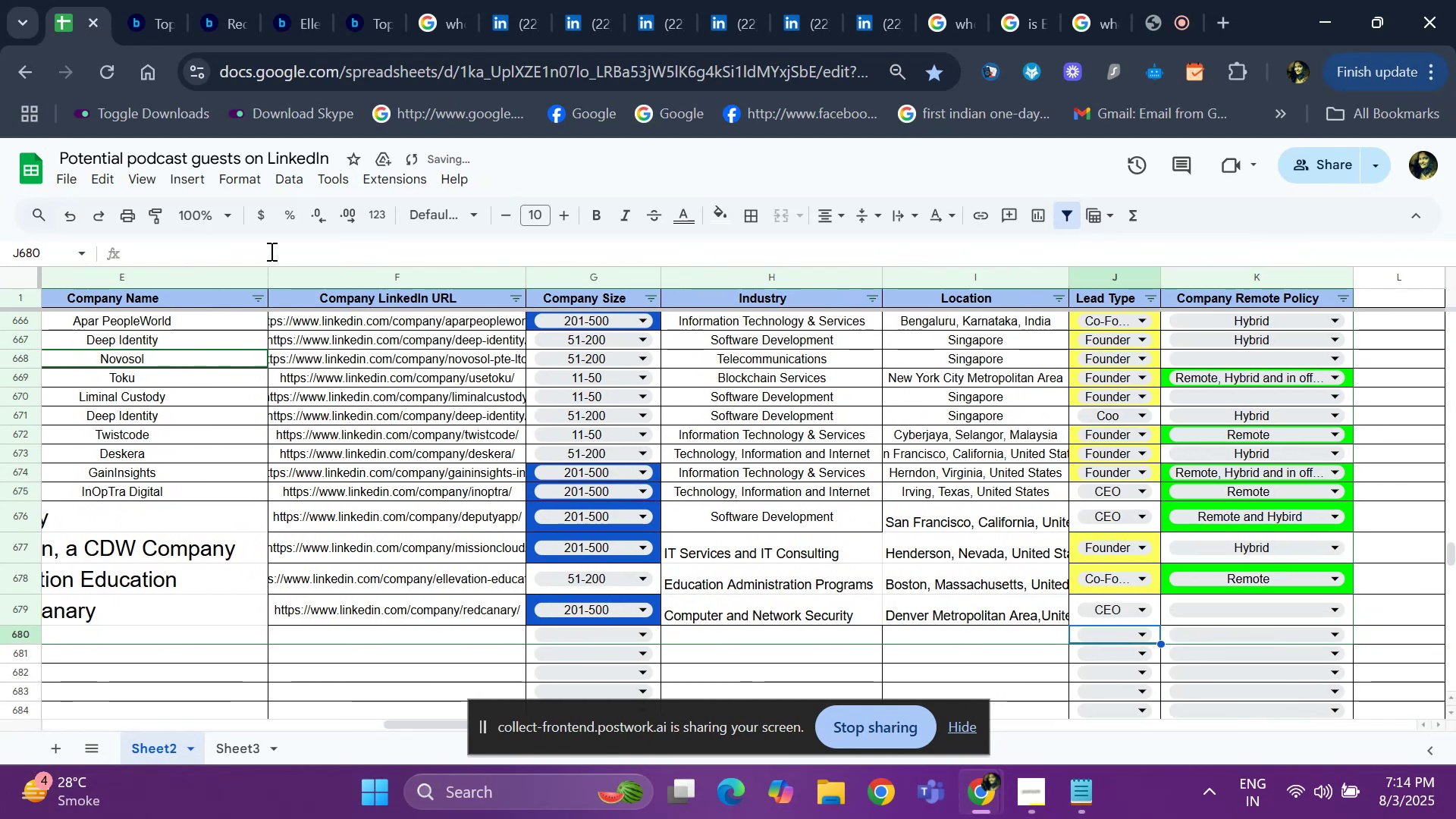 
key(ArrowUp)
 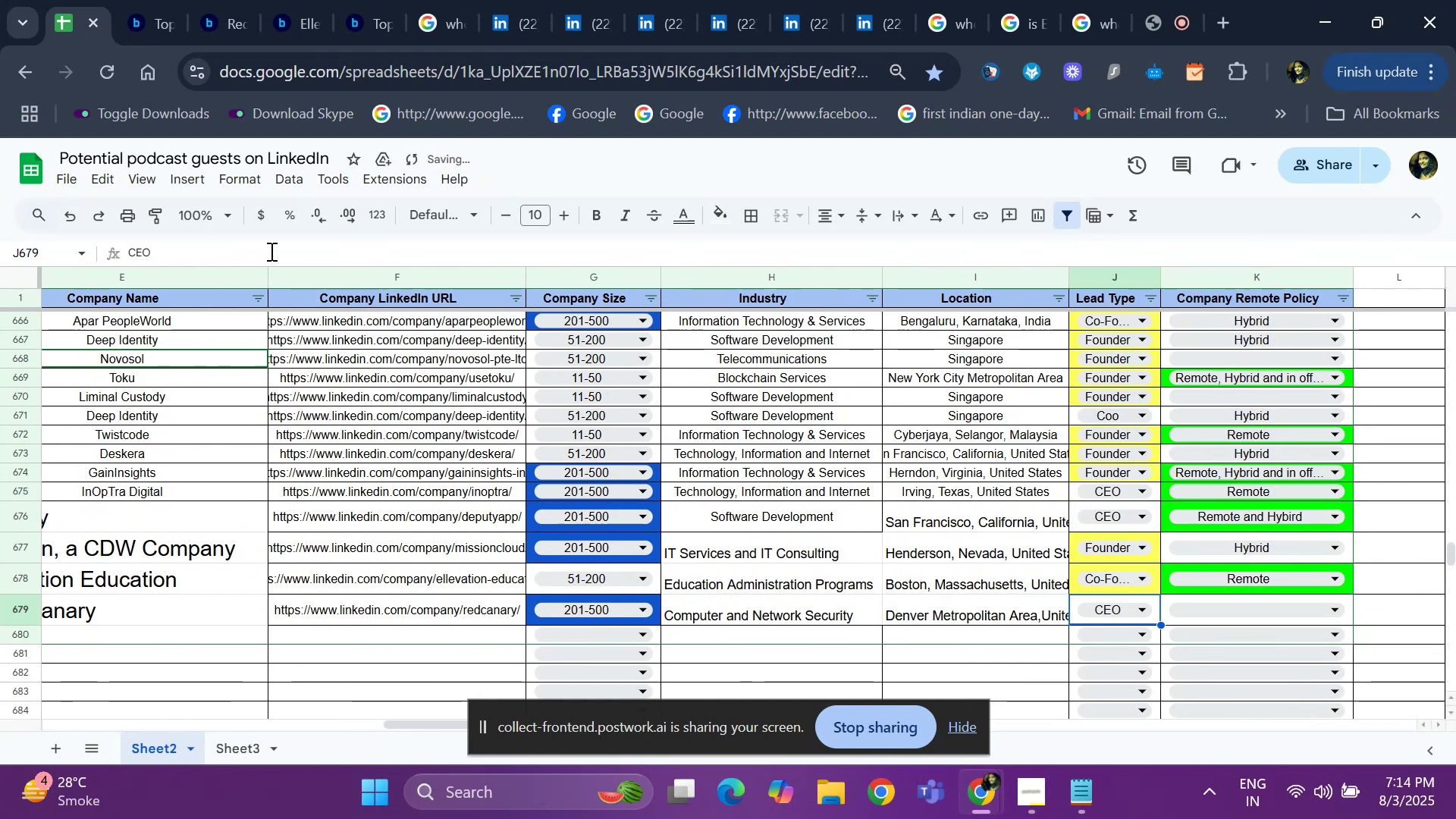 
hold_key(key=ArrowLeft, duration=0.64)
 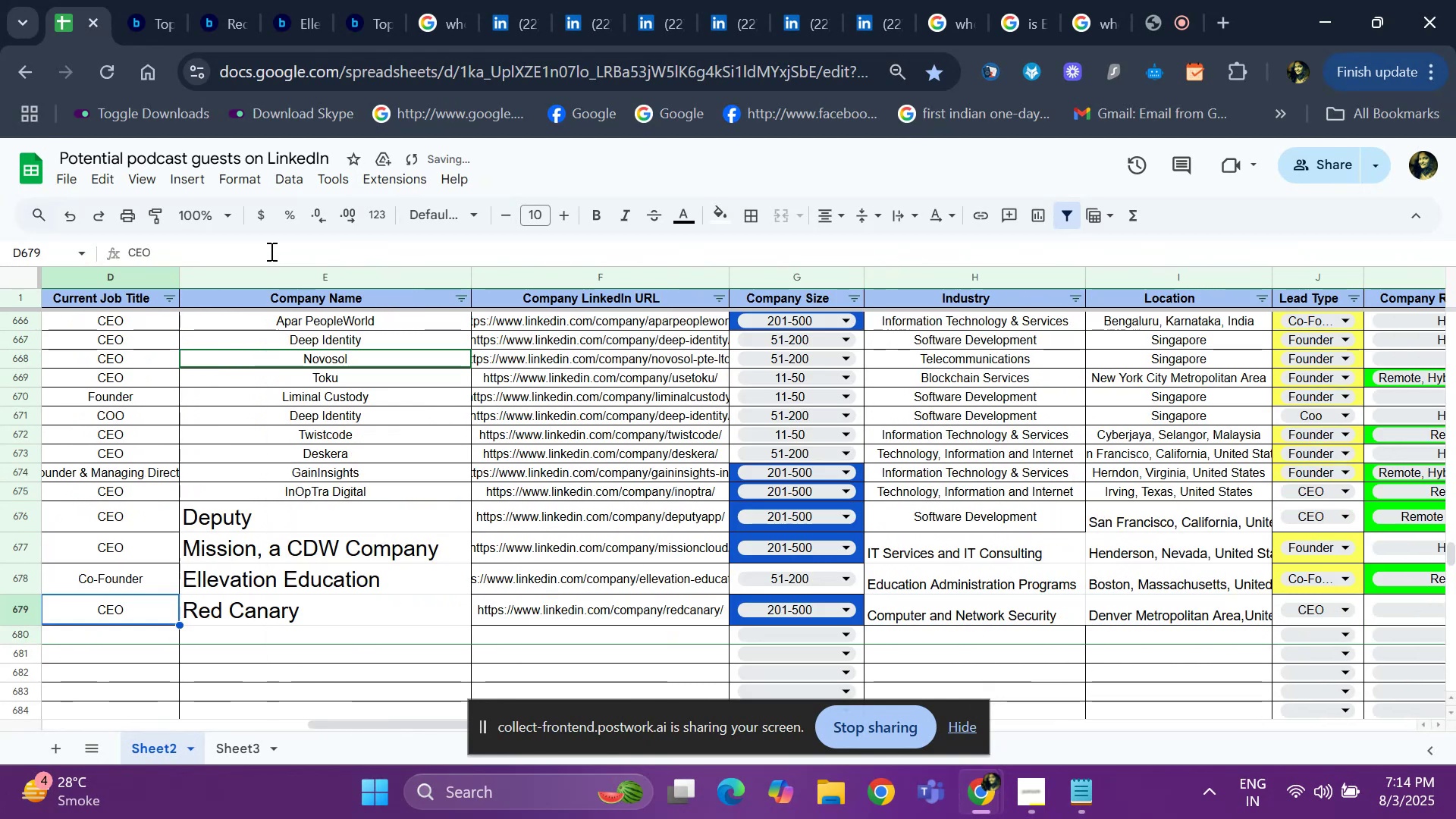 
key(ArrowRight)
 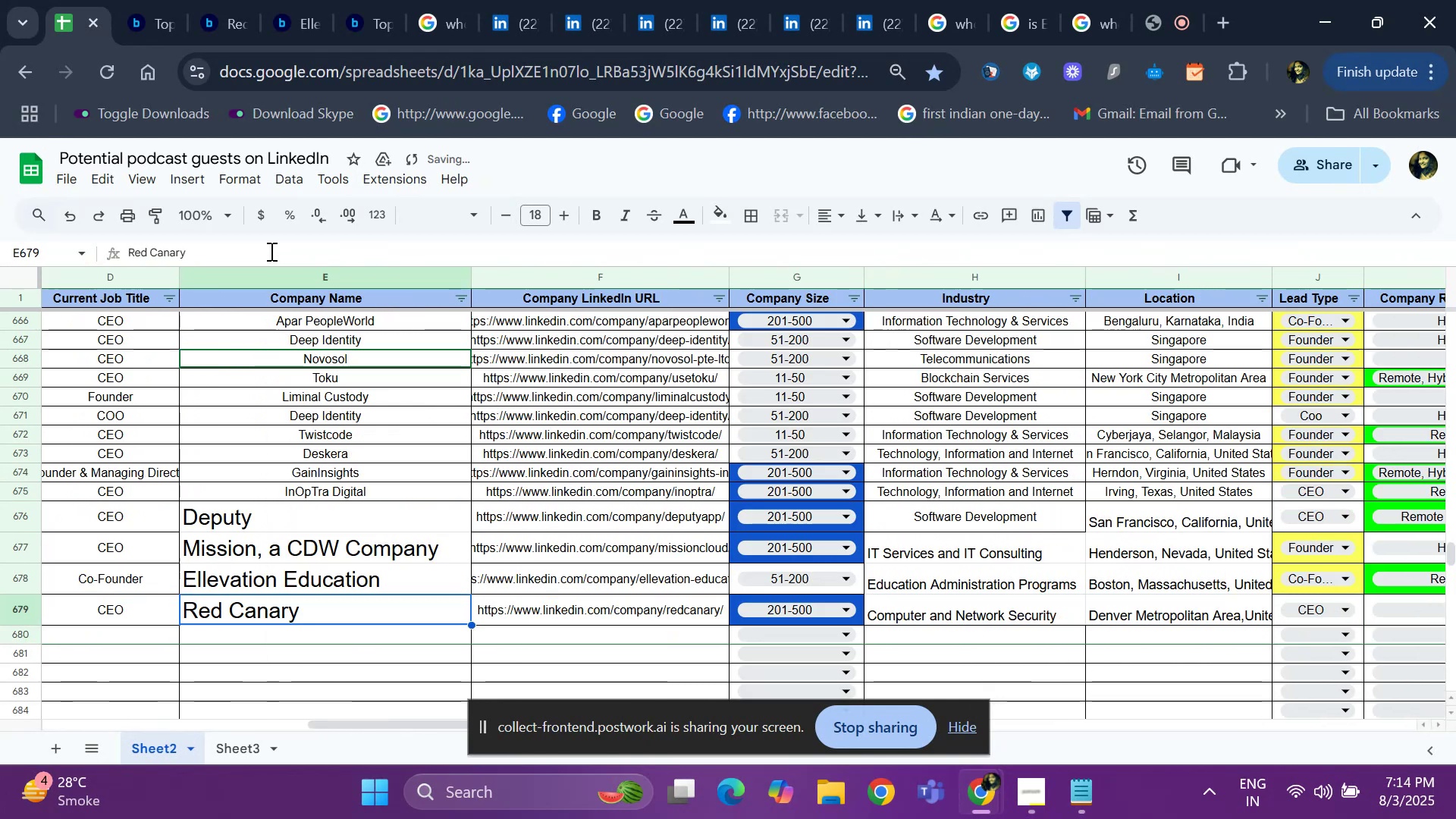 
key(Control+ControlLeft)
 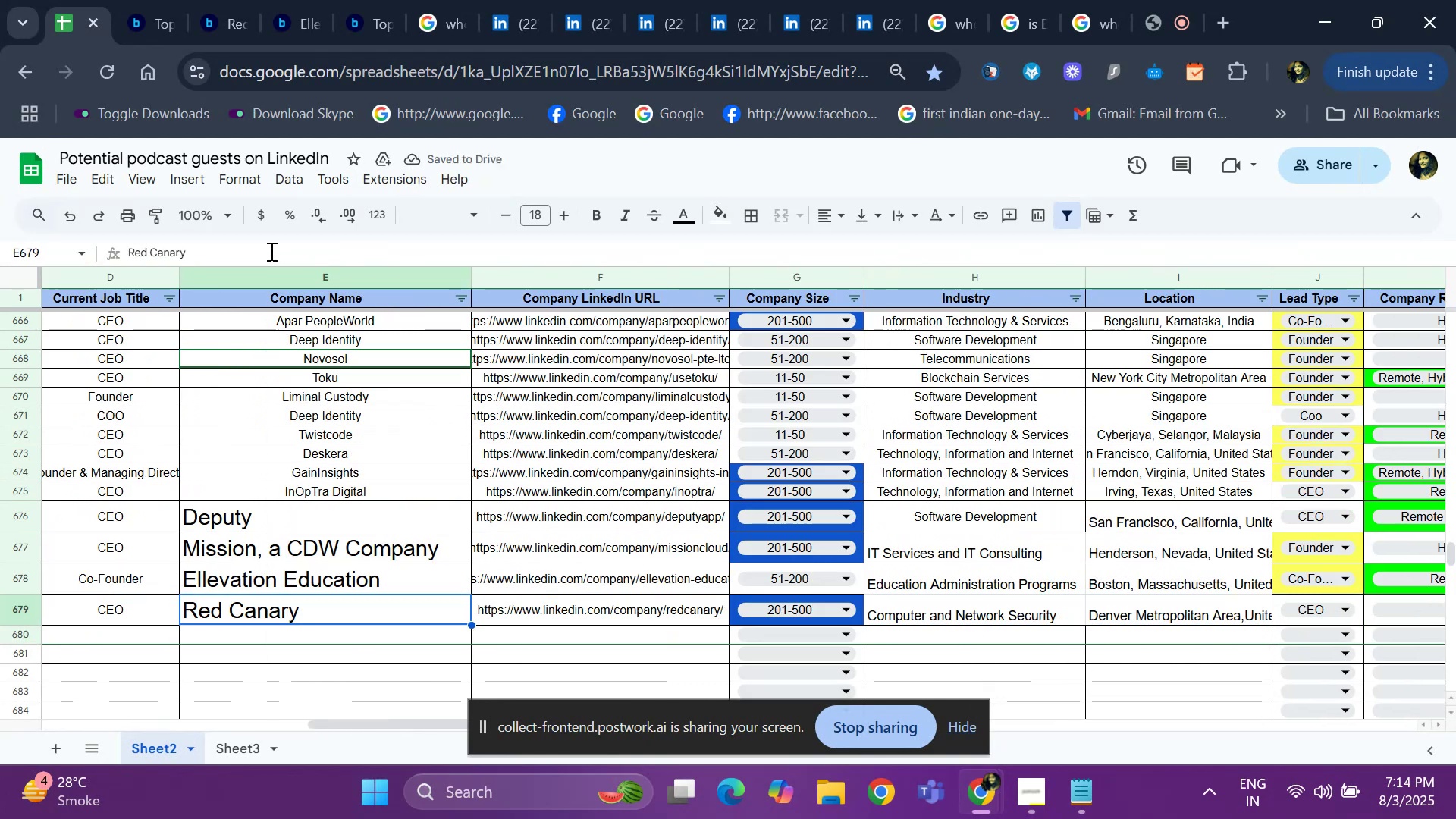 
key(Control+C)
 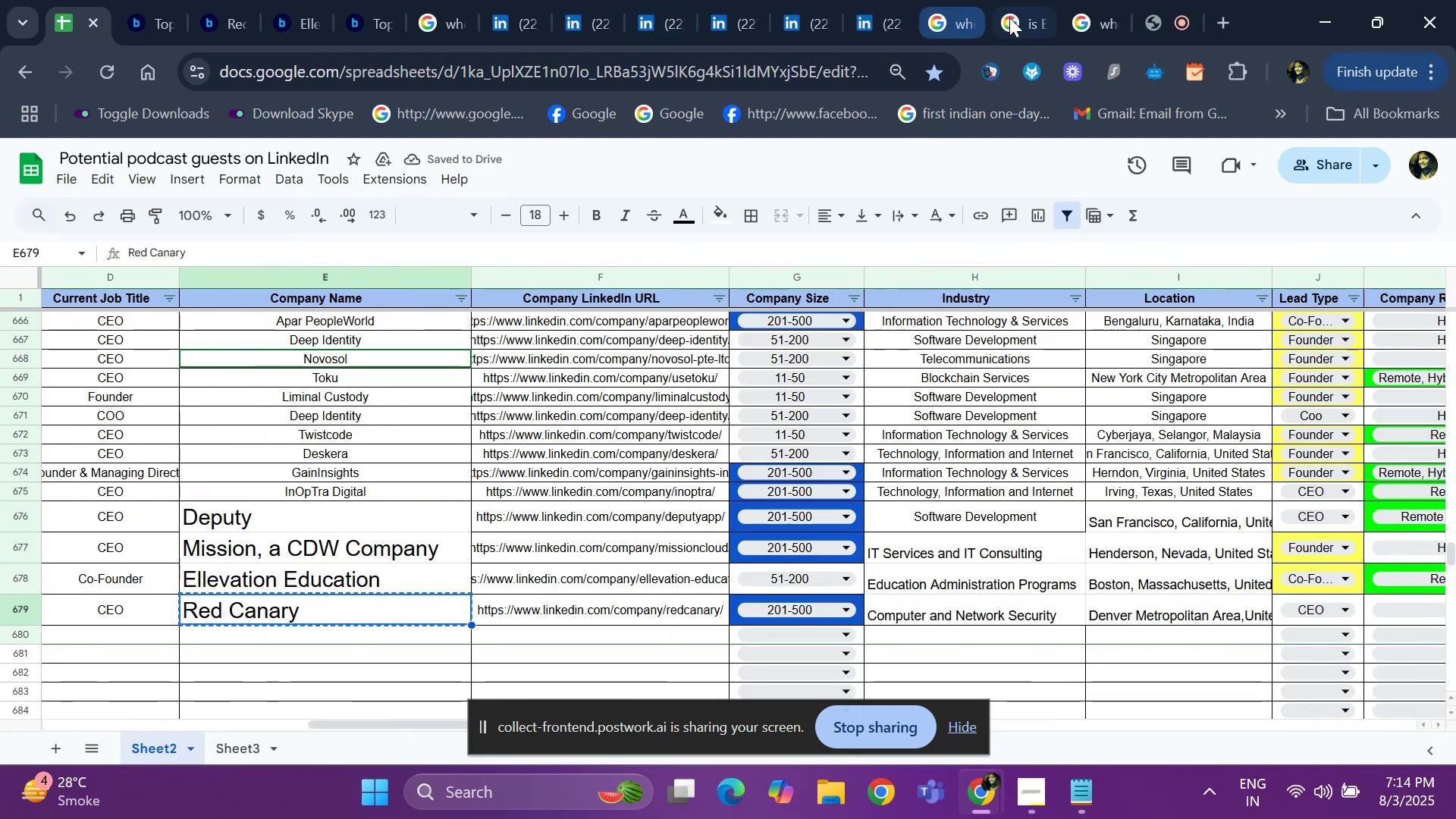 
left_click([1022, 19])
 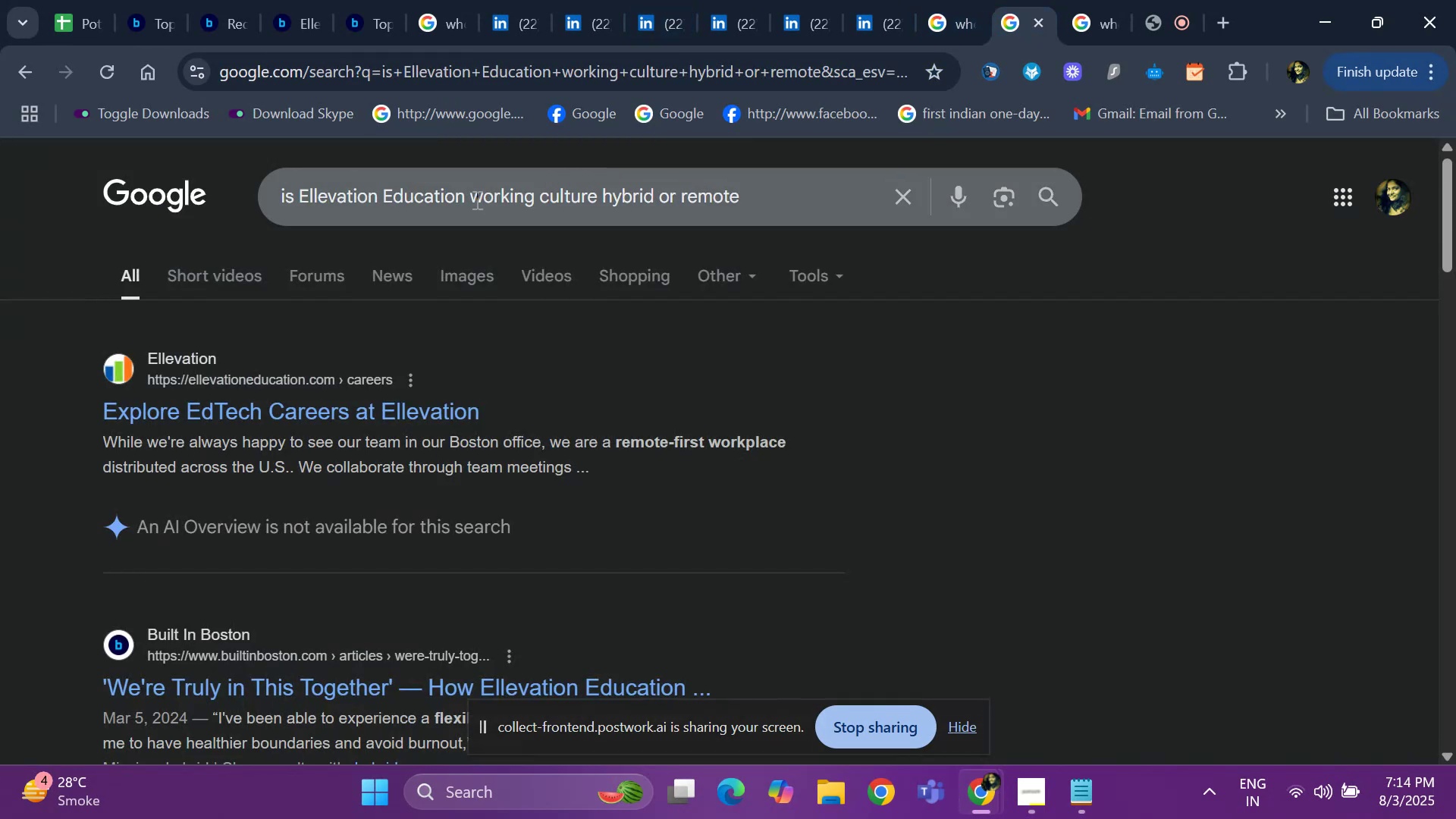 
left_click([468, 199])
 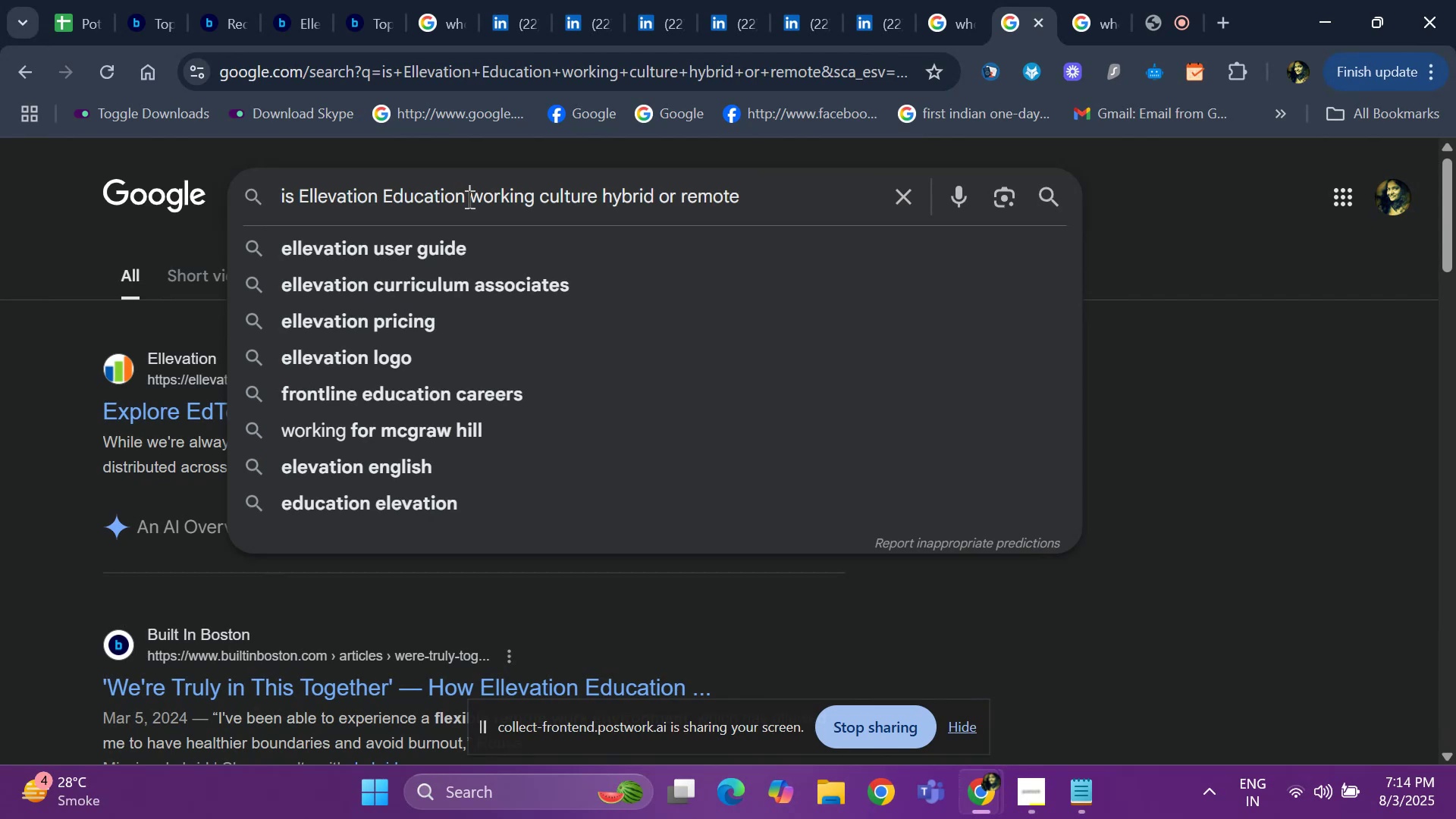 
key(ArrowLeft)
 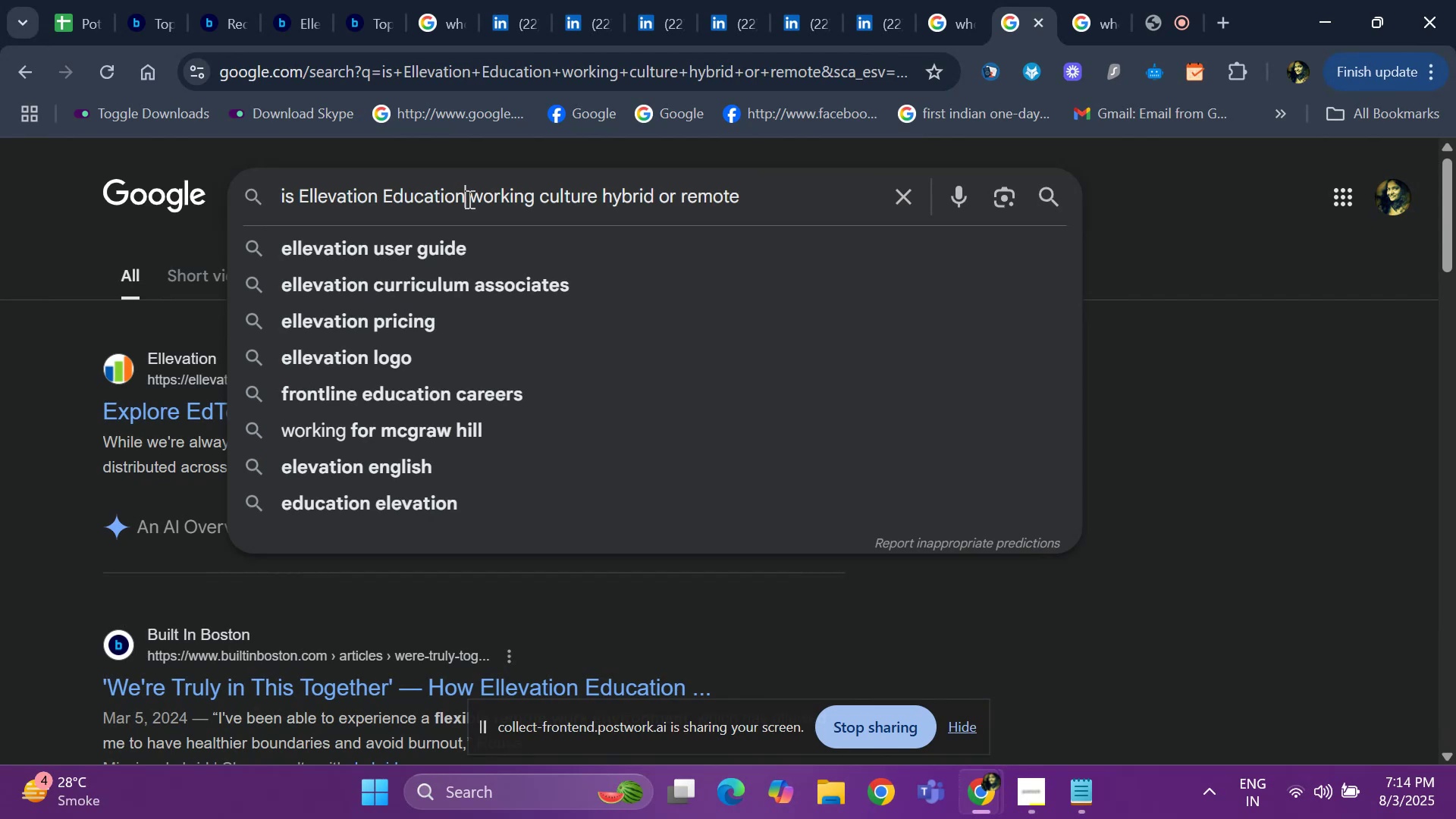 
hold_key(key=Backspace, duration=0.91)
 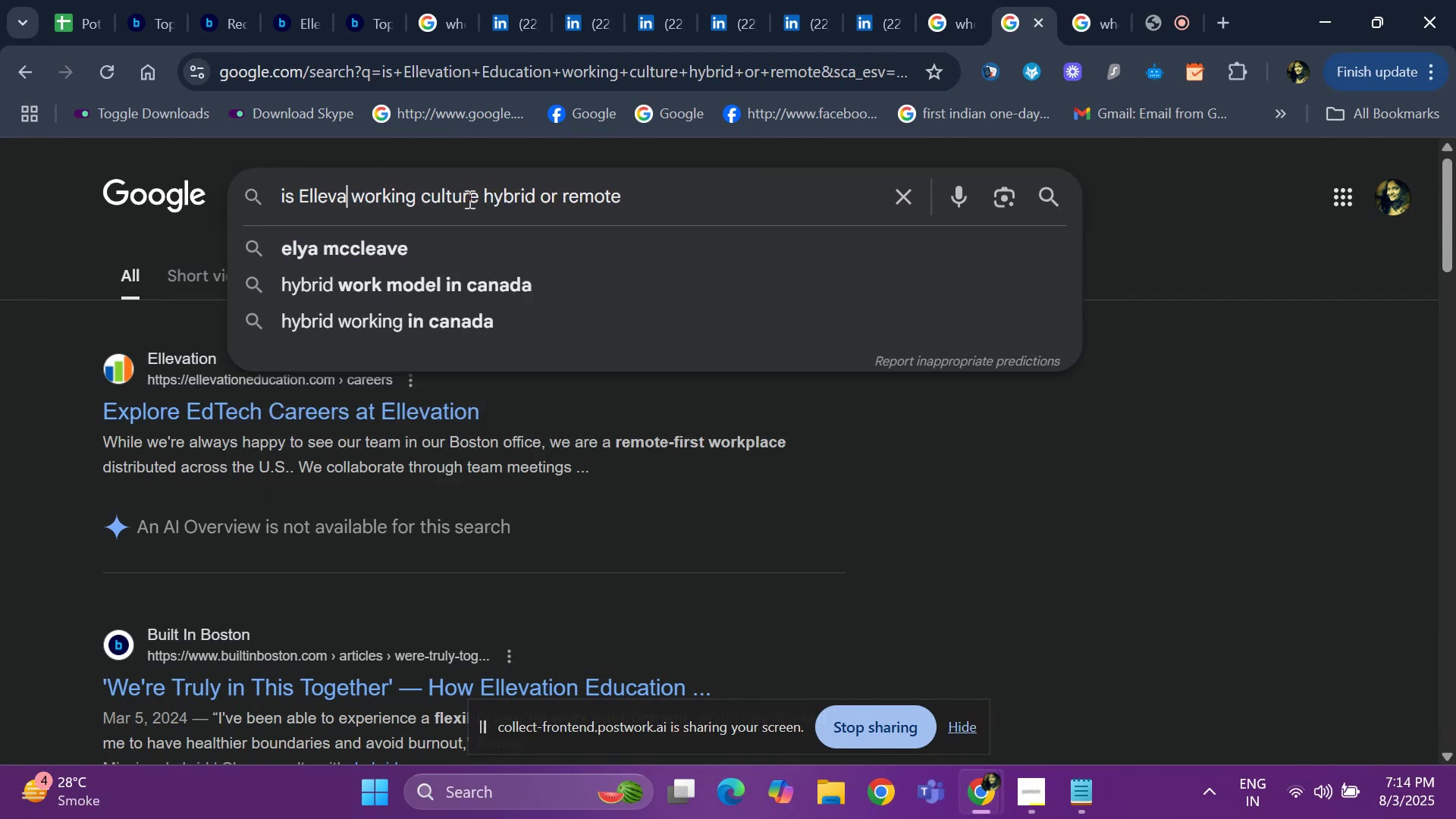 
key(Backspace)
 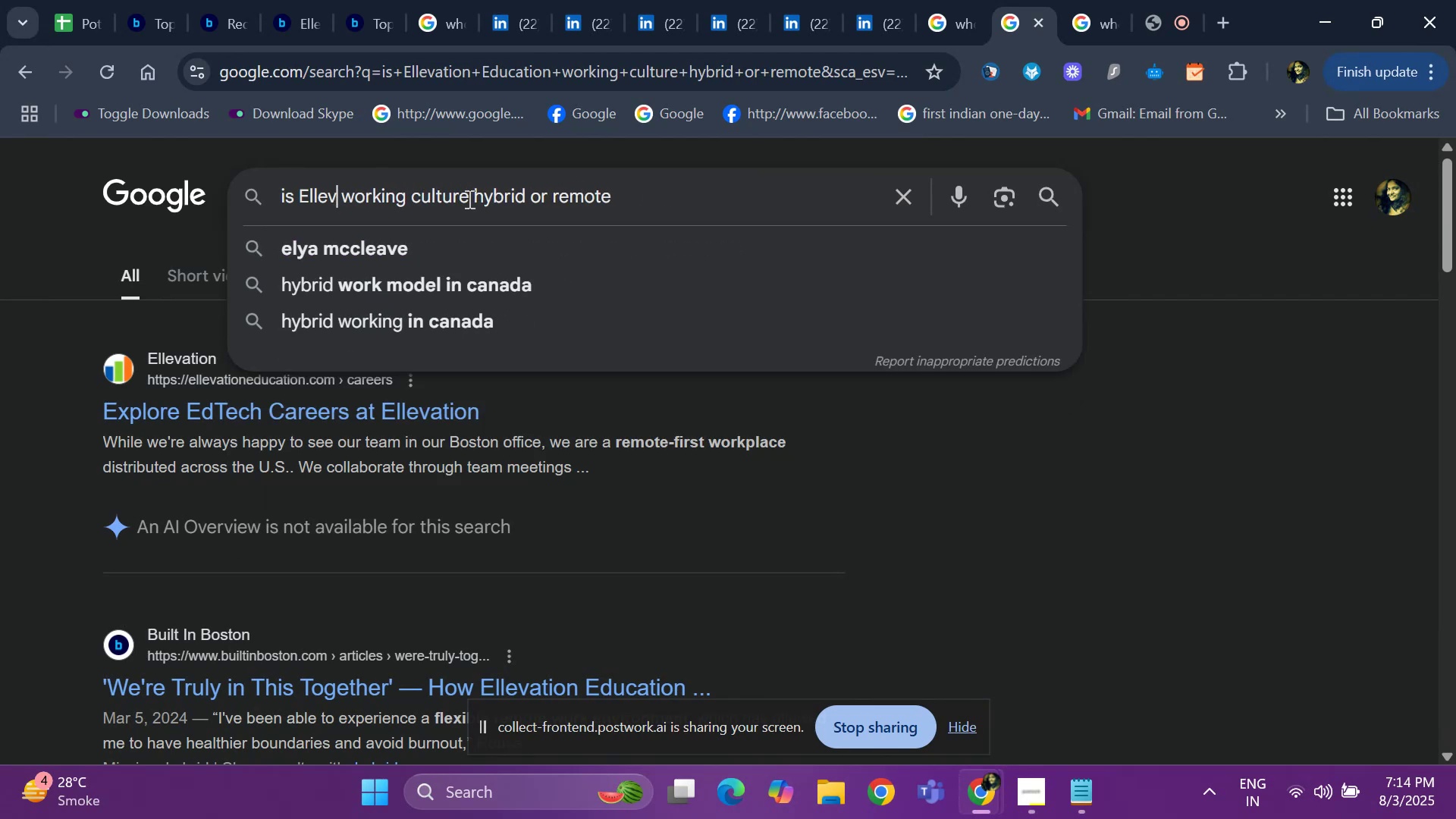 
key(Backspace)
 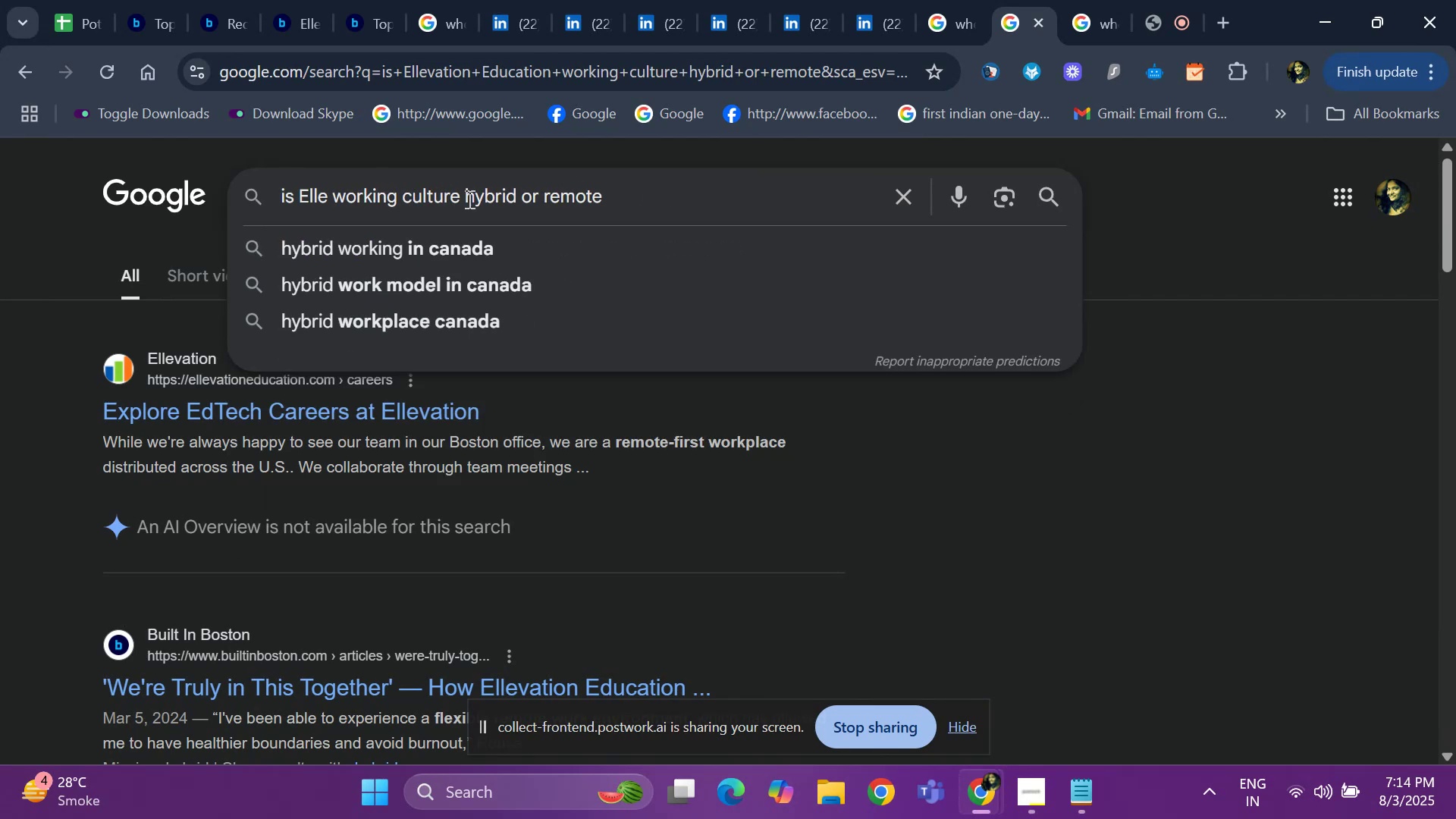 
key(Backspace)
 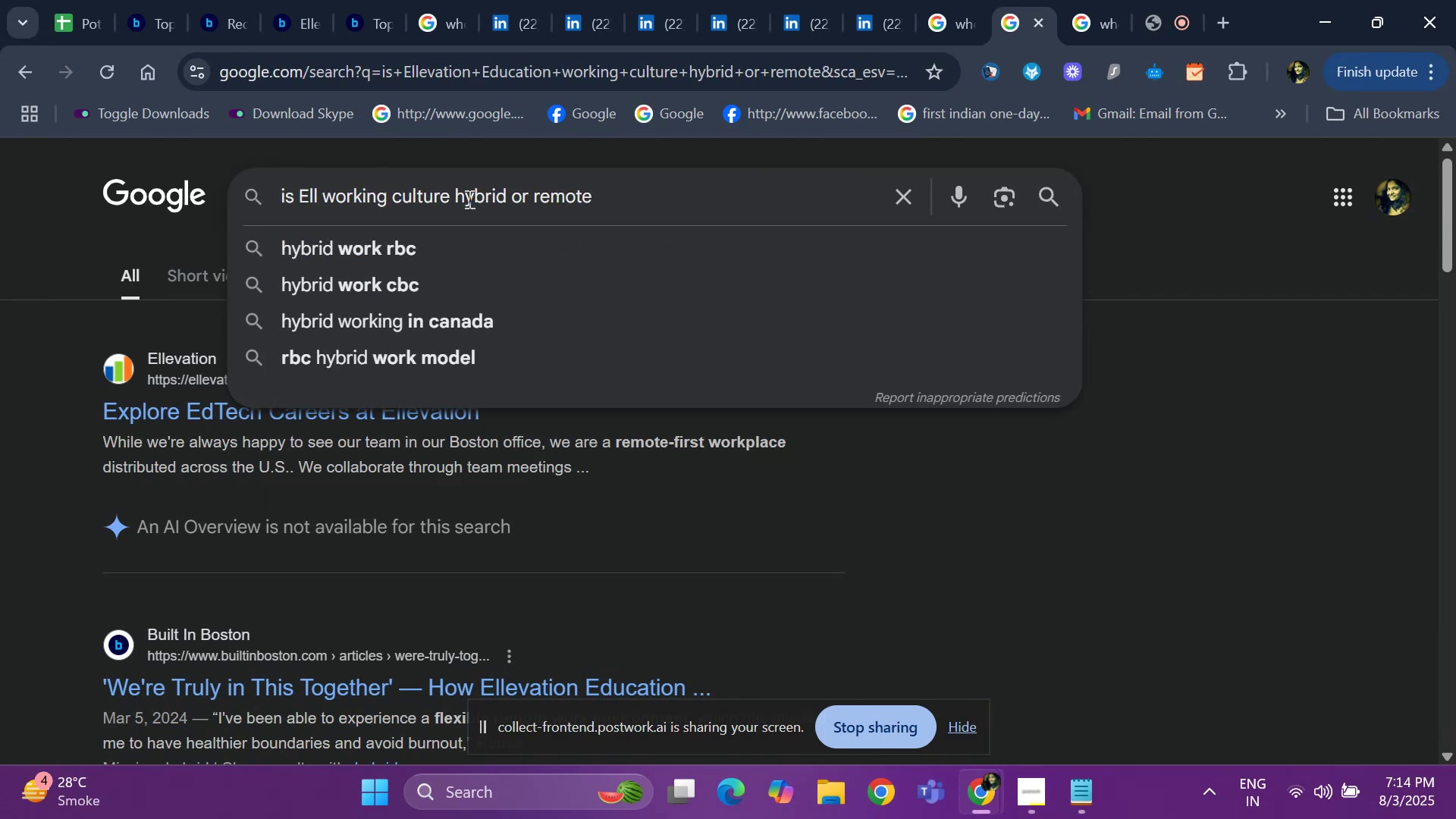 
key(Backspace)
 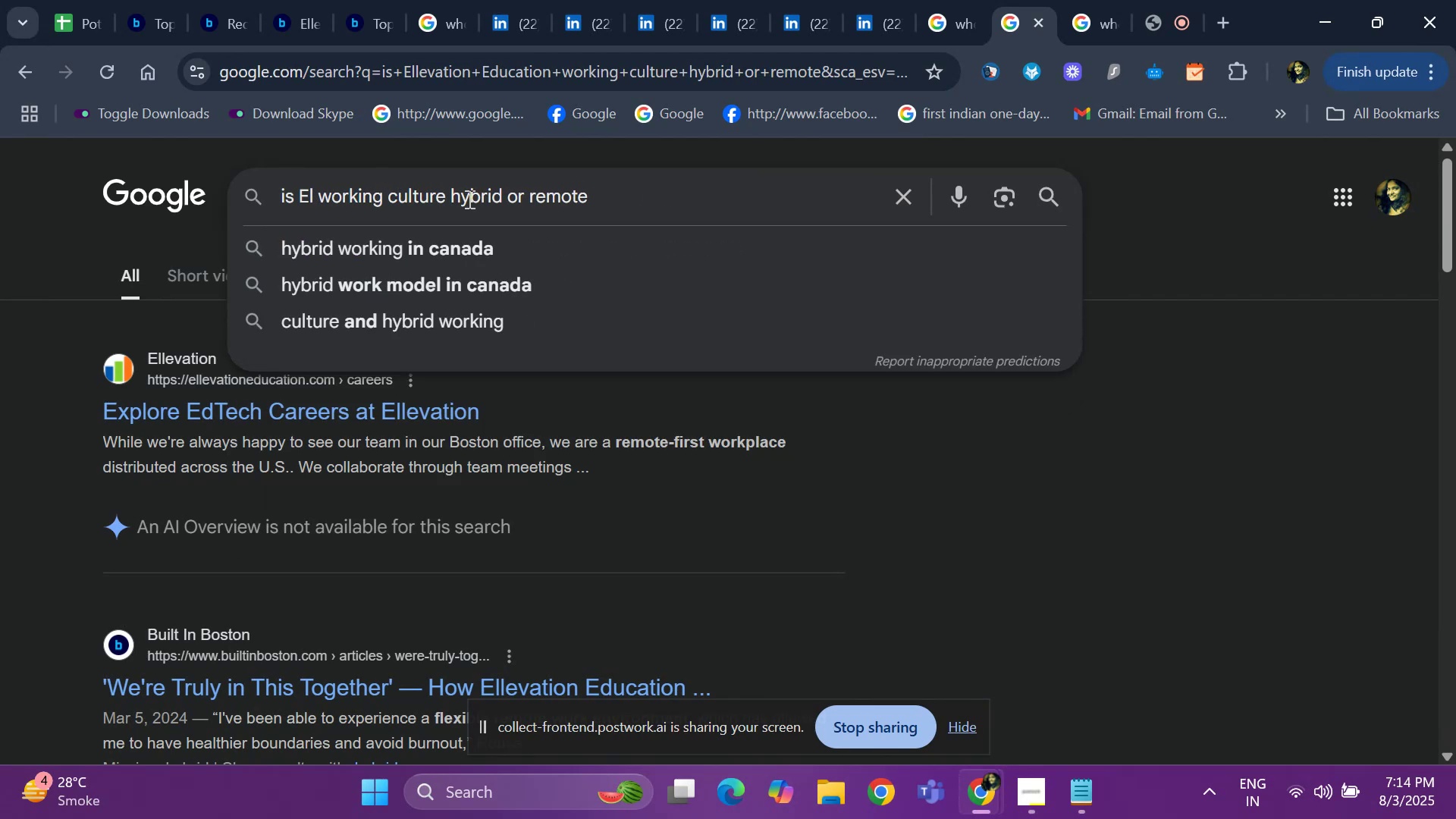 
key(Backspace)
 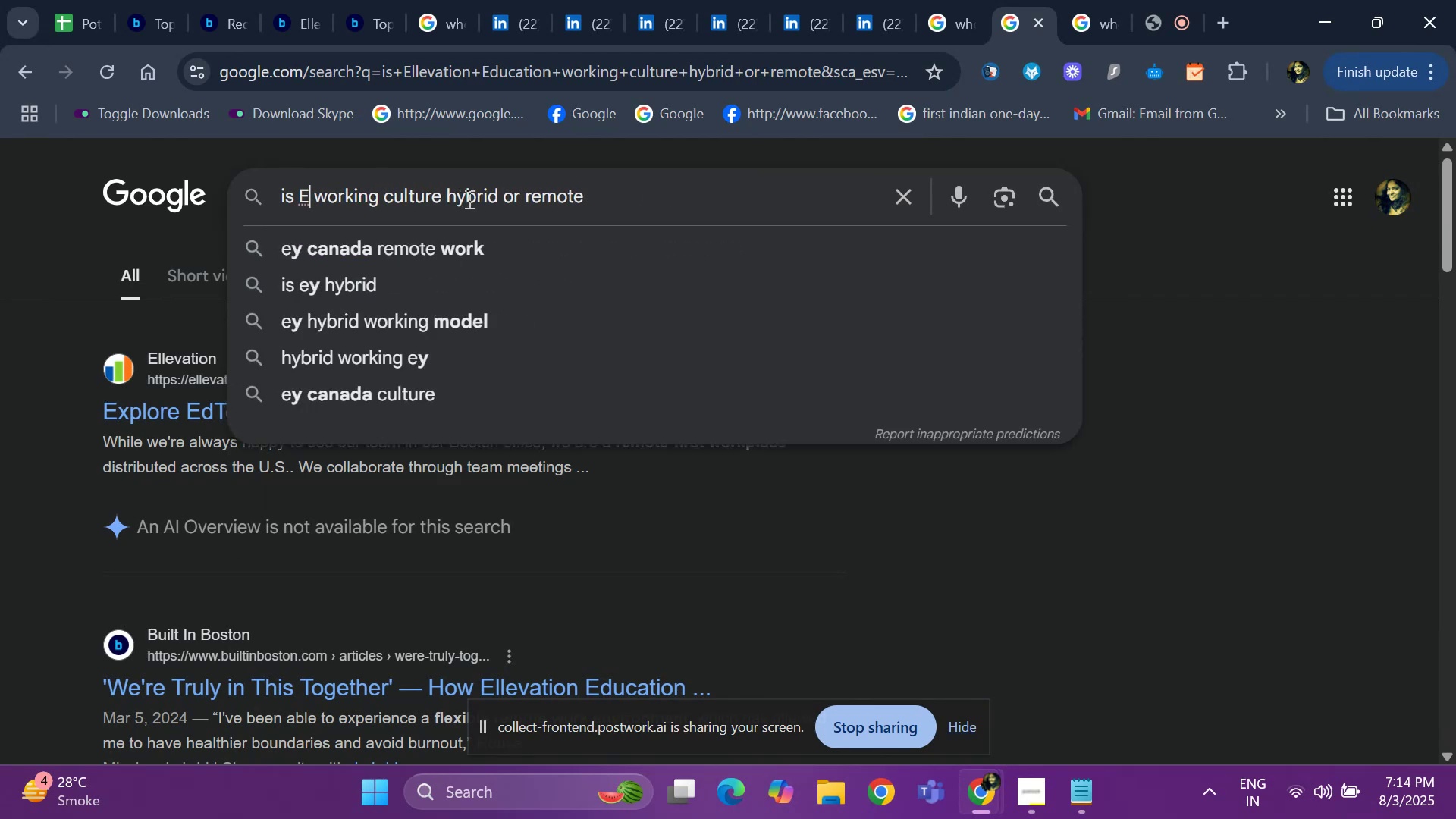 
key(Control+ControlLeft)
 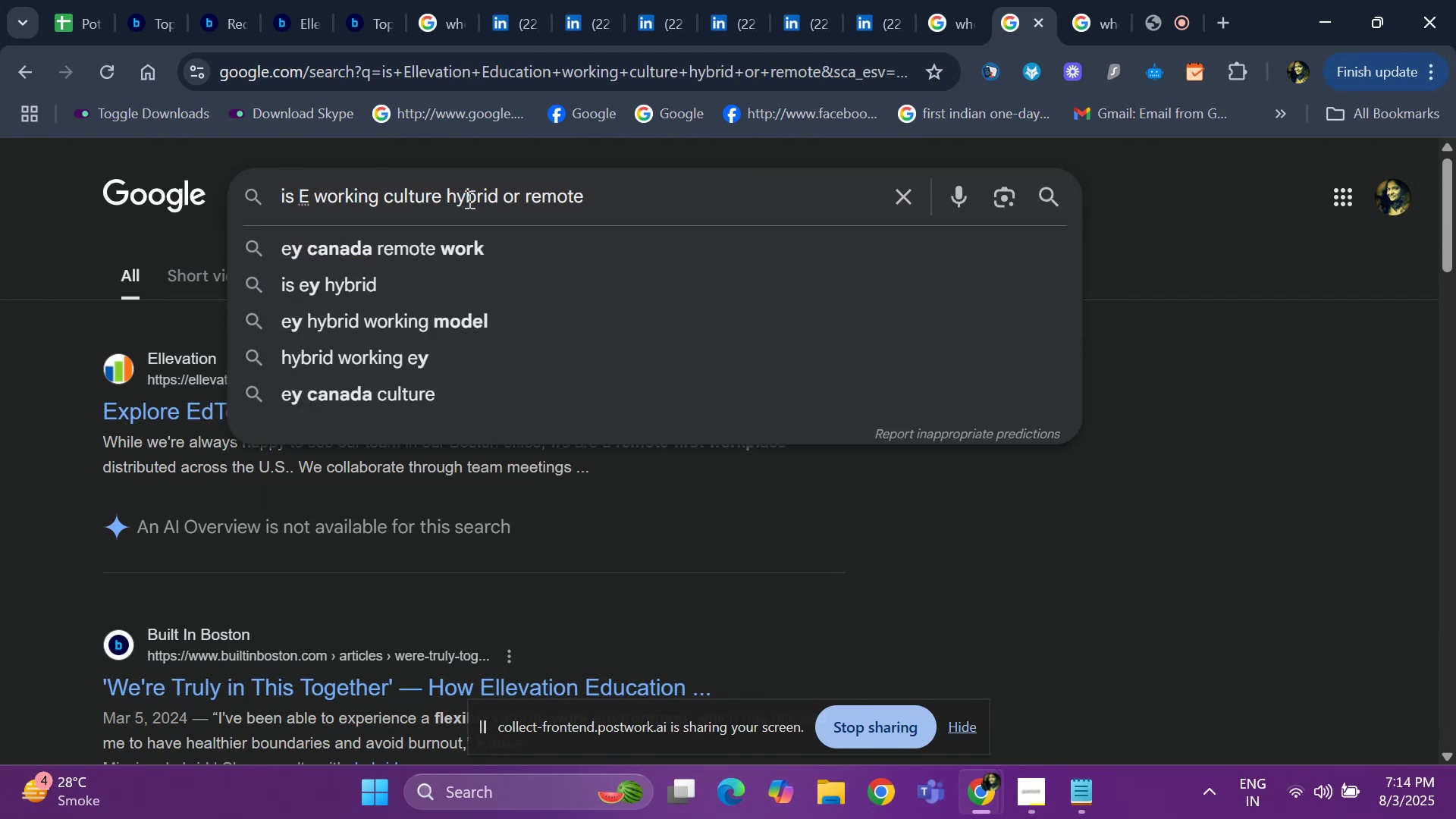 
key(Backspace)
 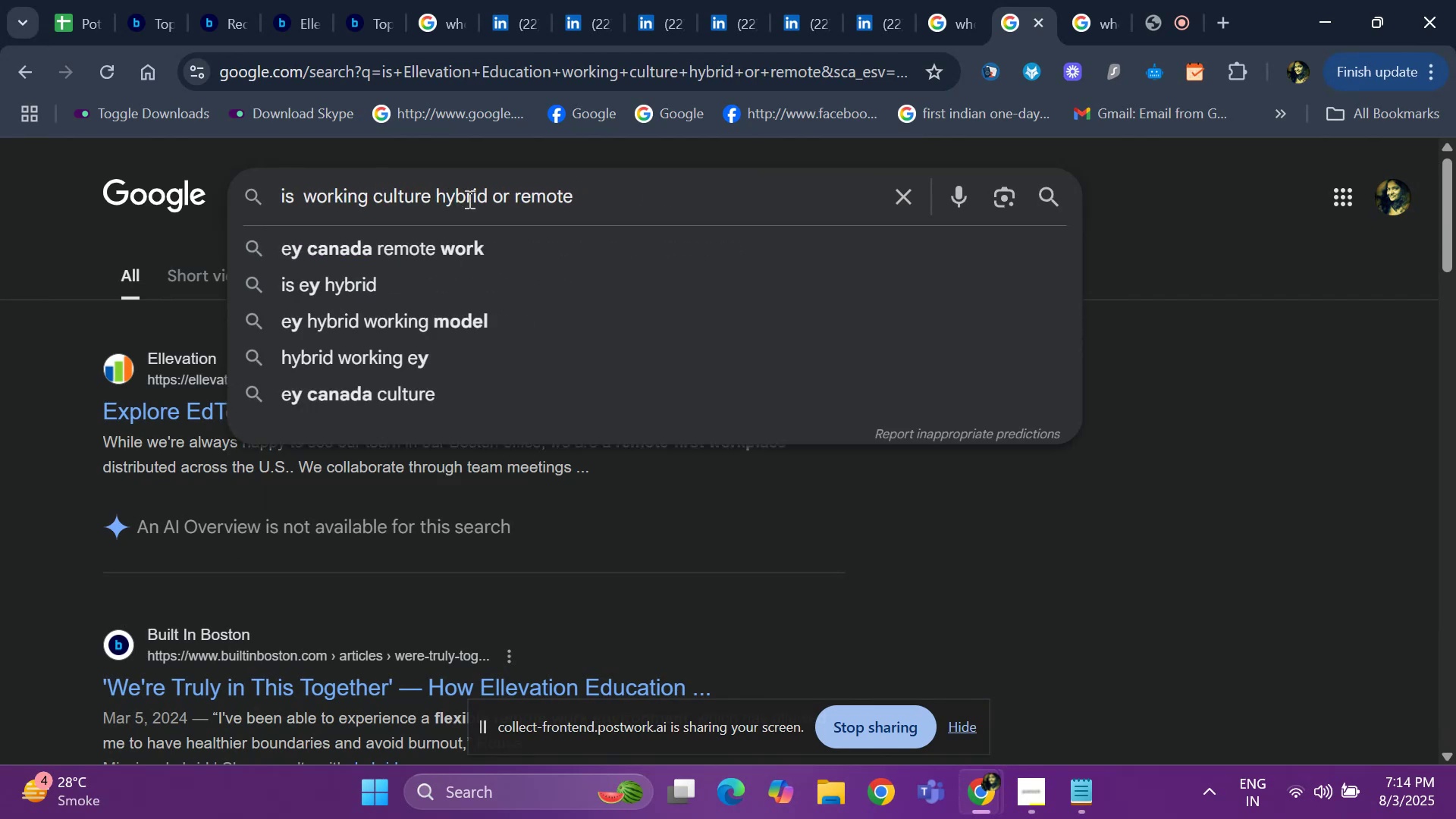 
key(Control+ControlLeft)
 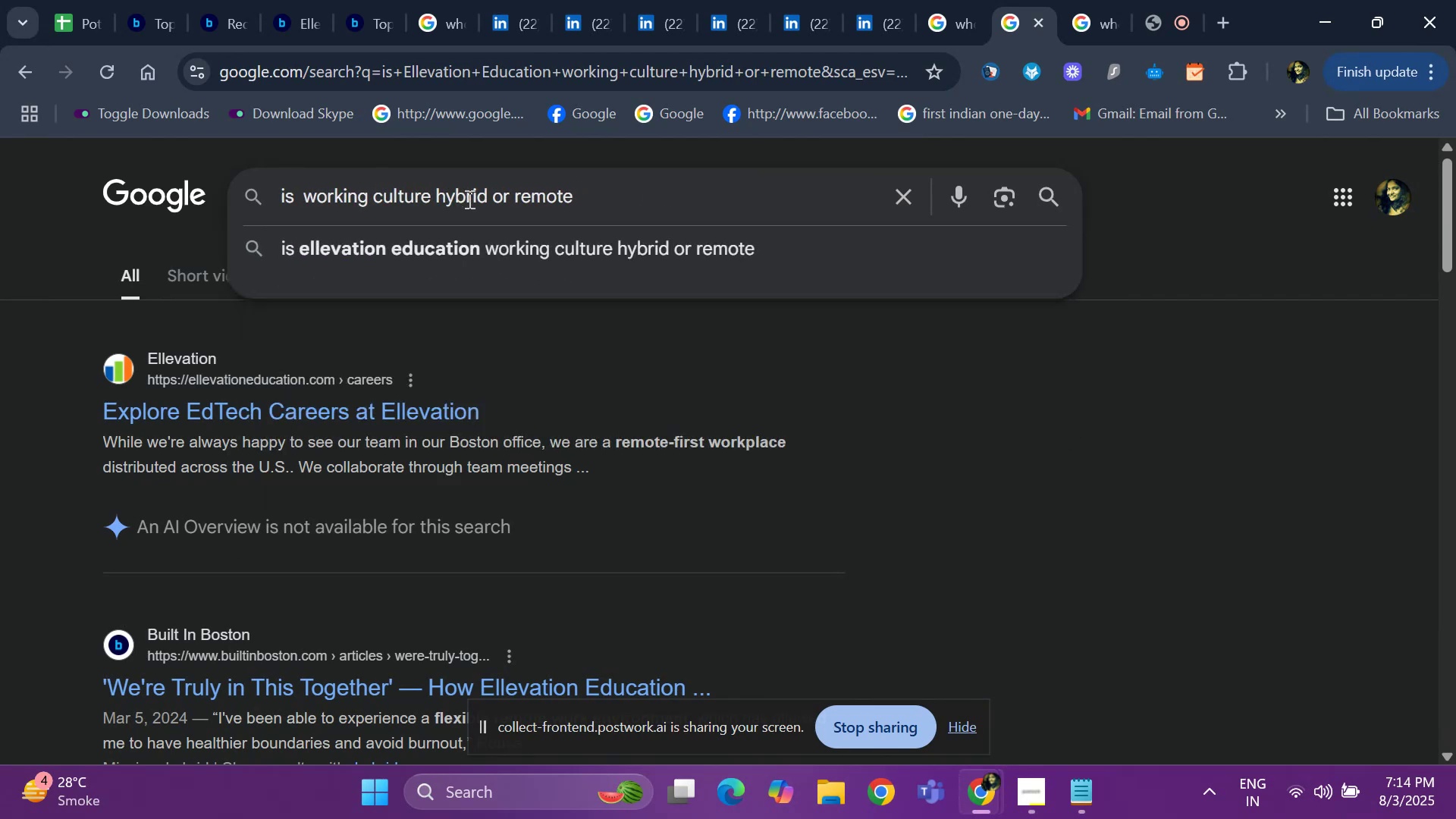 
key(Control+V)
 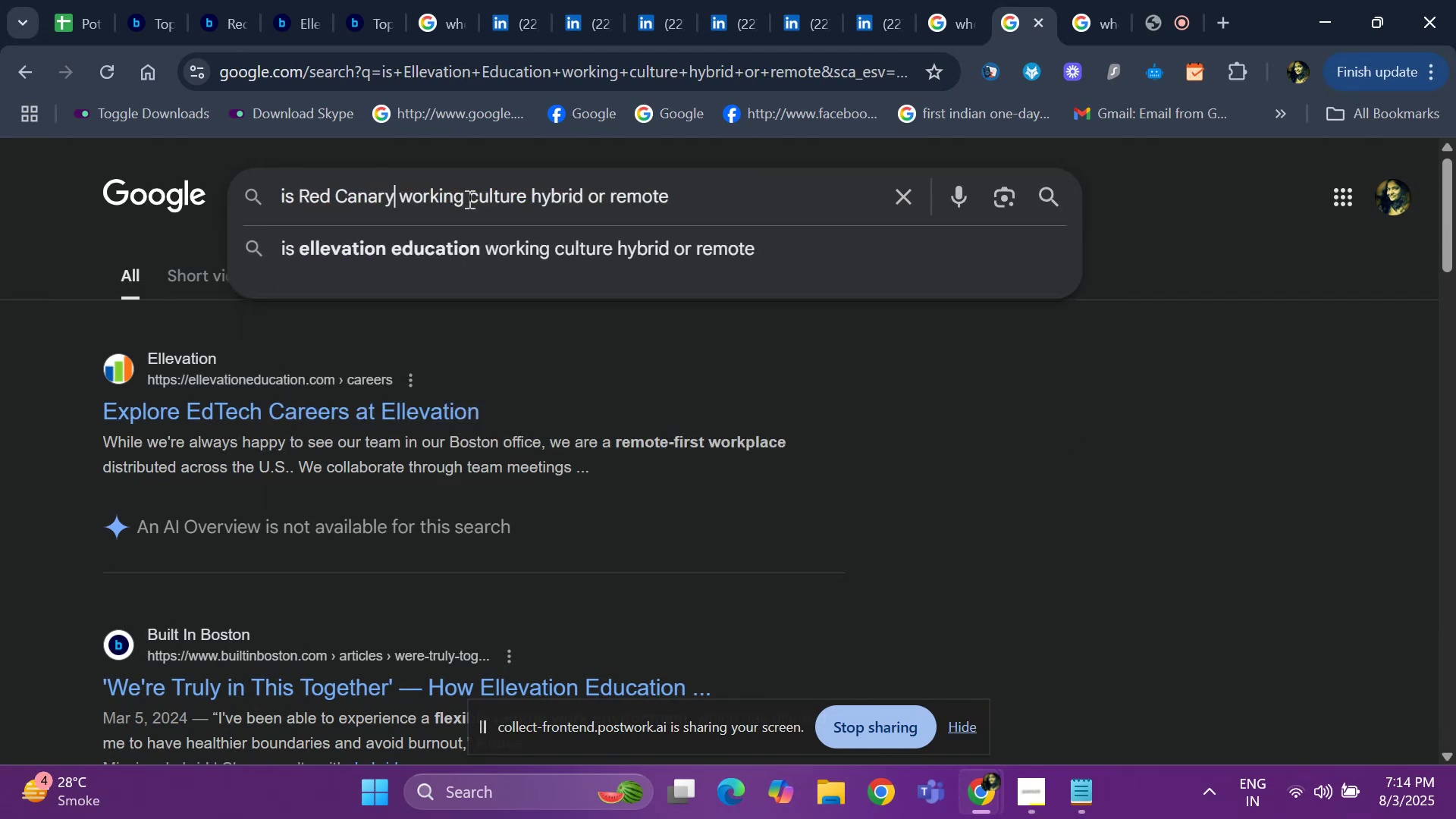 
key(Space)
 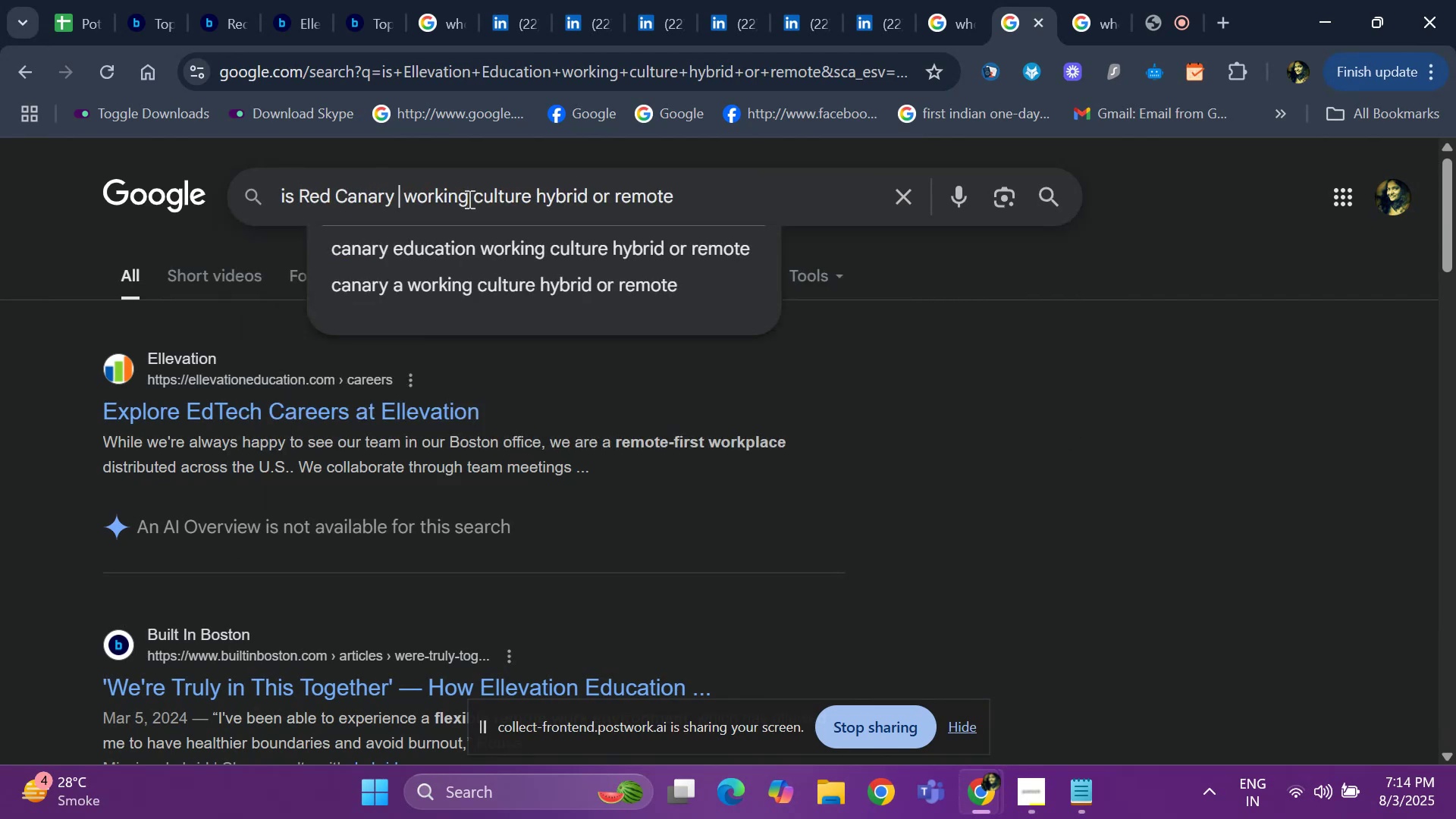 
key(Enter)
 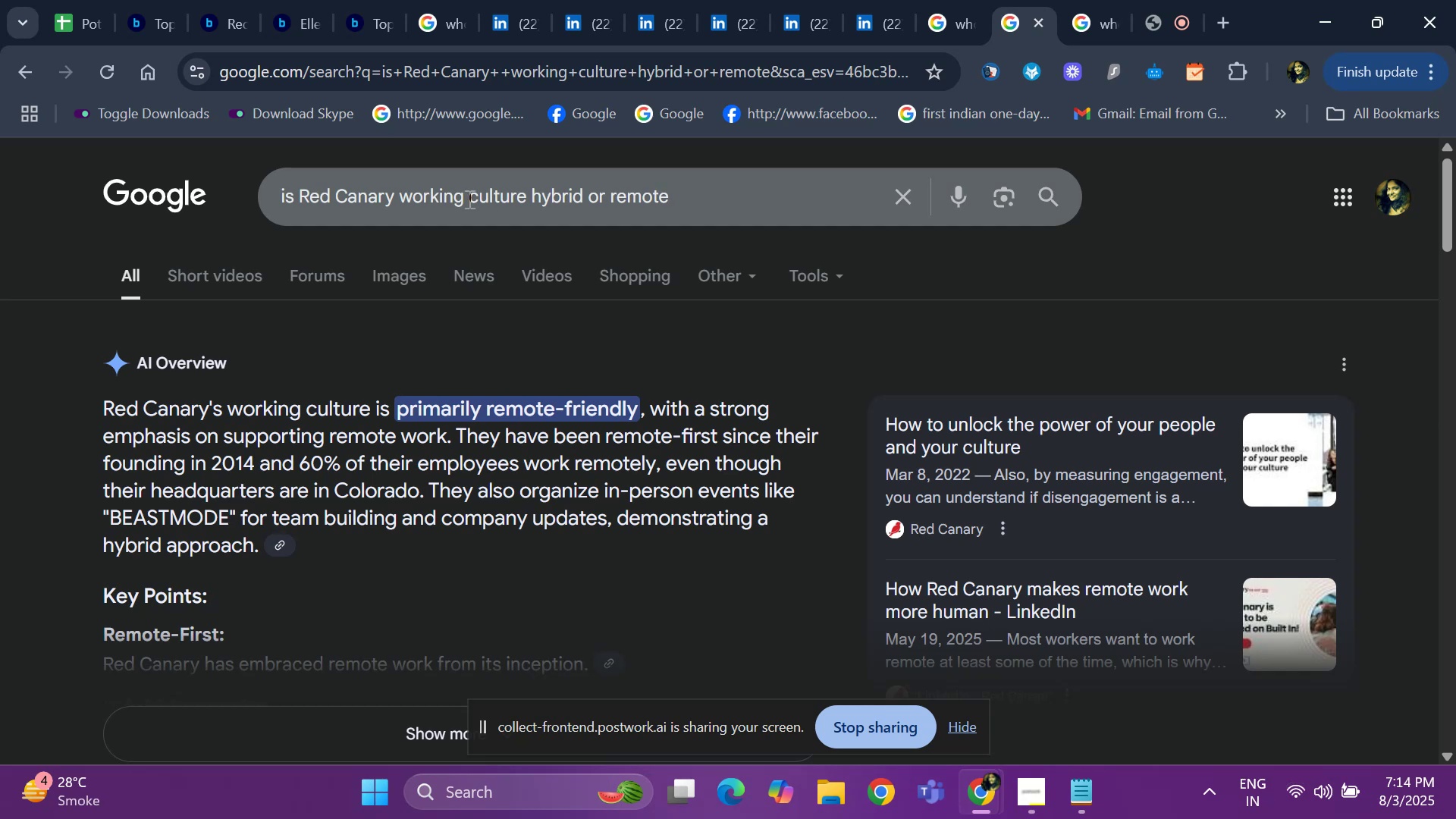 
wait(18.13)
 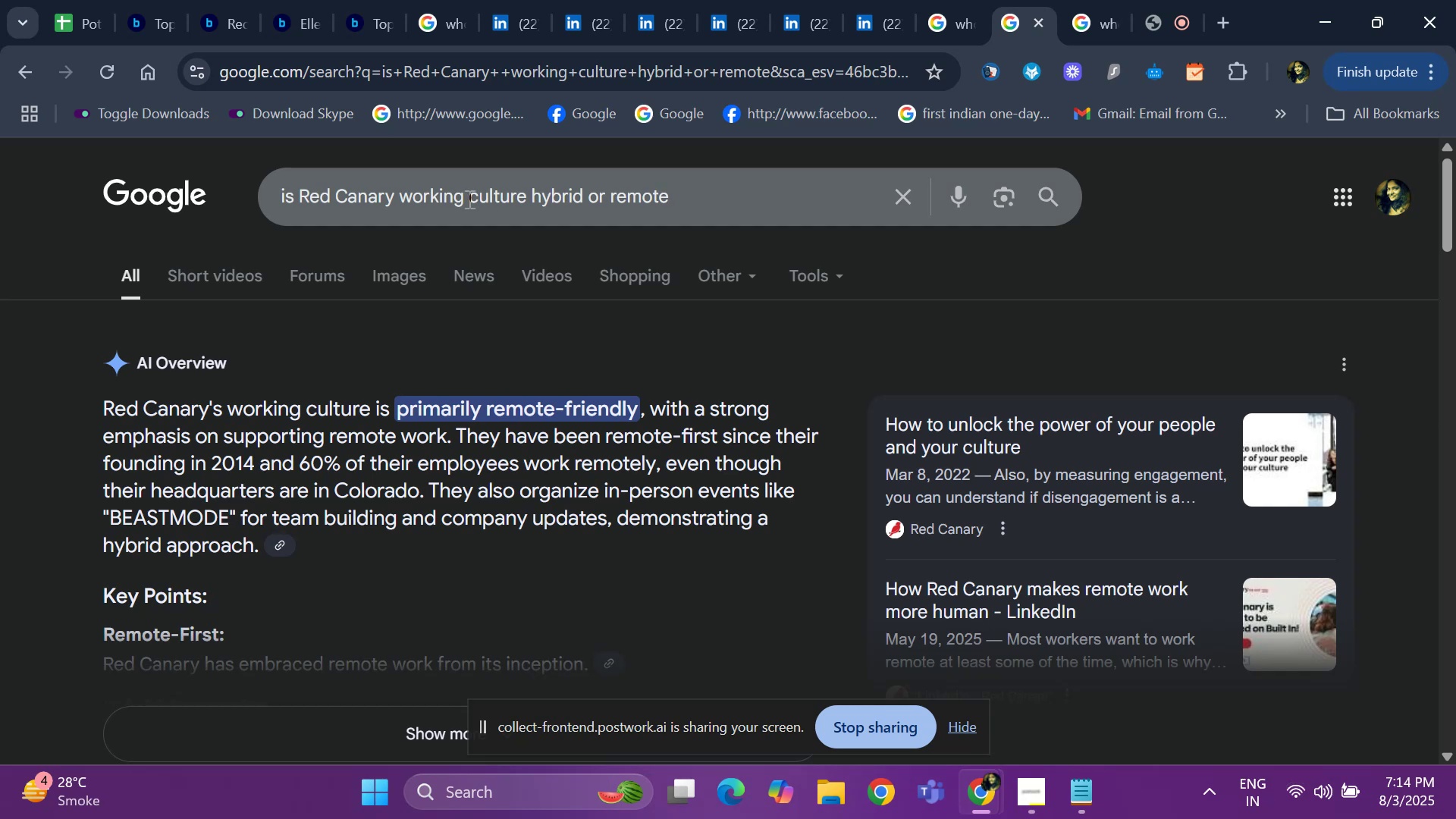 
left_click([58, 27])
 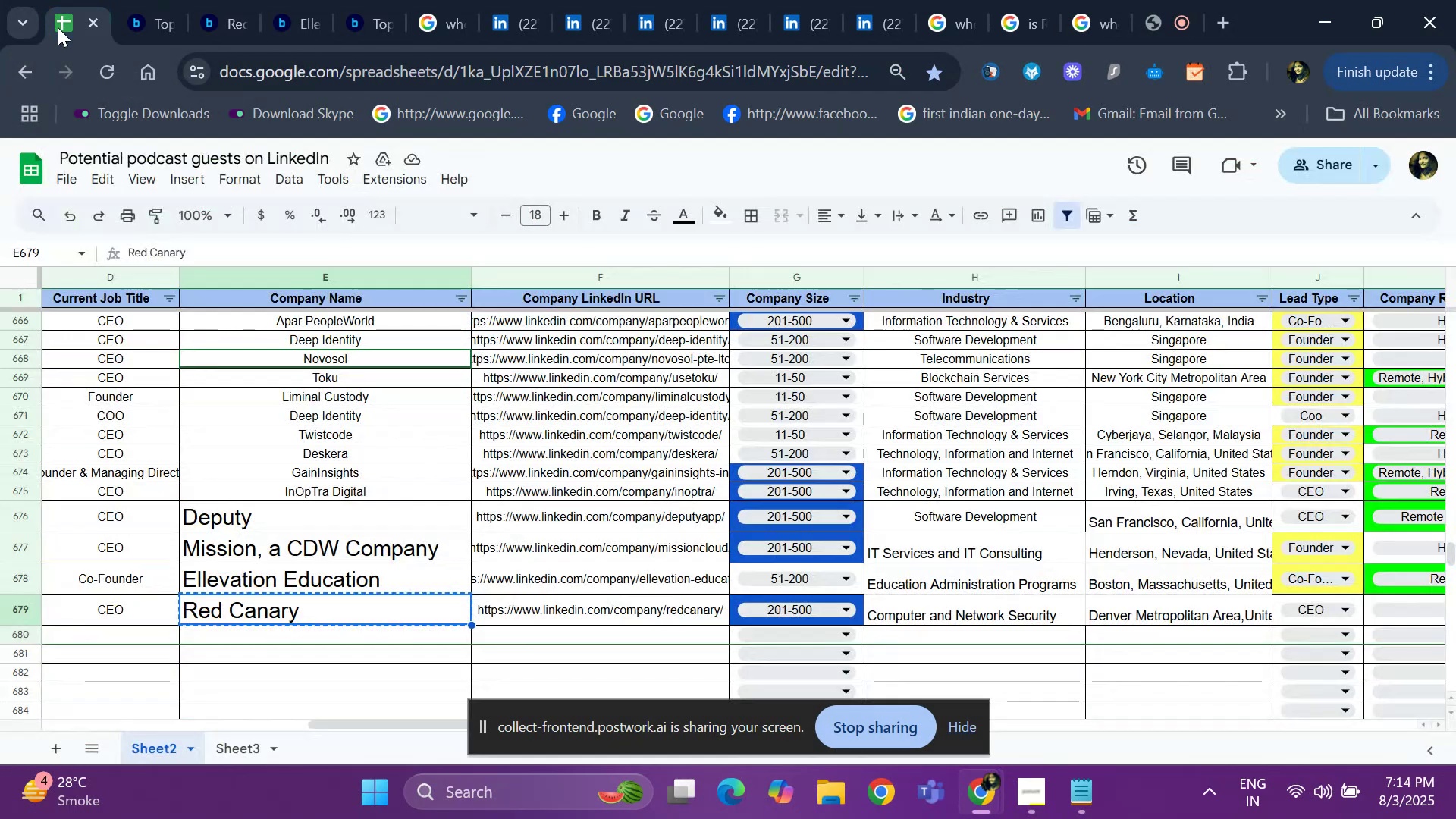 
key(ArrowRight)
 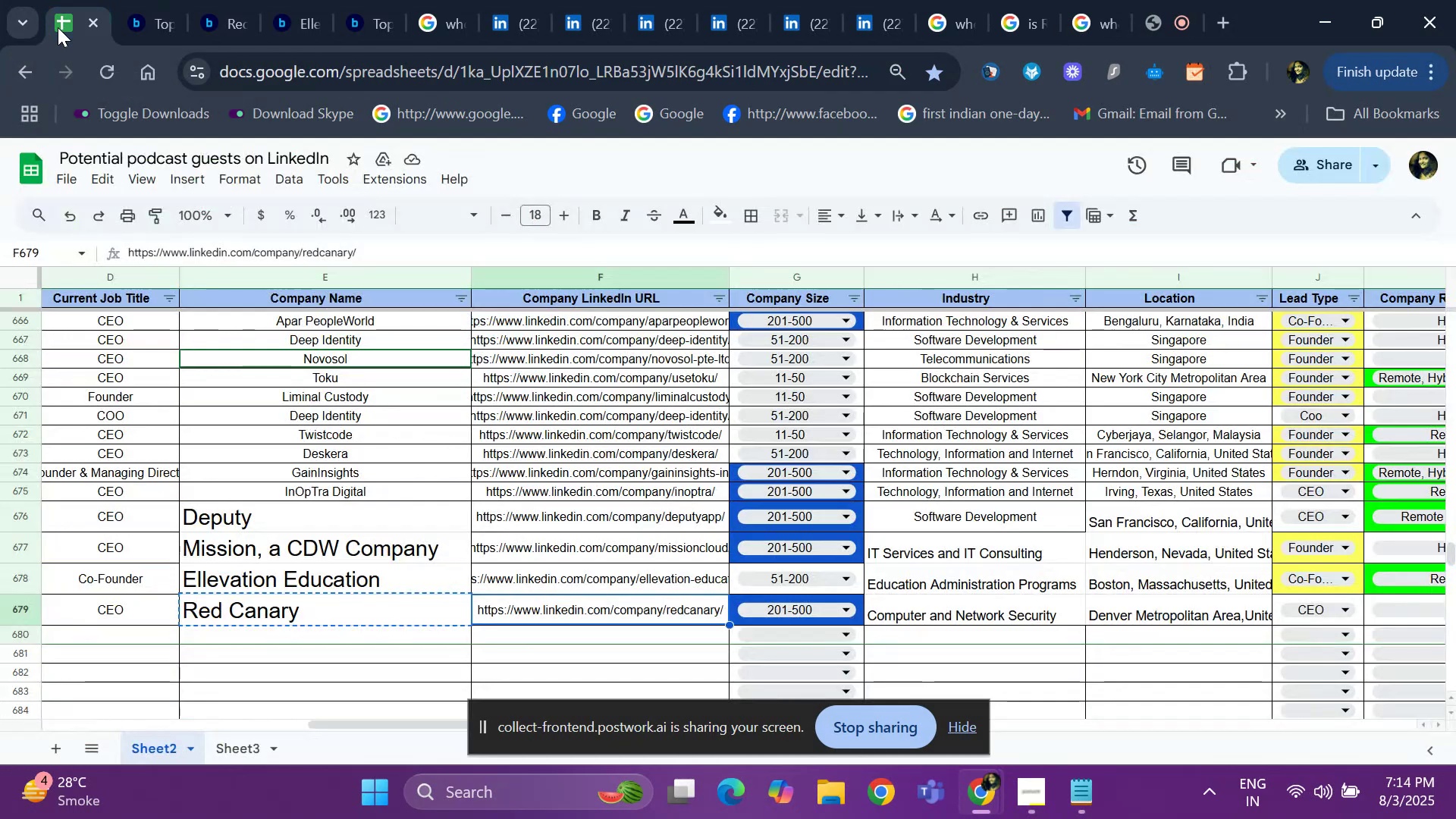 
key(ArrowRight)
 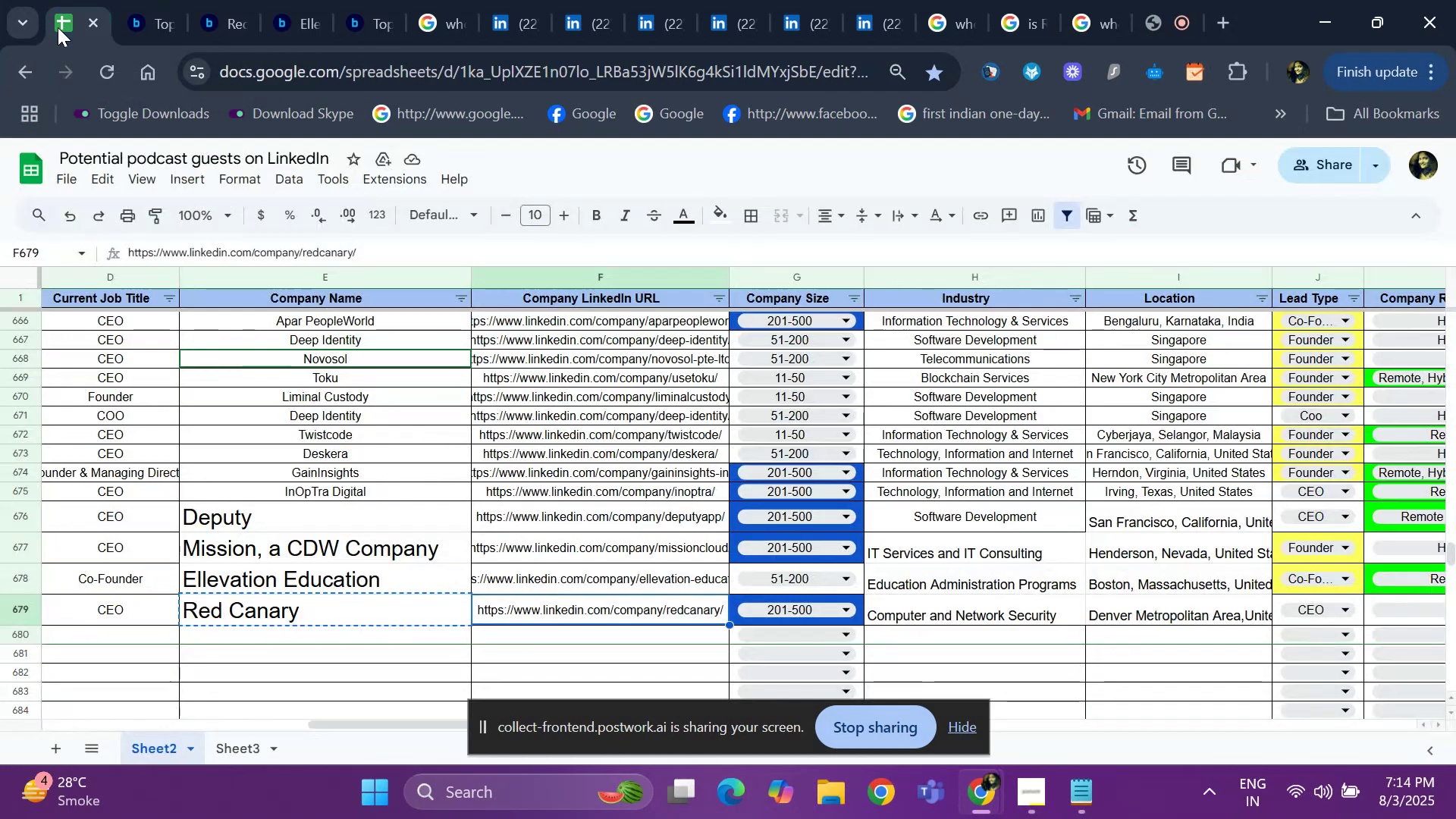 
key(ArrowRight)
 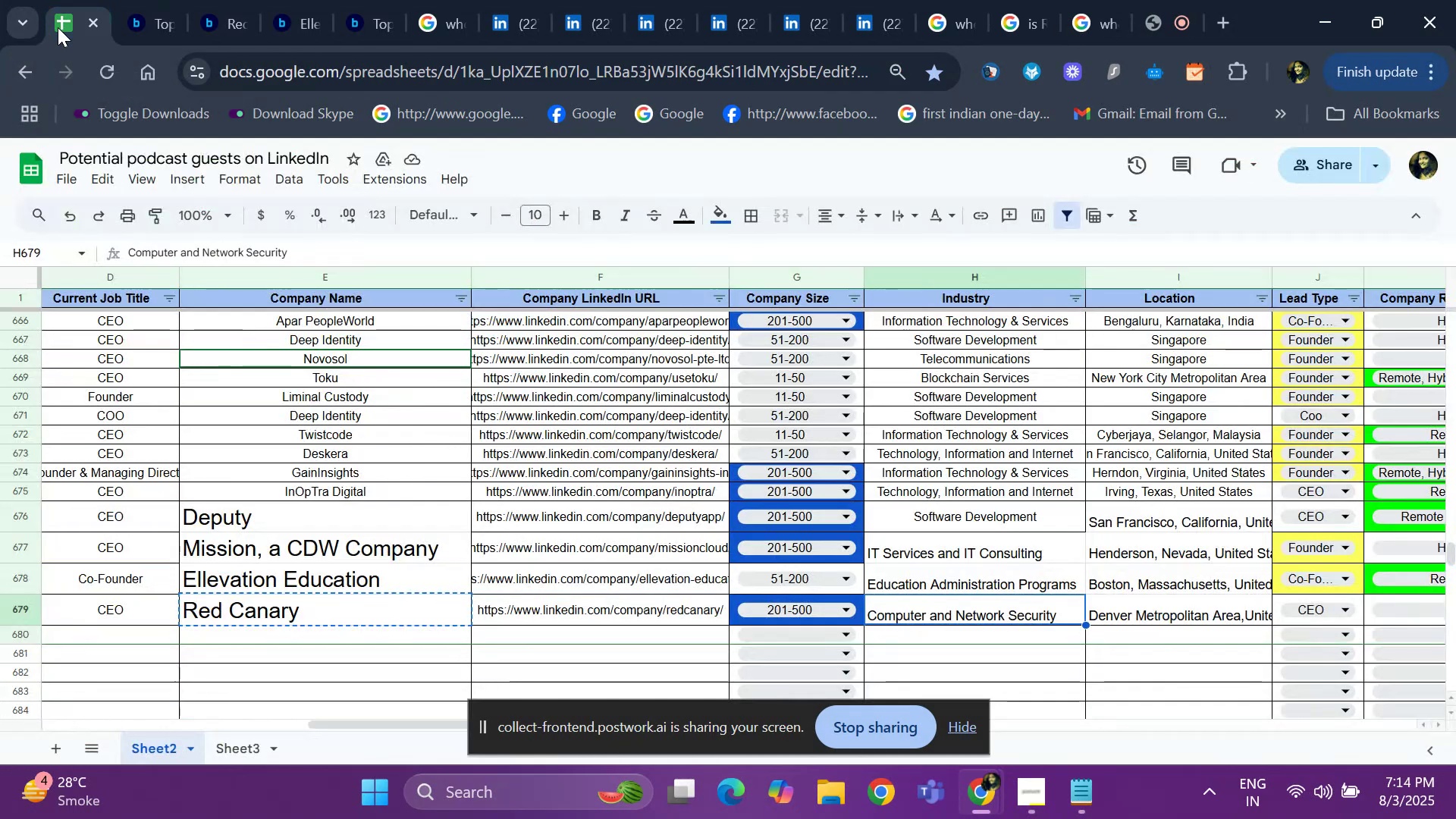 
key(ArrowRight)
 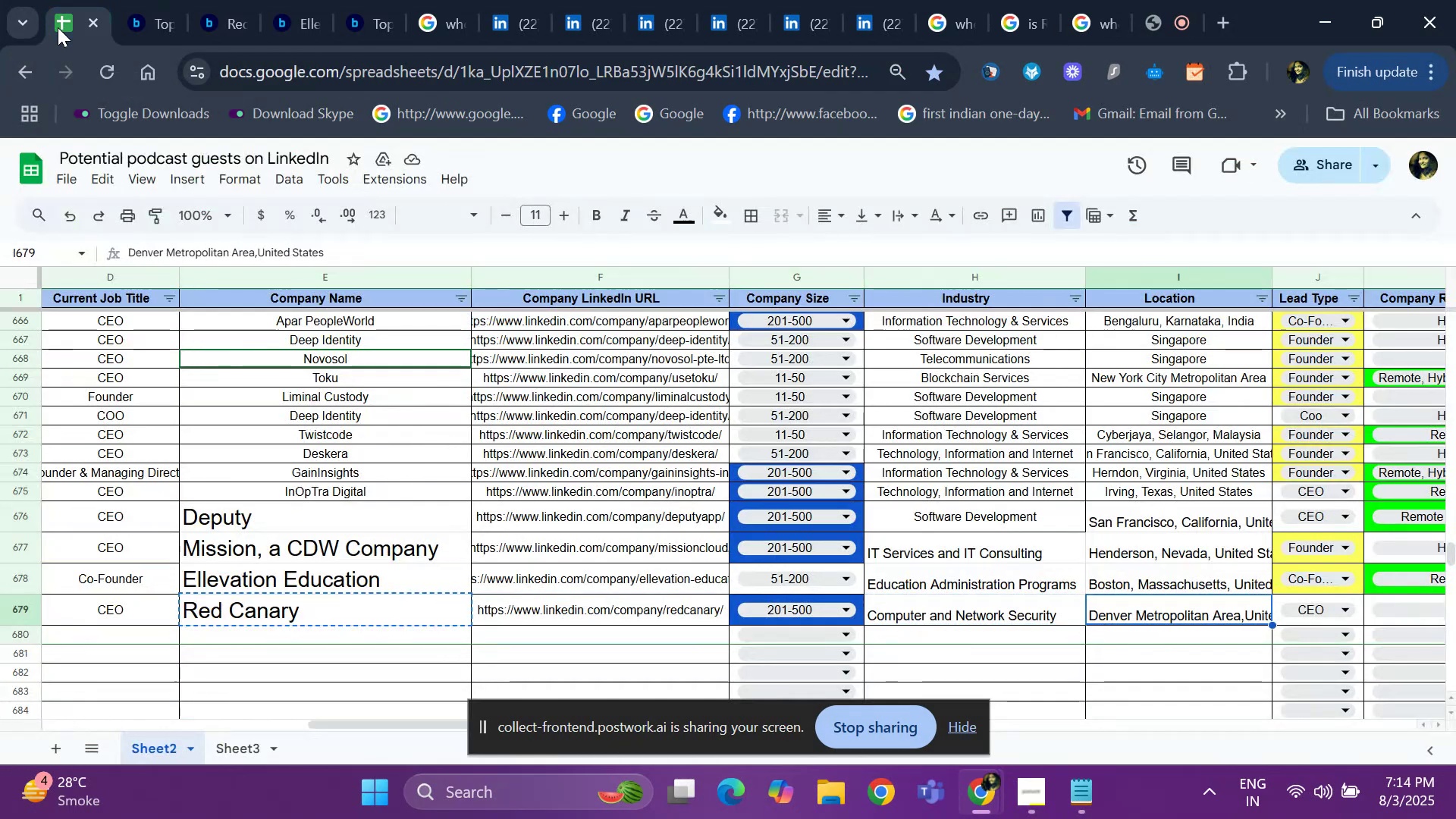 
key(ArrowRight)
 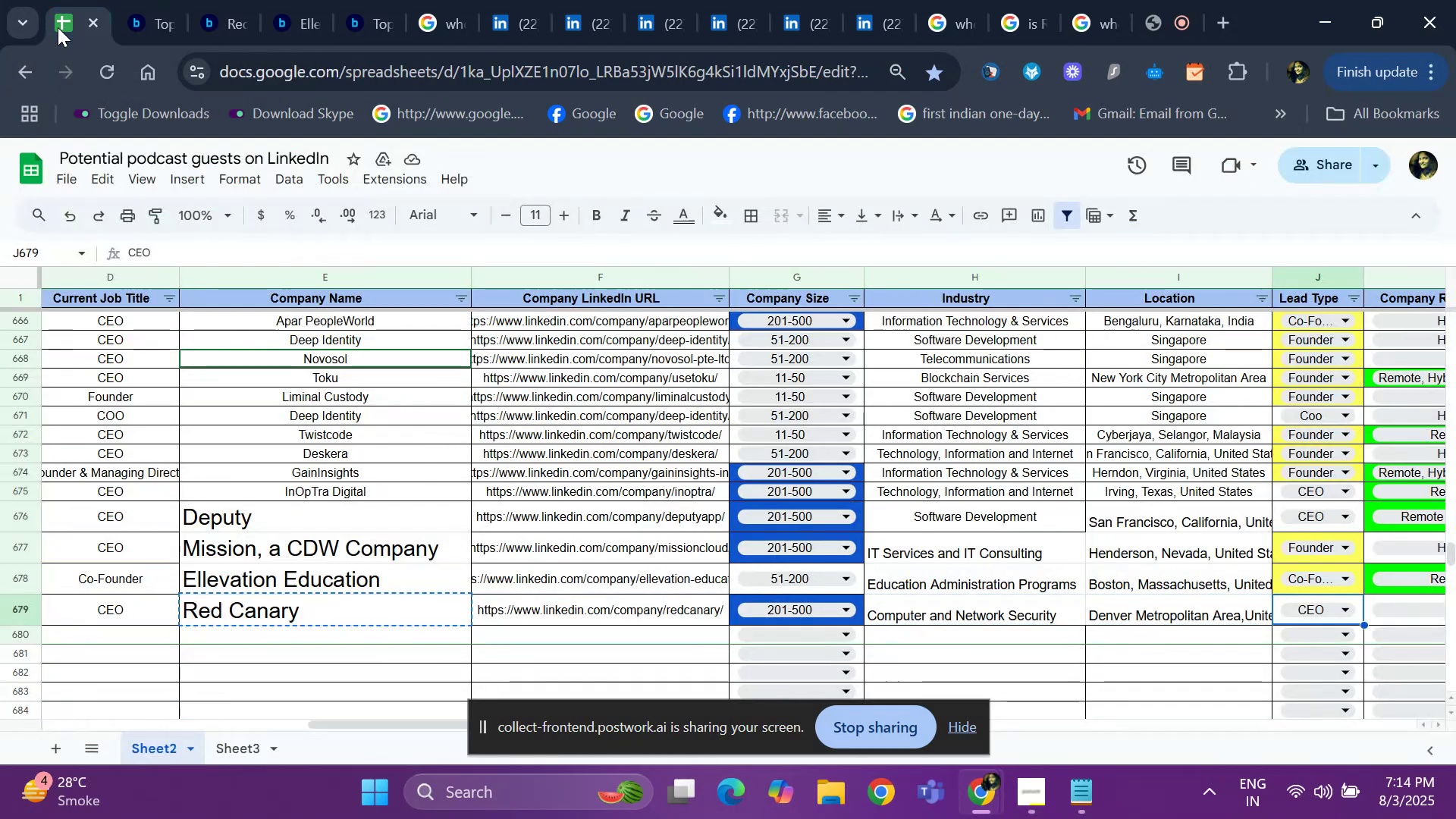 
key(ArrowRight)
 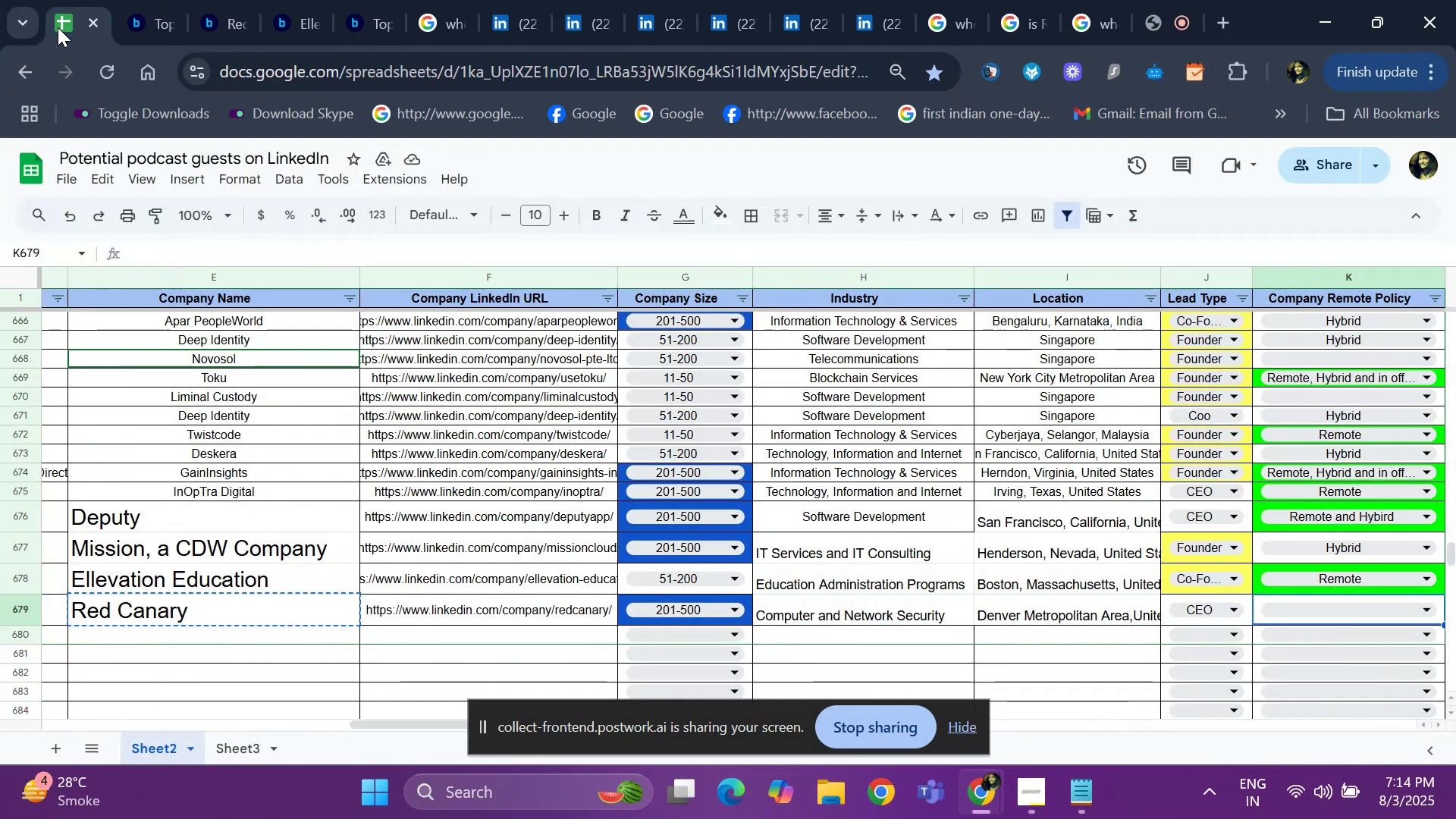 
key(Enter)
 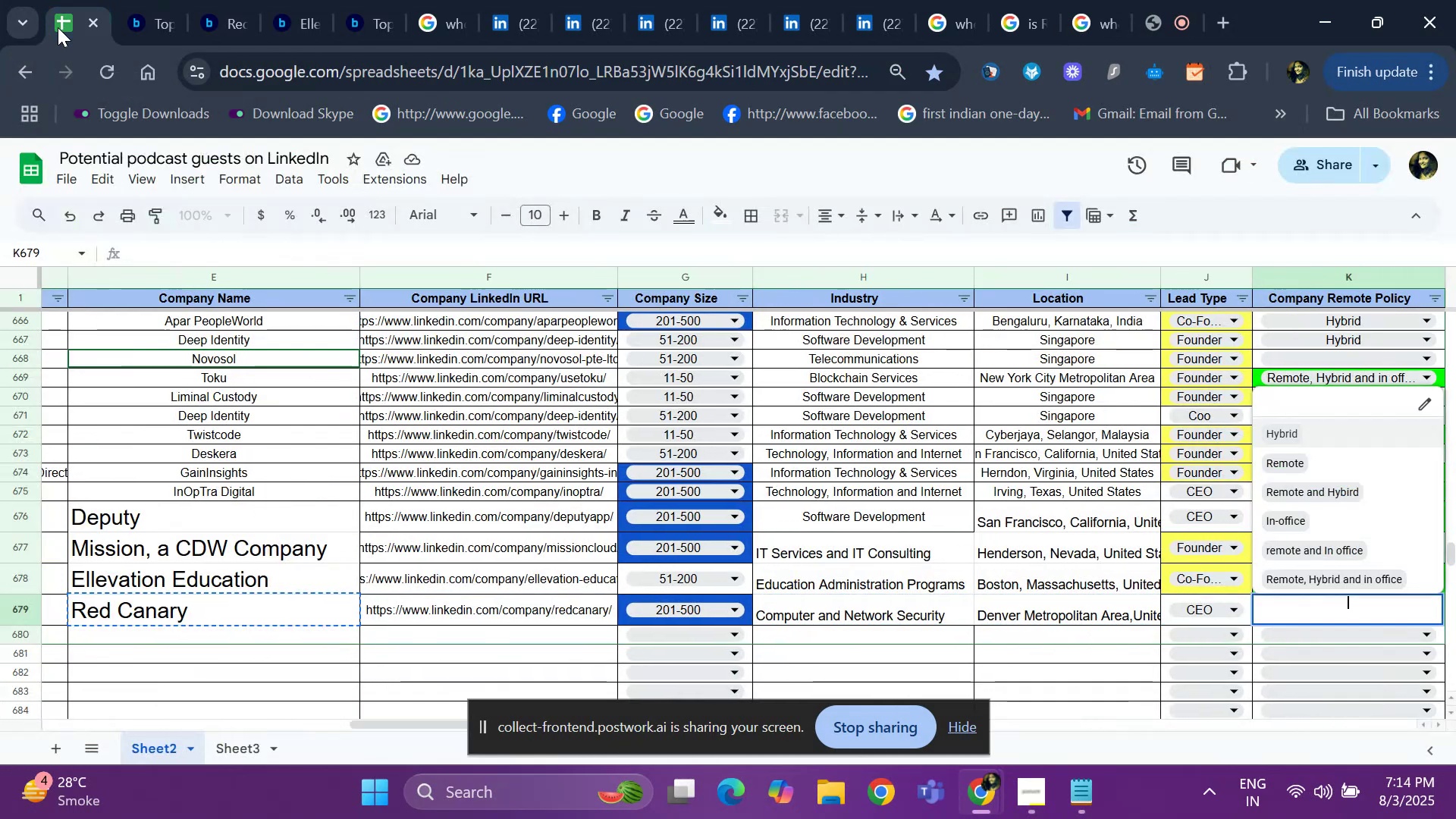 
key(ArrowDown)
 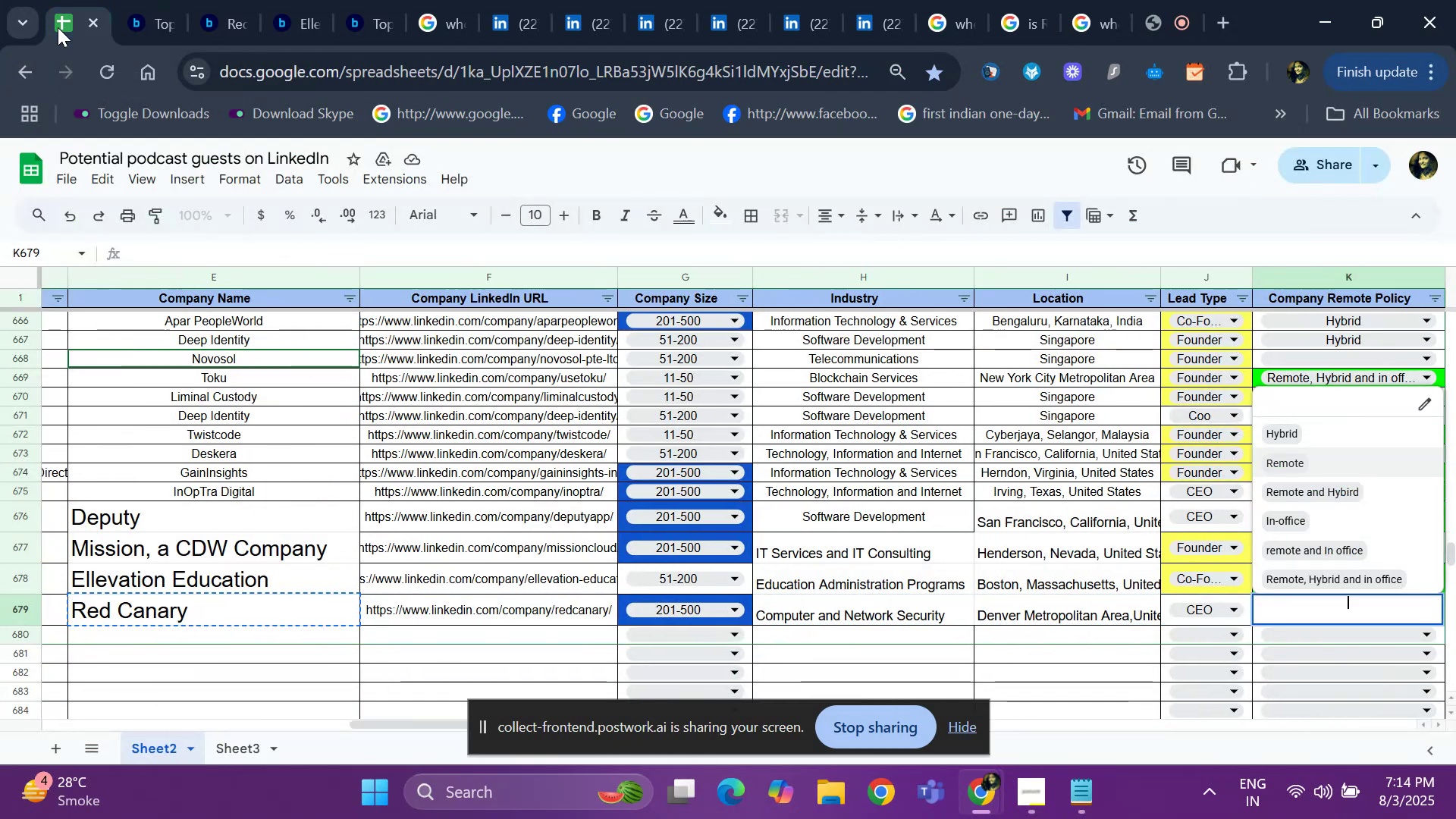 
key(Enter)
 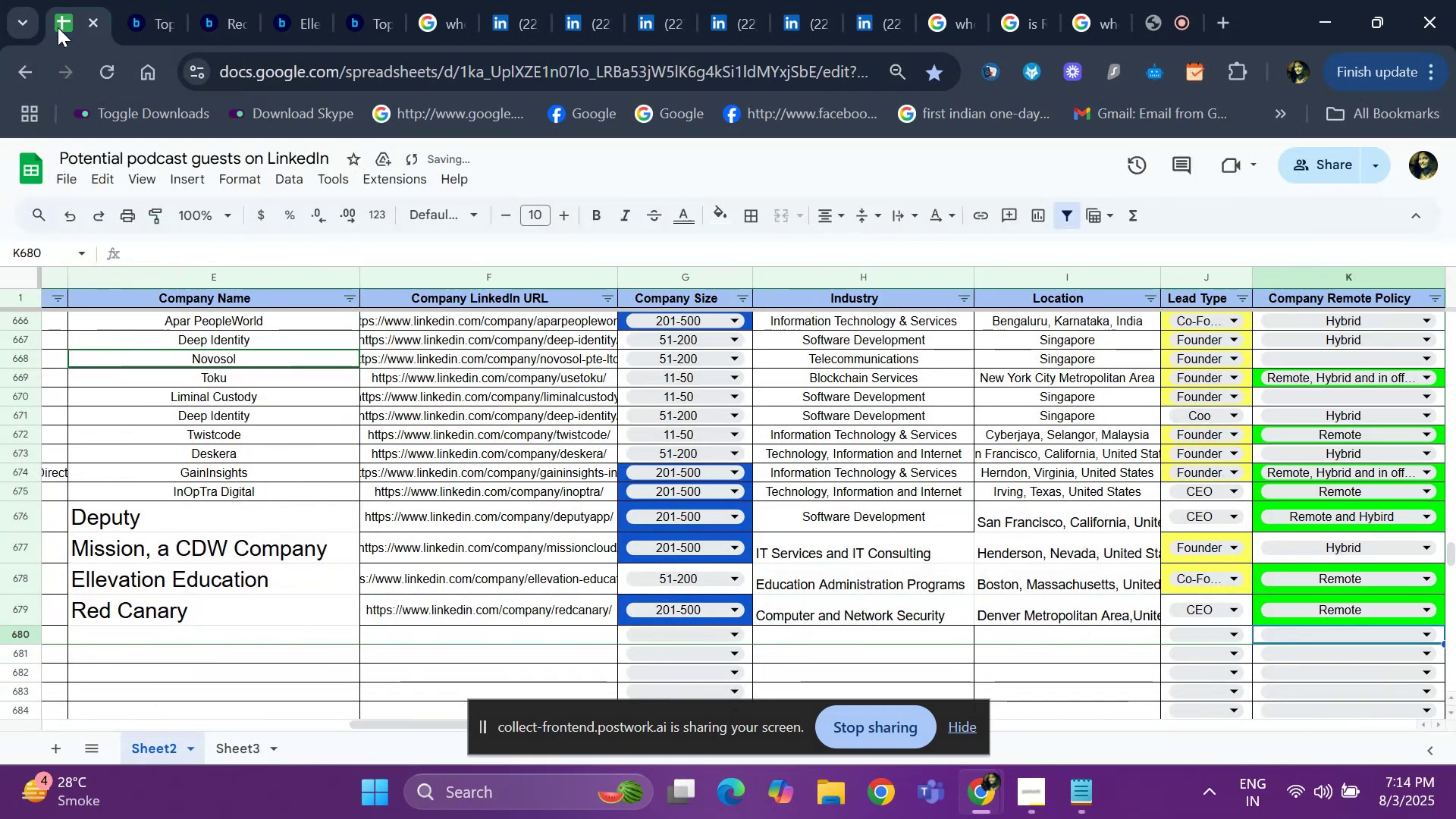 
hold_key(key=ArrowLeft, duration=1.08)
 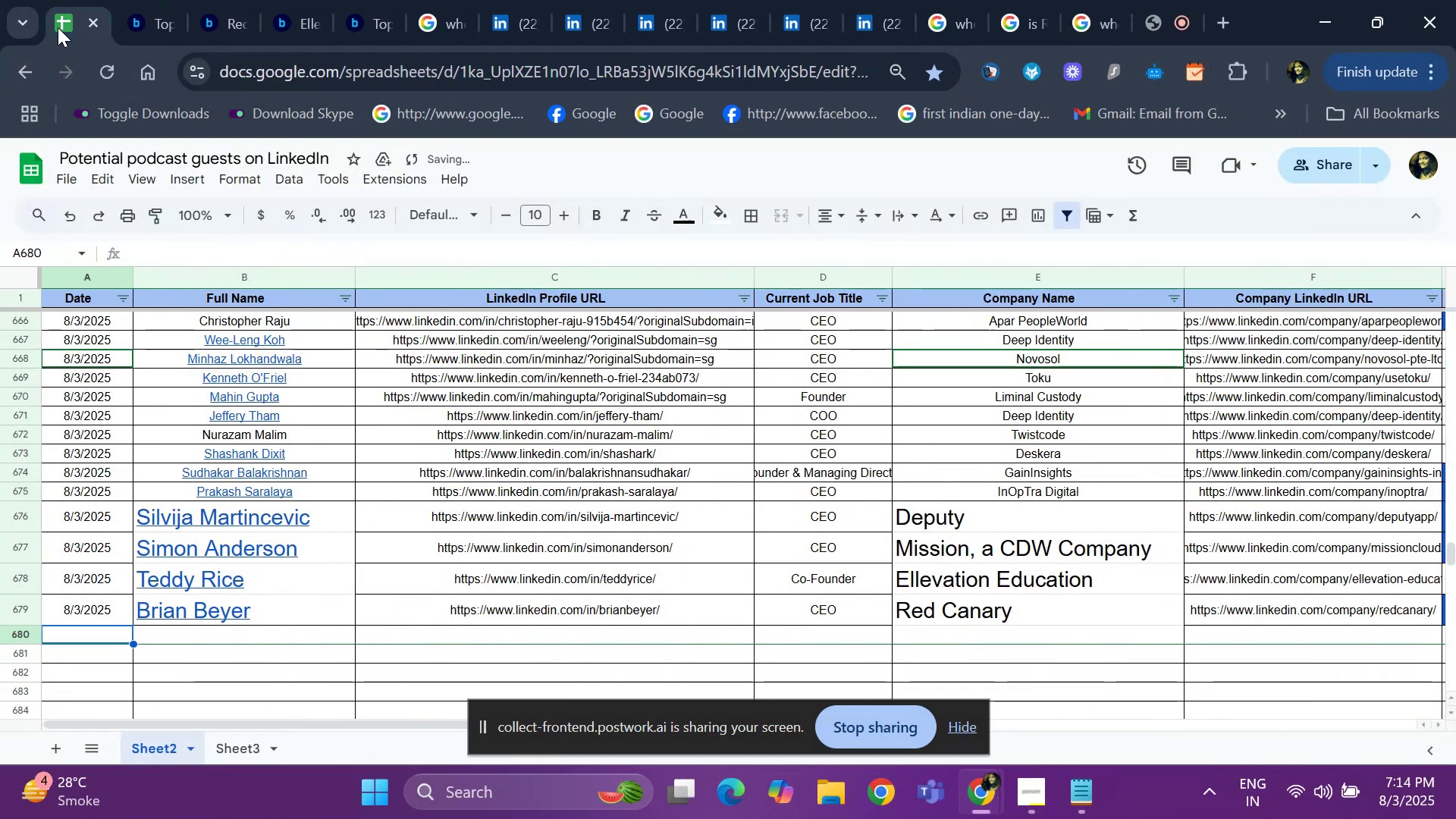 
key(Control+D)
 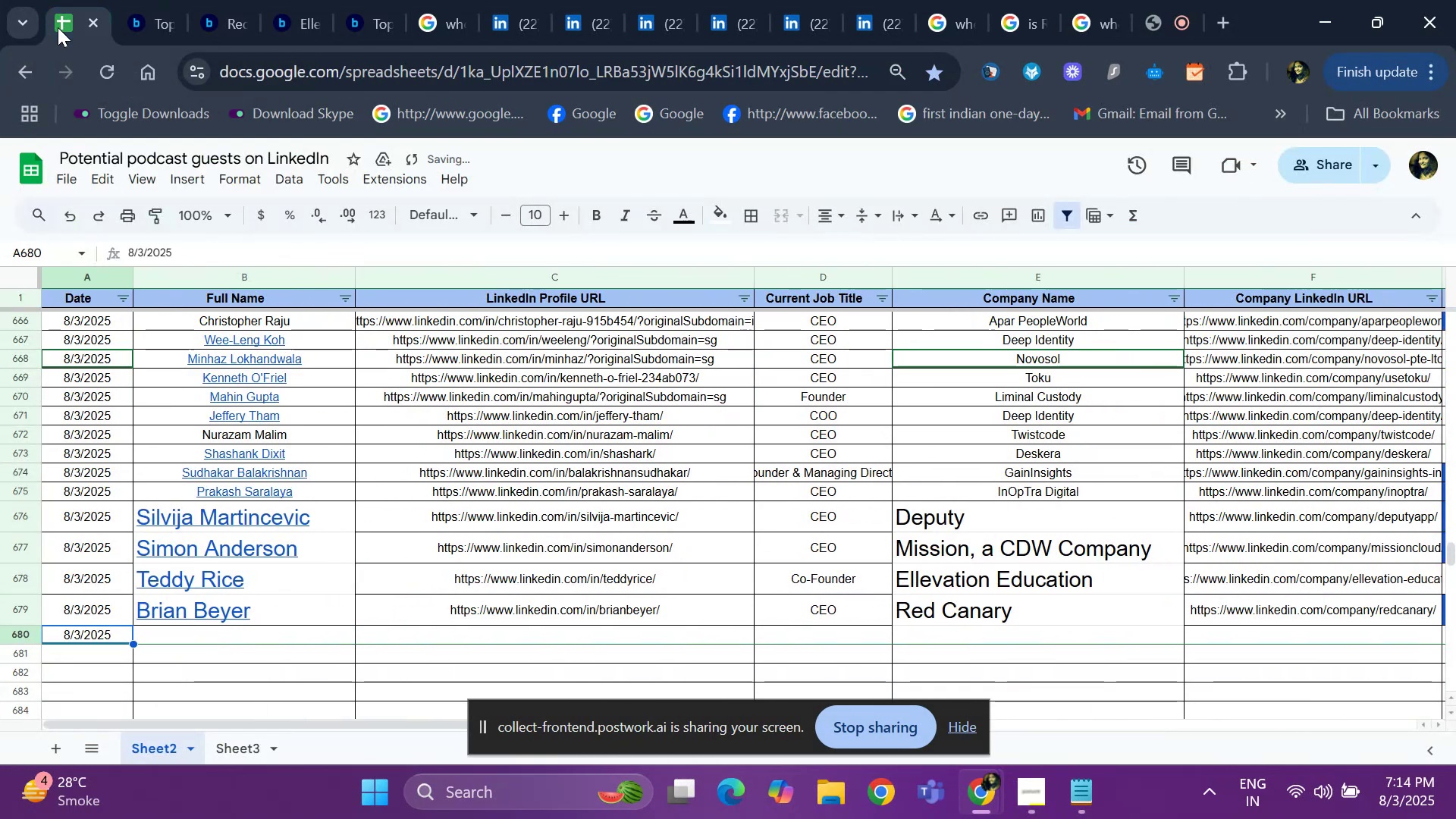 
key(ArrowRight)
 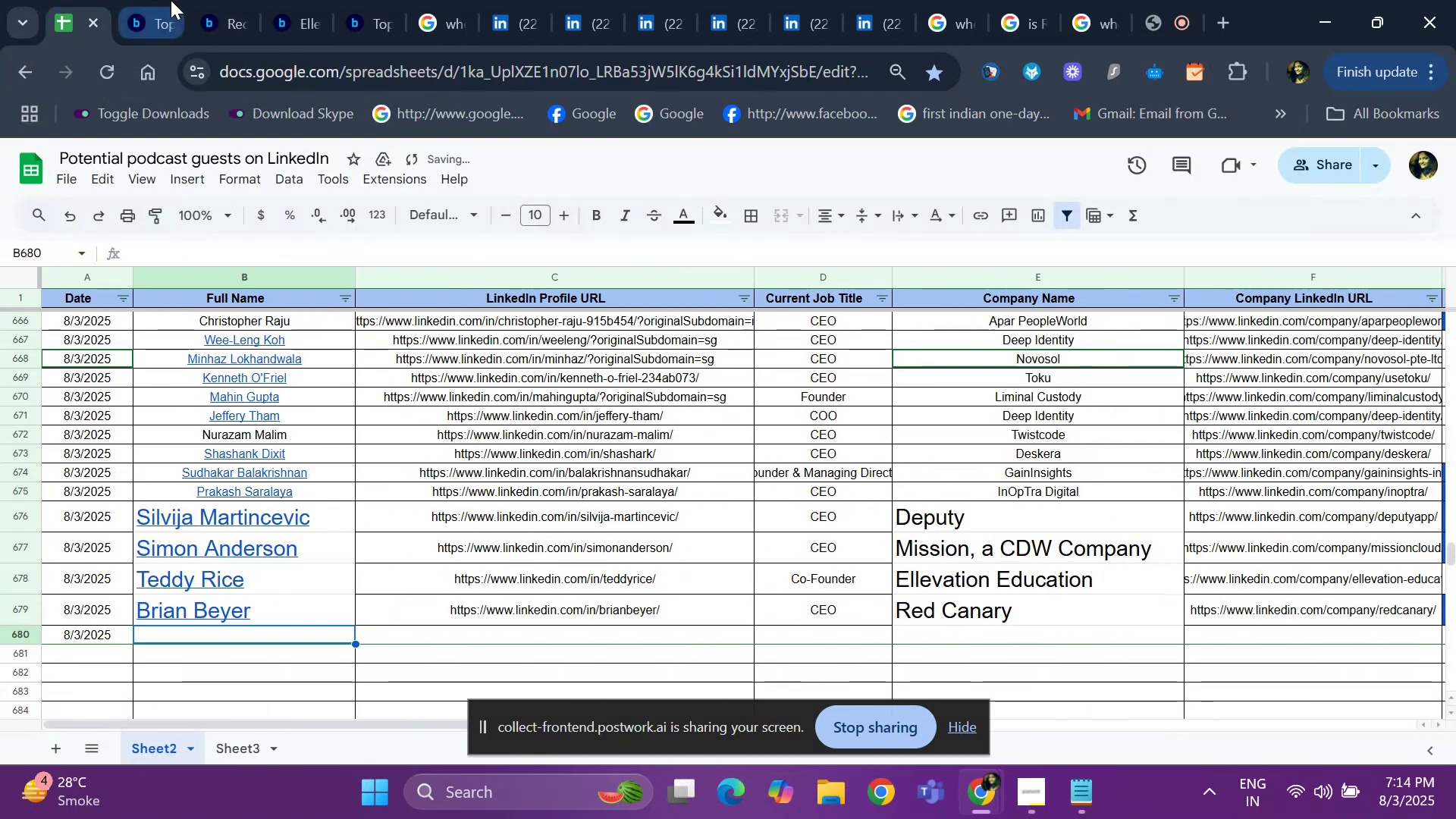 
left_click([165, 6])
 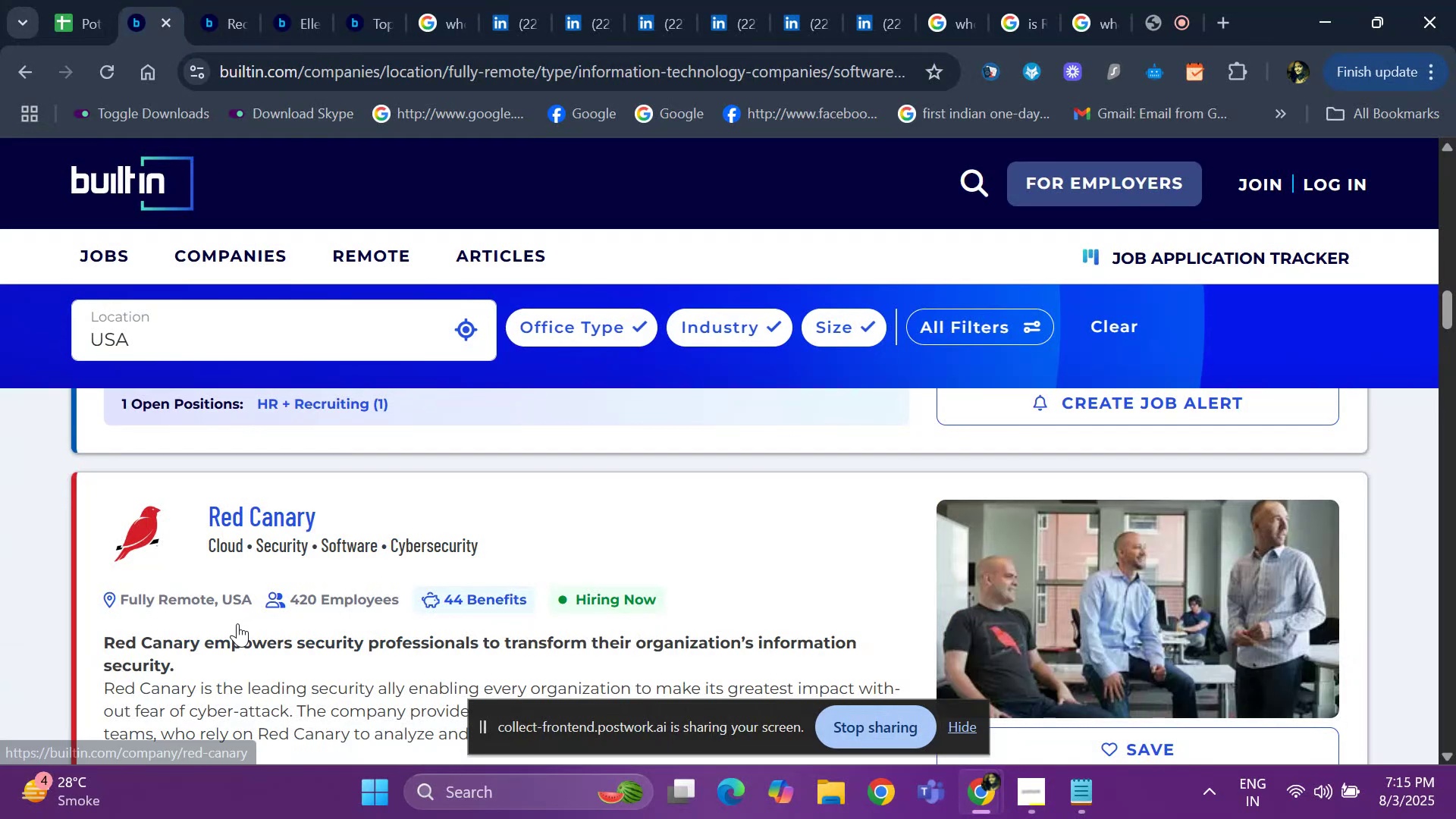 
left_click([237, 623])
 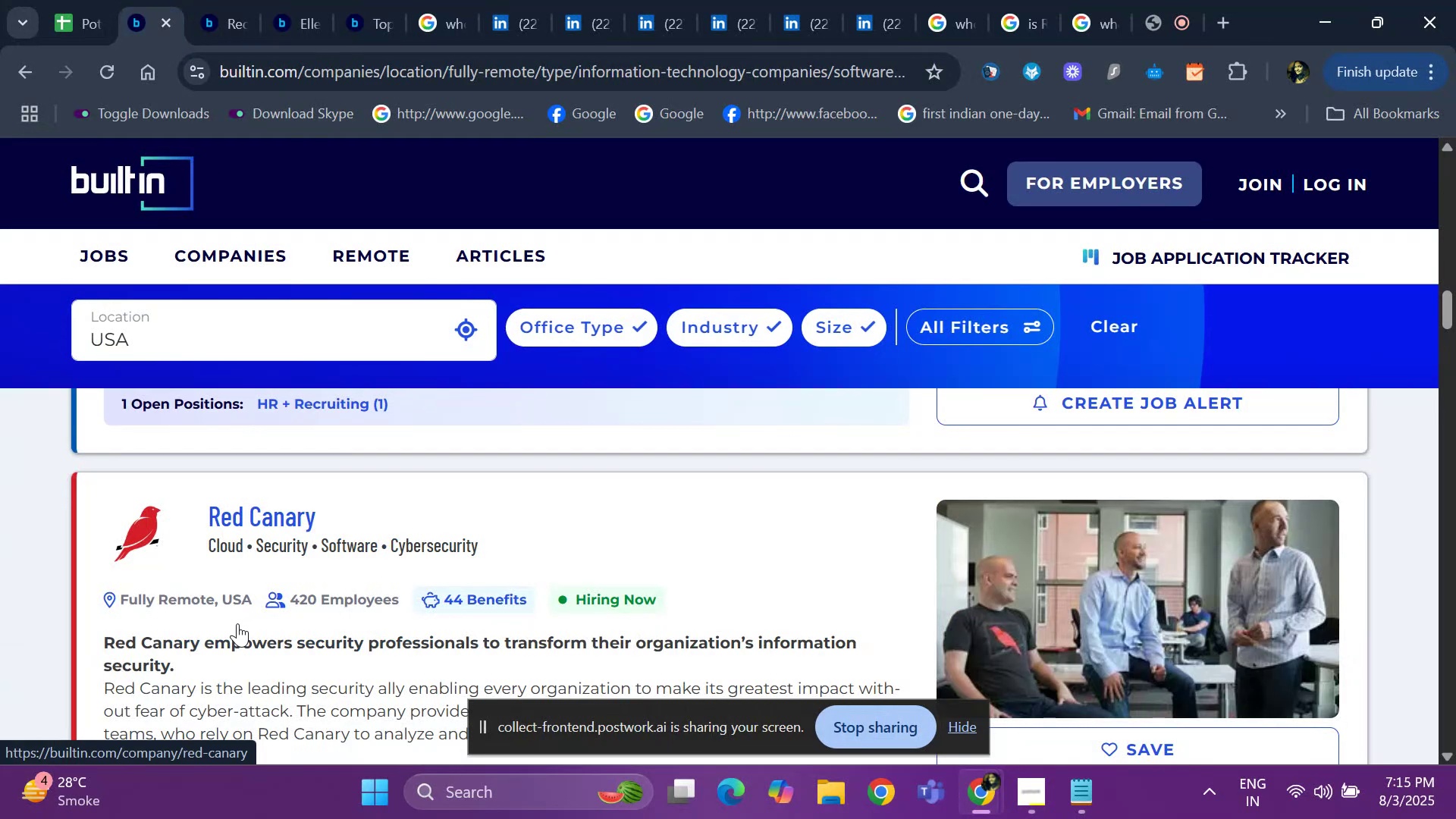 
hold_key(key=ArrowDown, duration=0.6)
 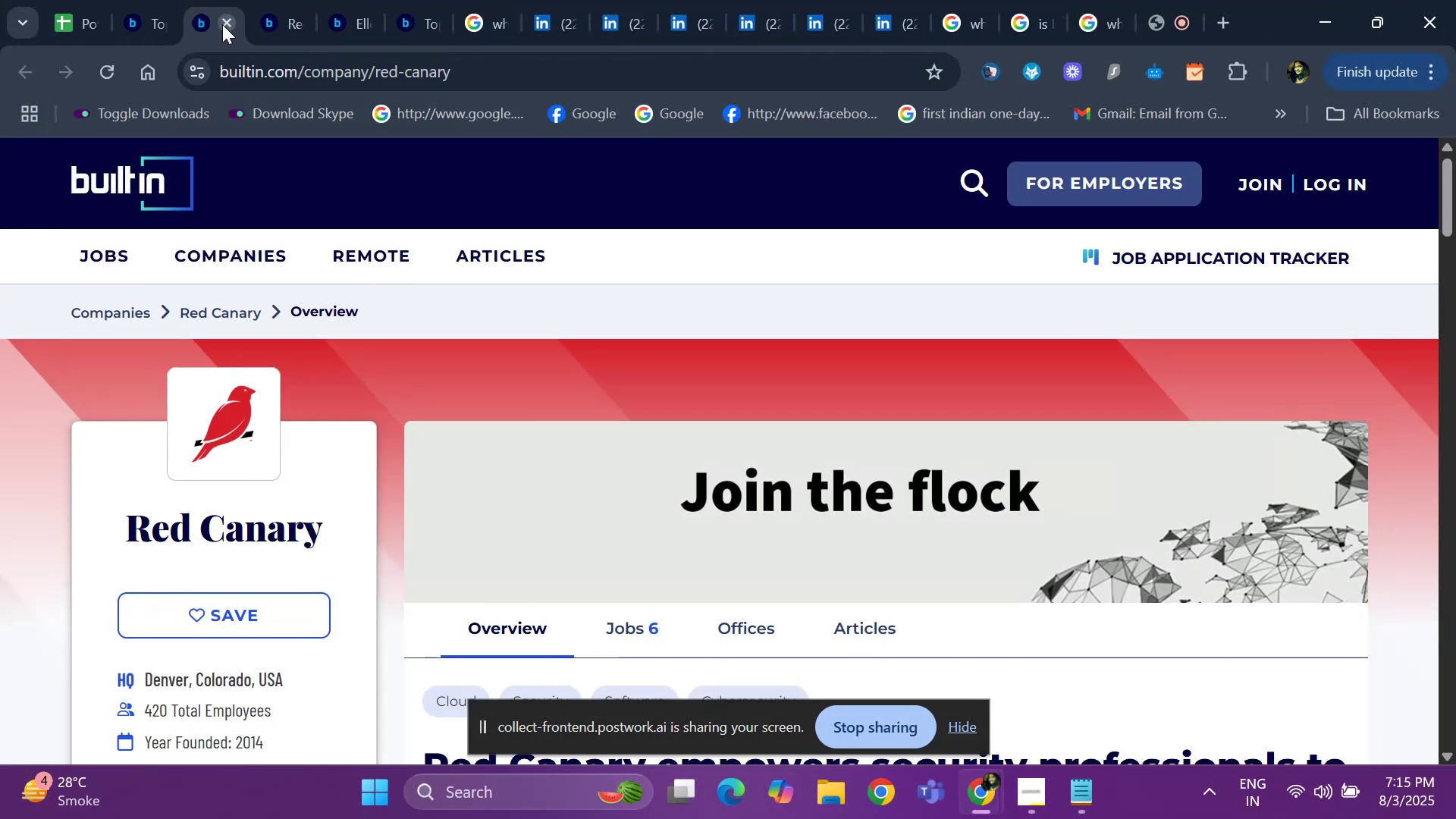 
left_click([223, 24])
 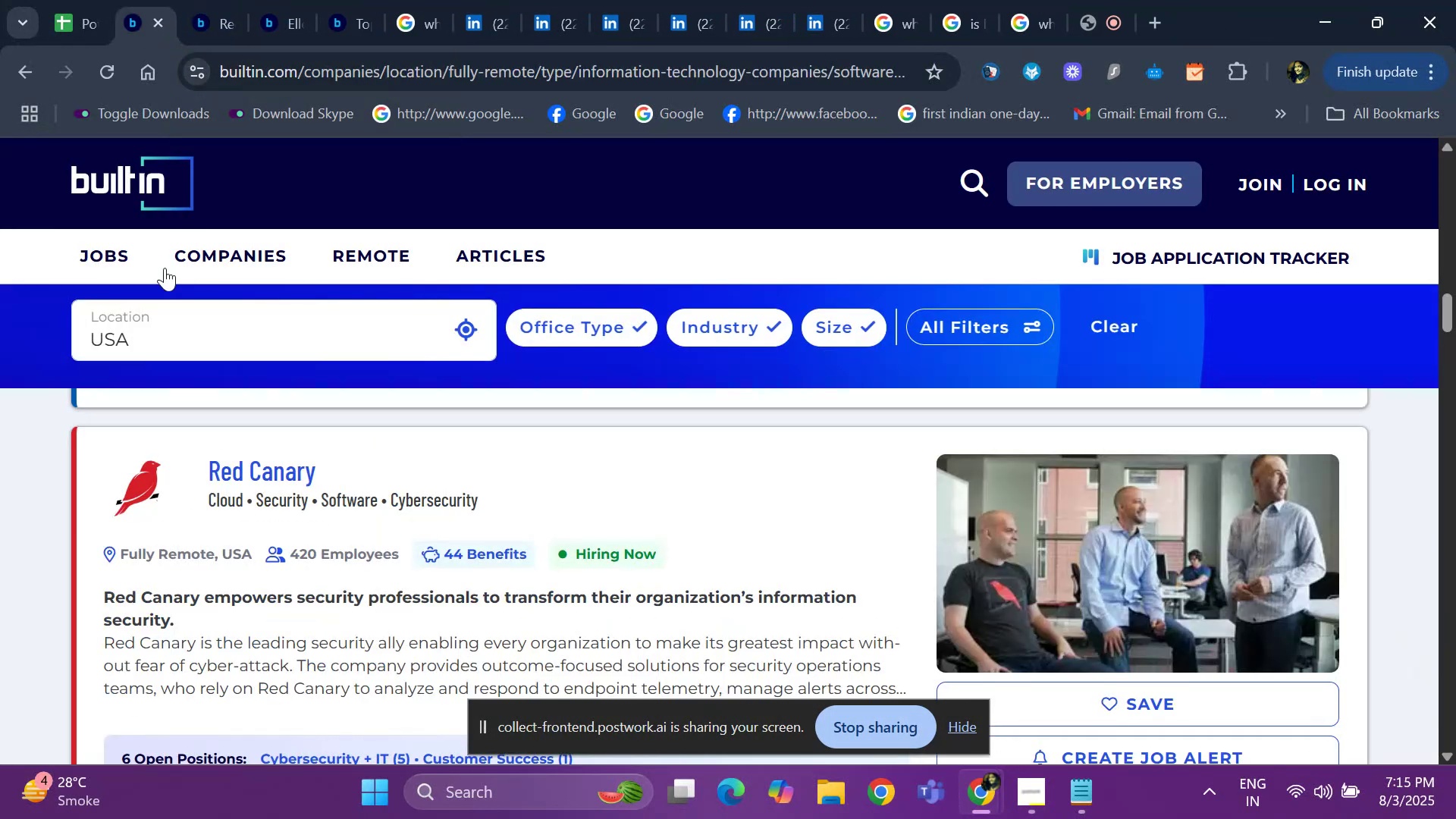 
key(ArrowDown)
 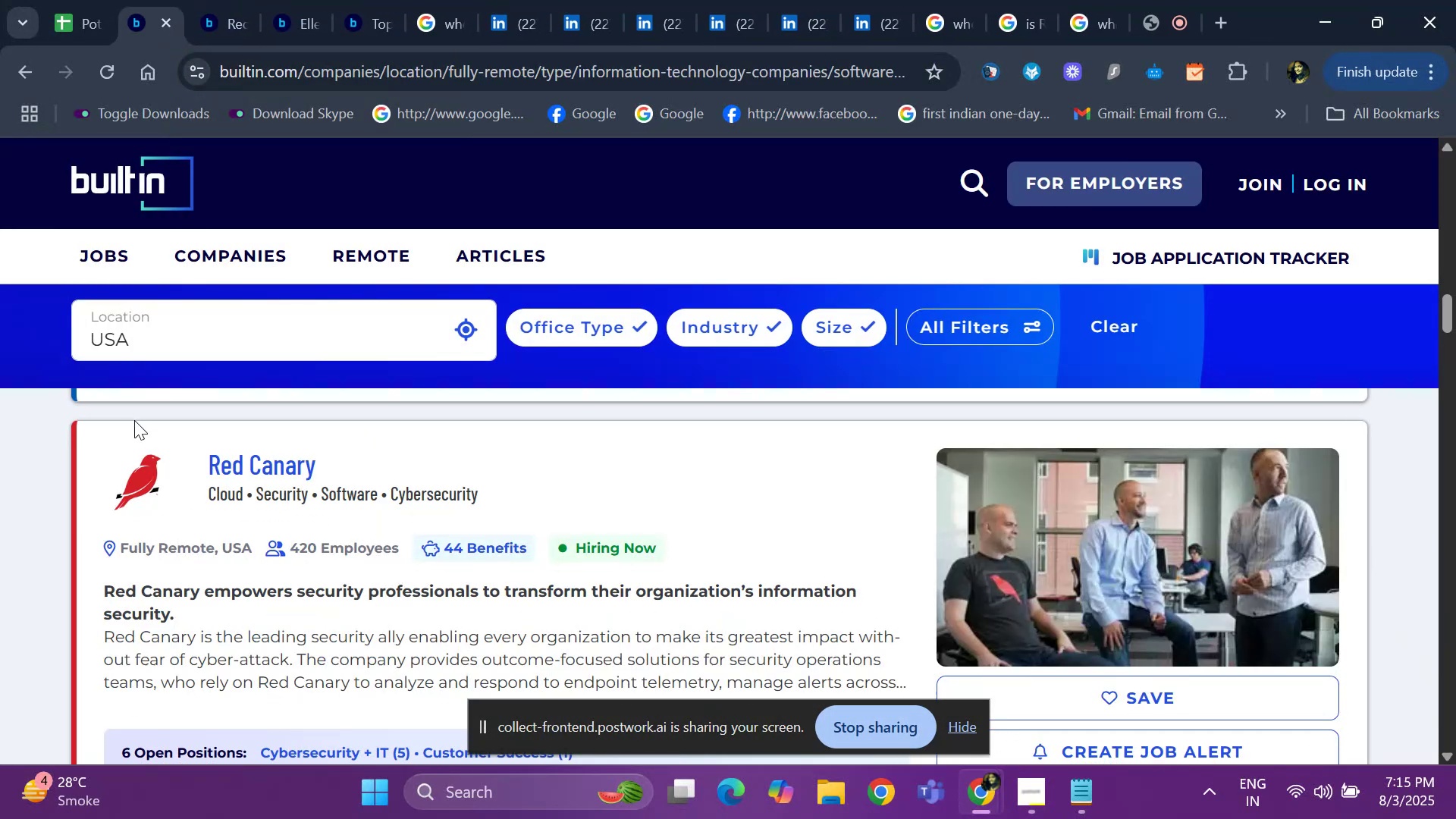 
key(ArrowDown)
 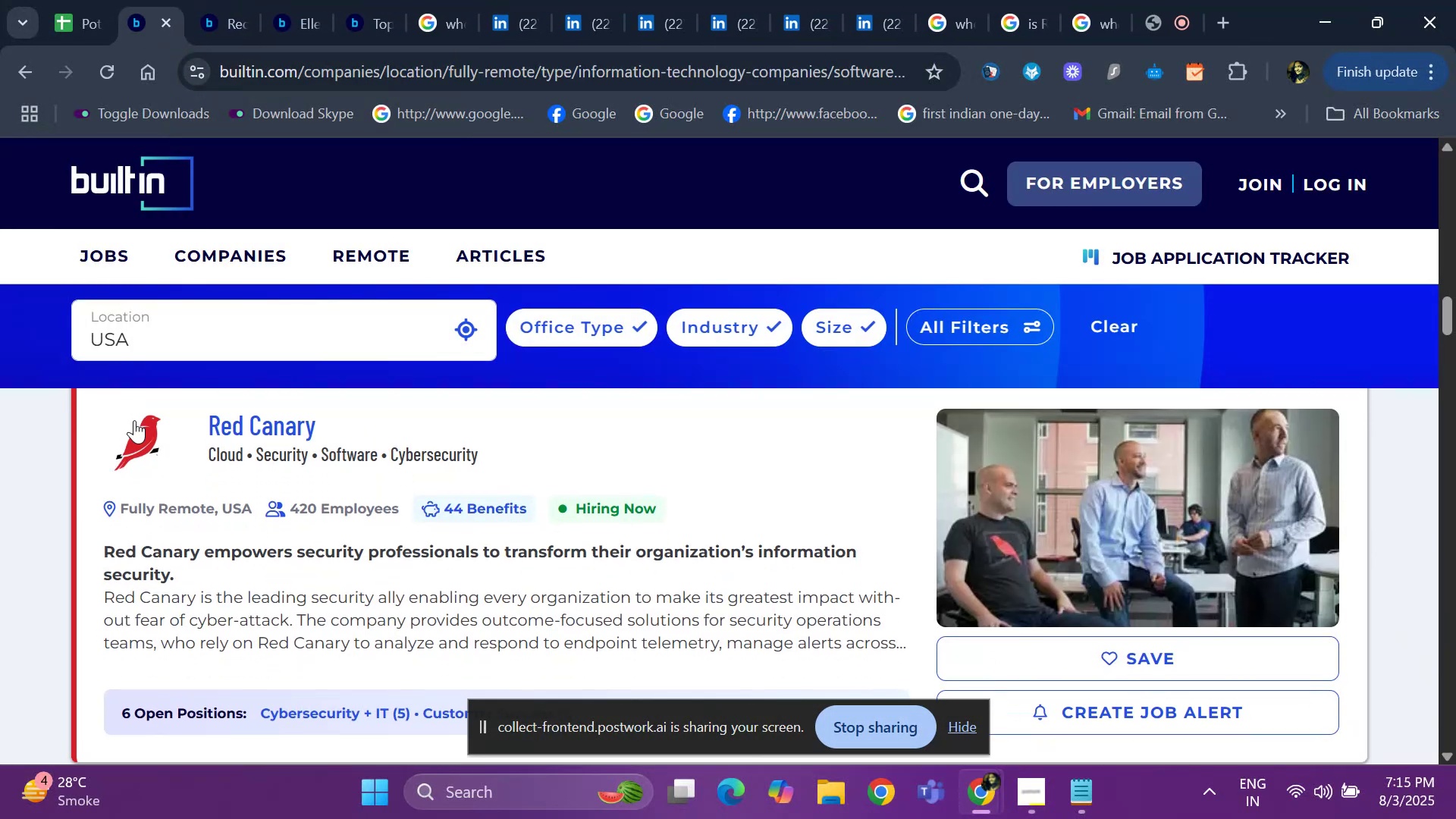 
key(ArrowDown)
 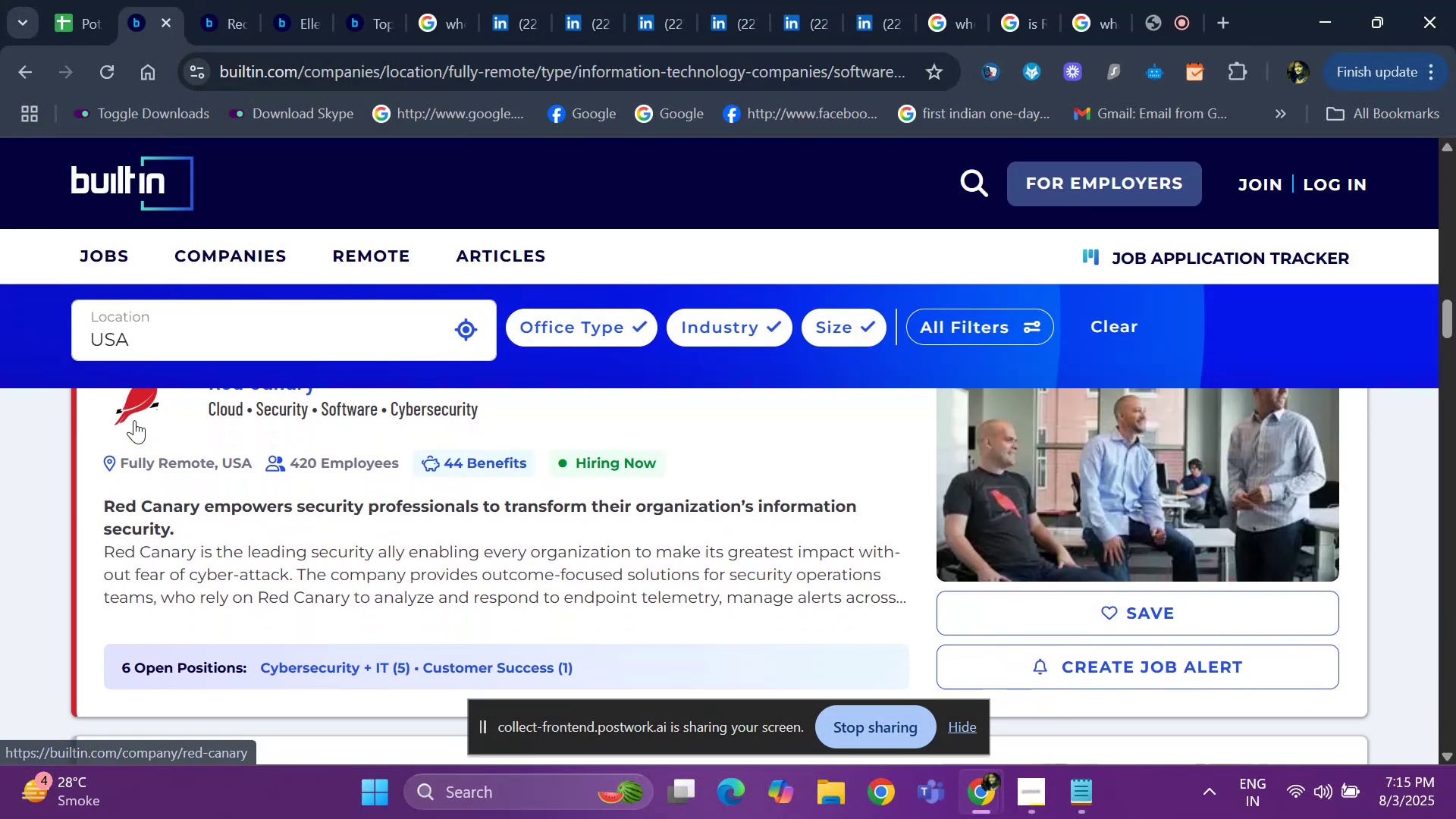 
key(ArrowDown)
 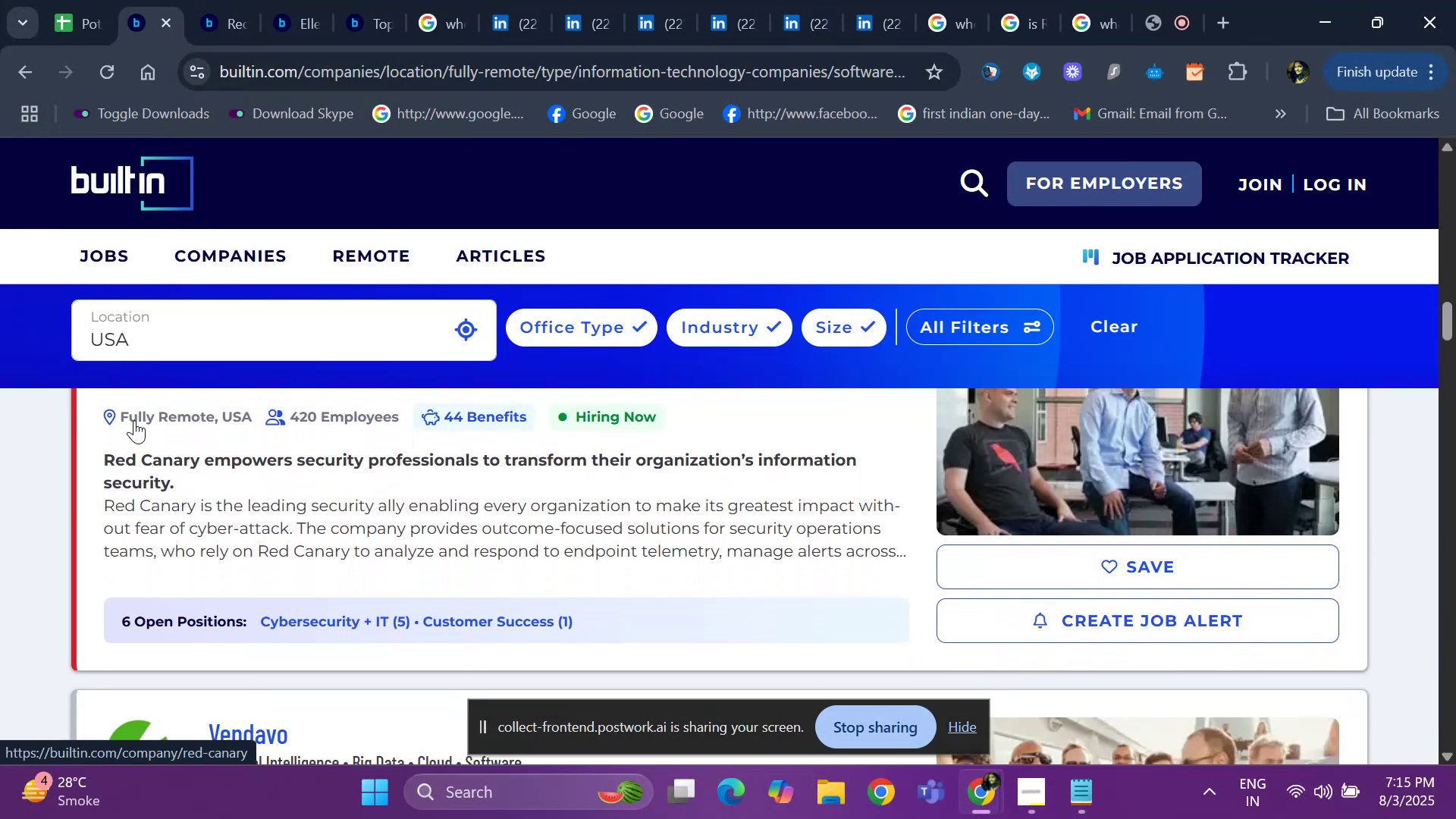 
key(ArrowDown)
 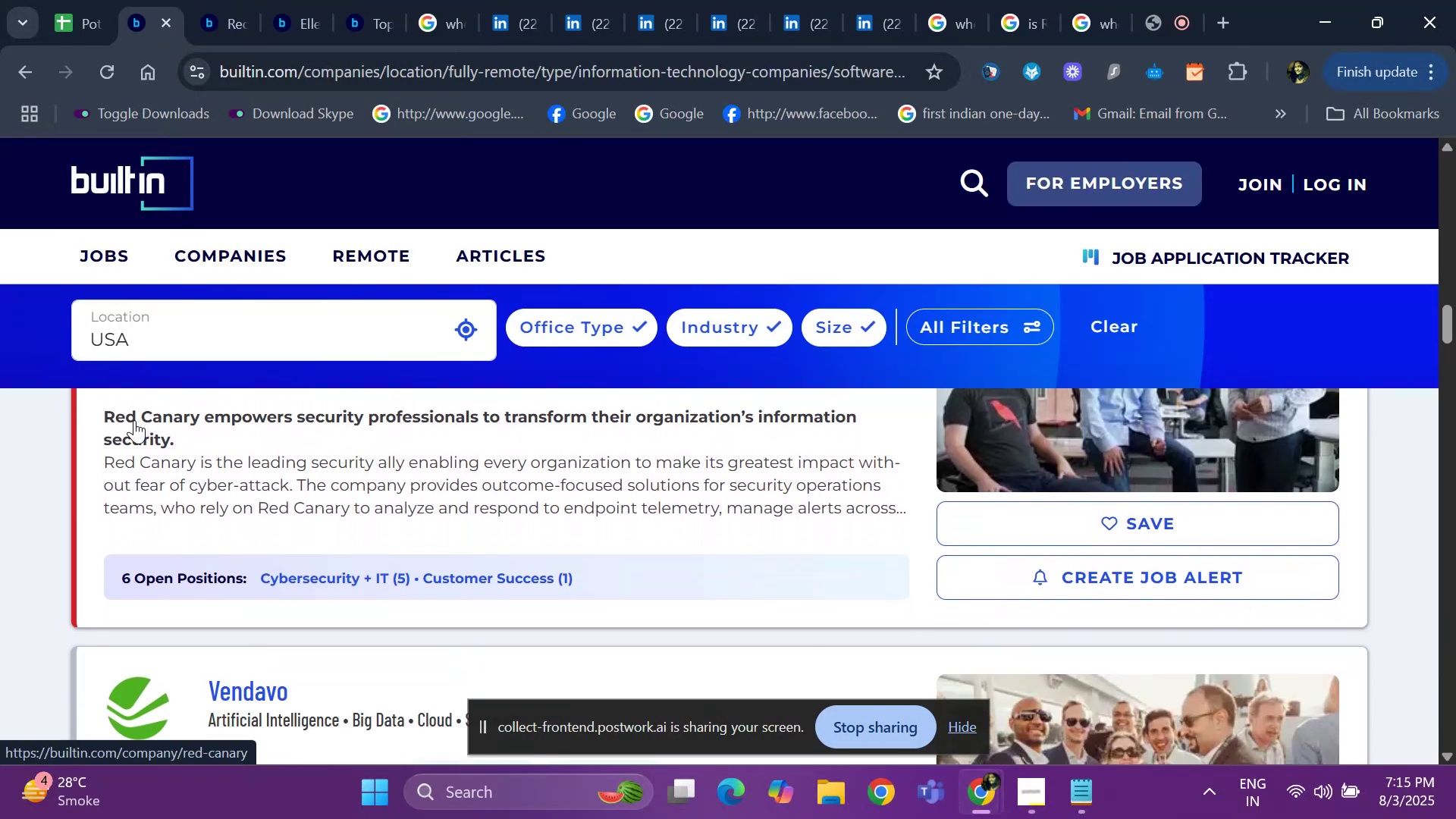 
key(ArrowDown)
 